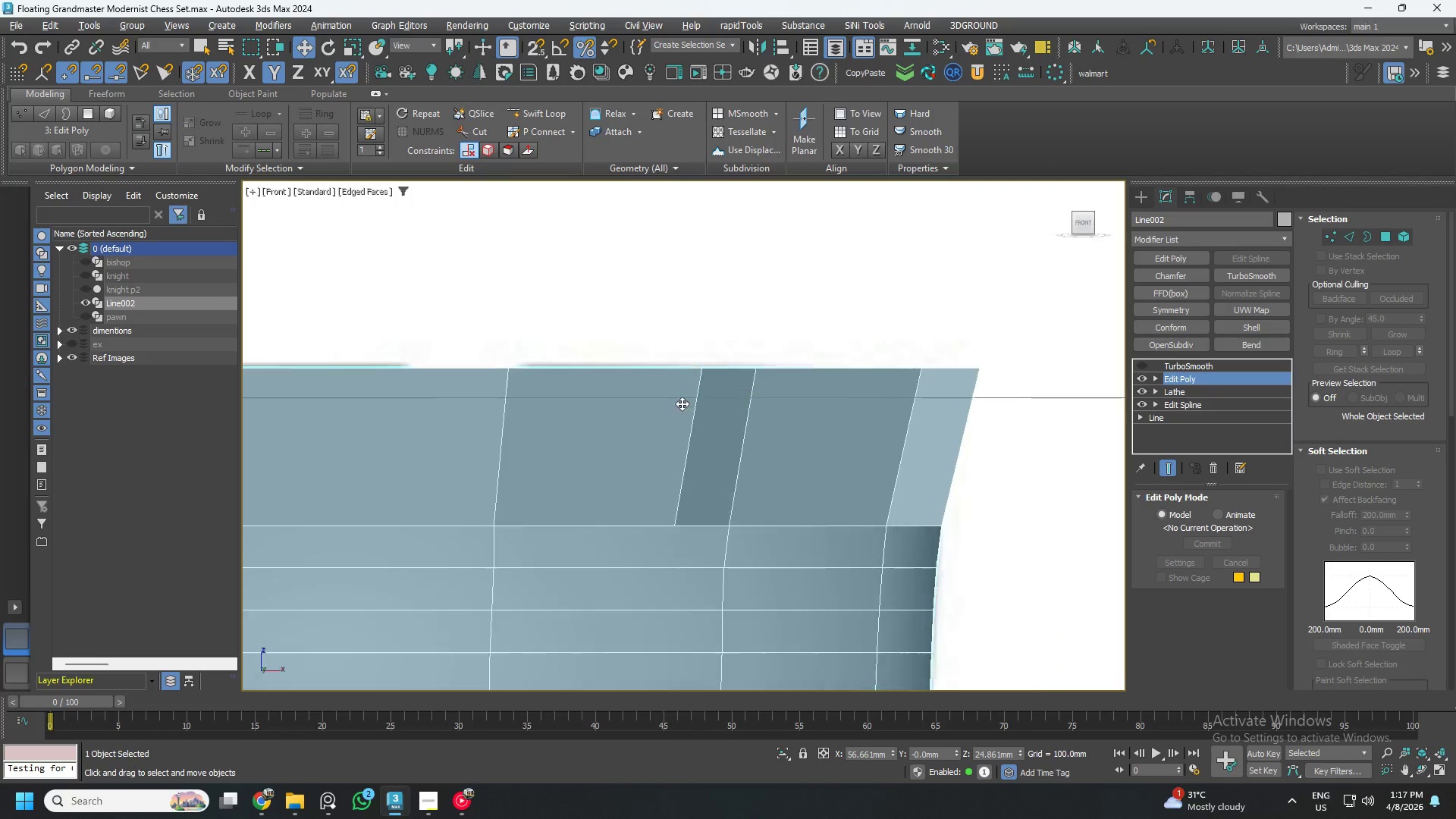 
scroll: coordinate [635, 381], scroll_direction: none, amount: 0.0
 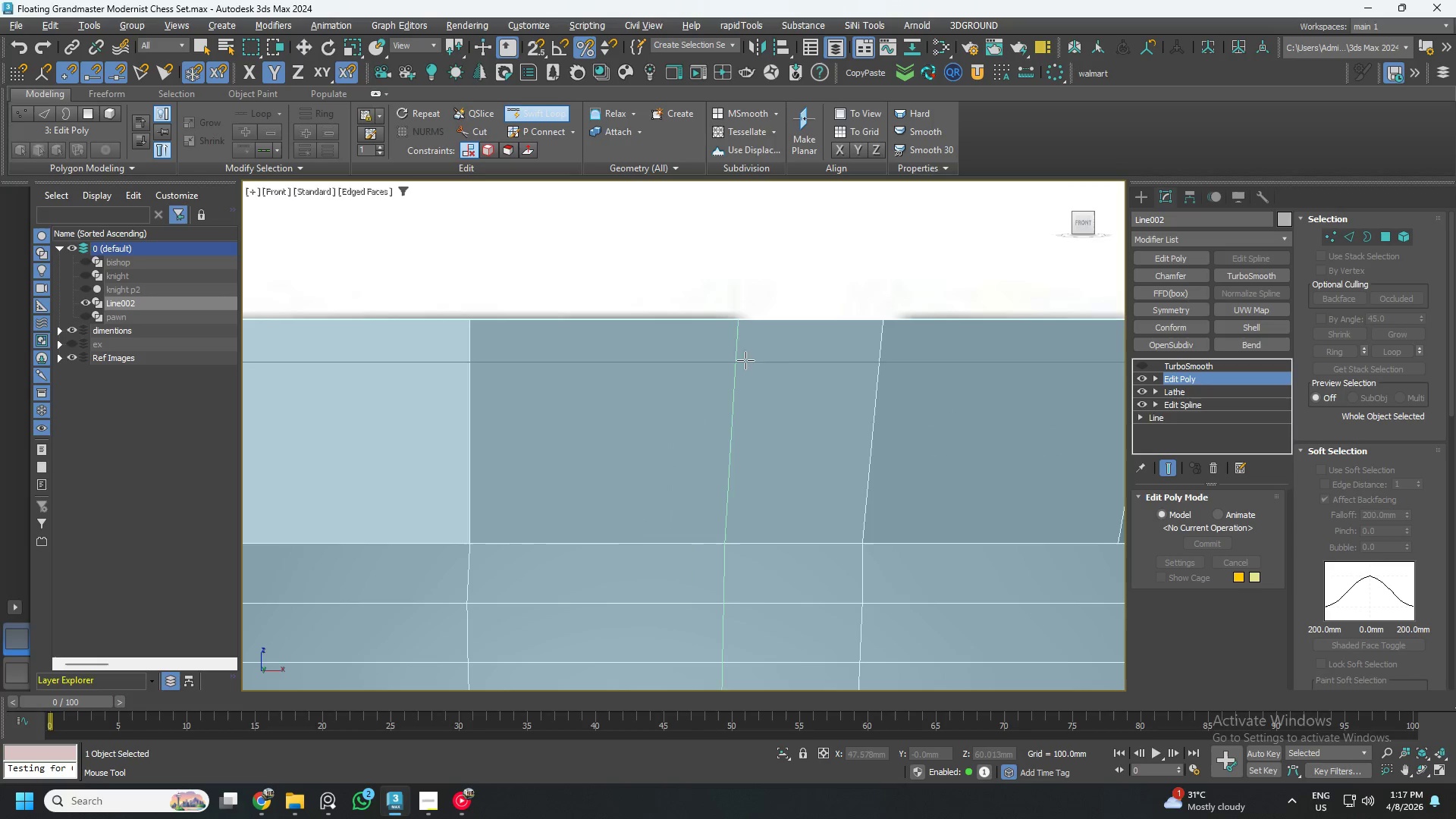 
key(Alt+AltLeft)
 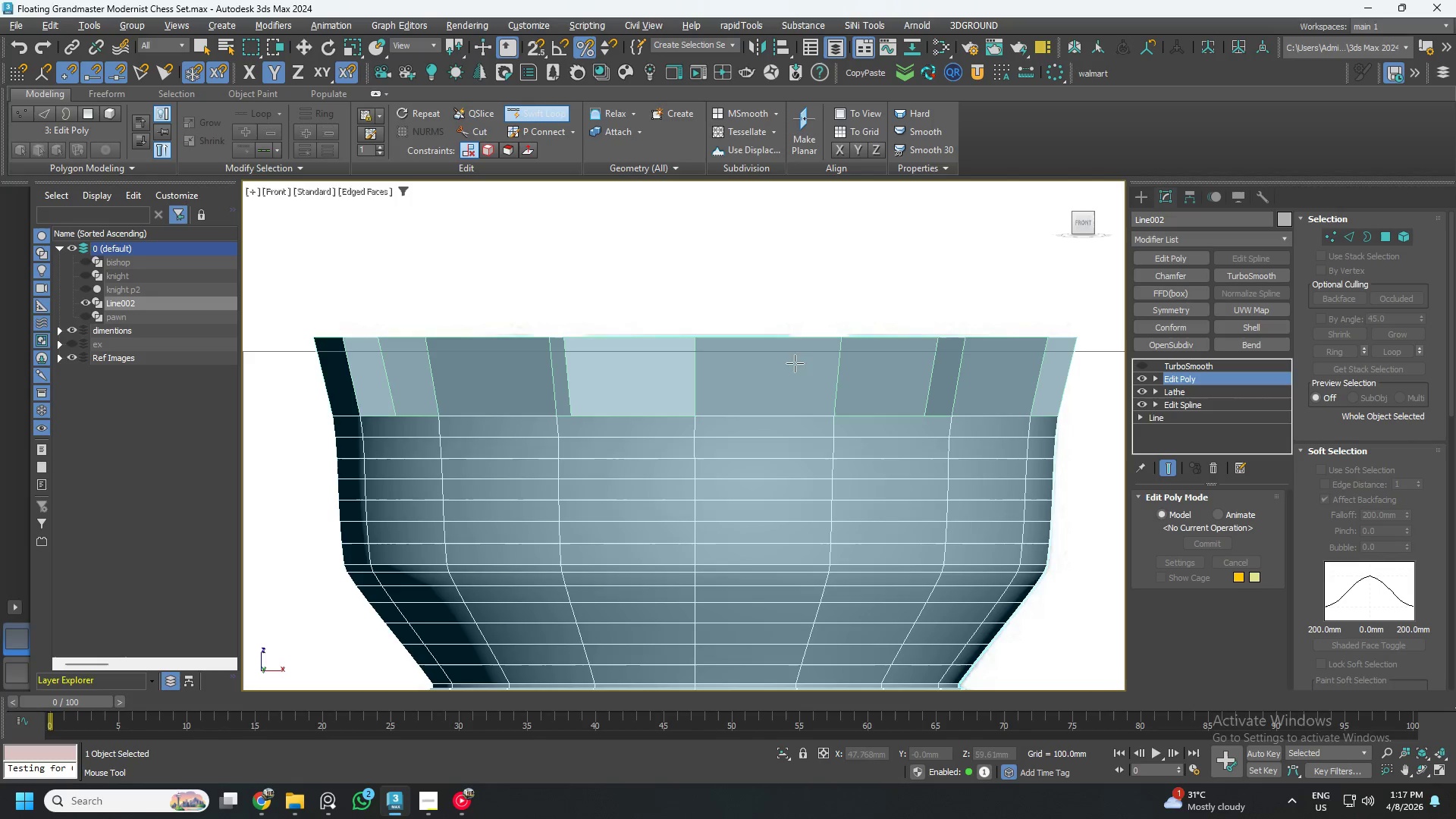 
key(Alt+1)
 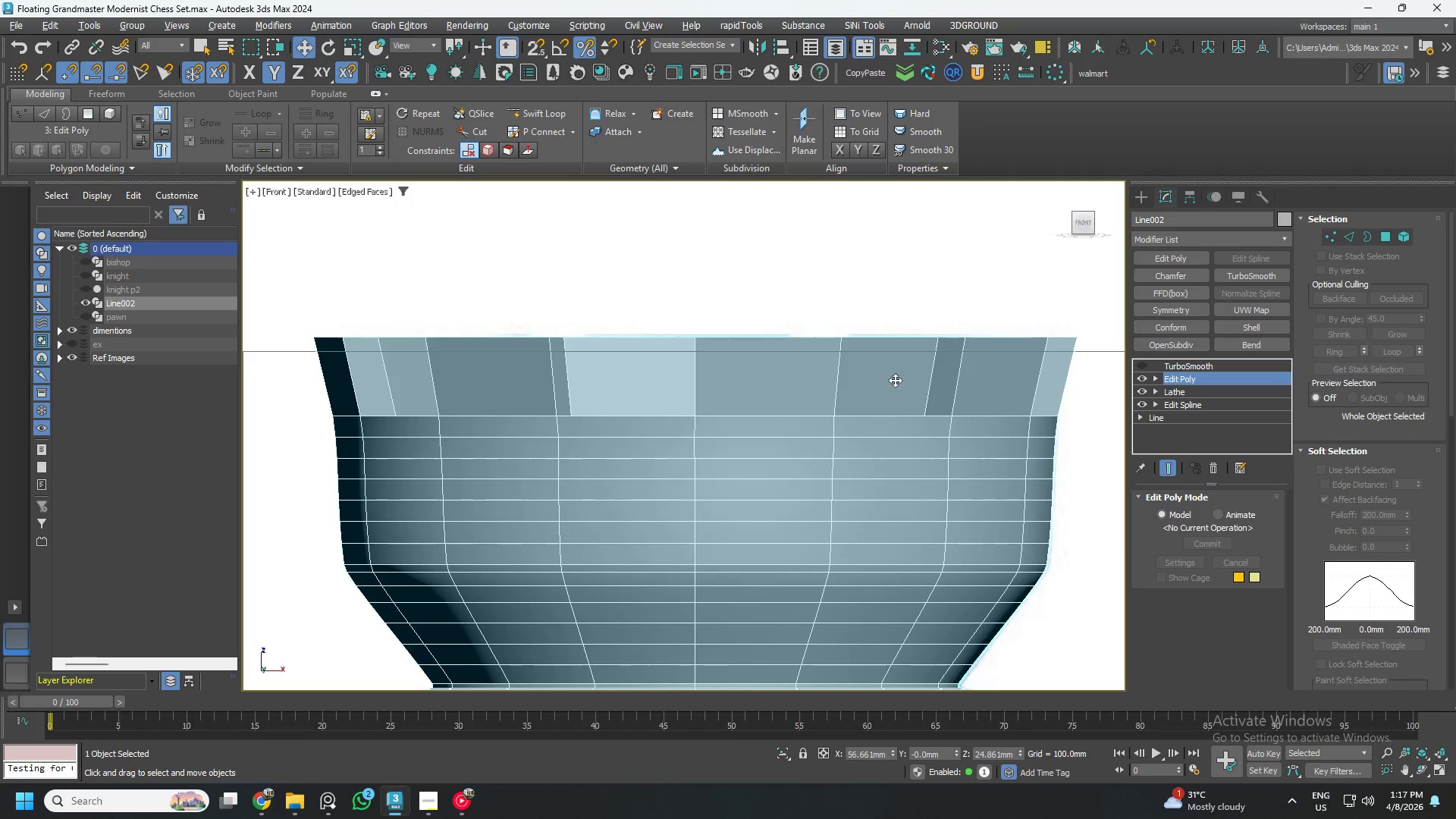 
scroll: coordinate [818, 346], scroll_direction: down, amount: 3.0
 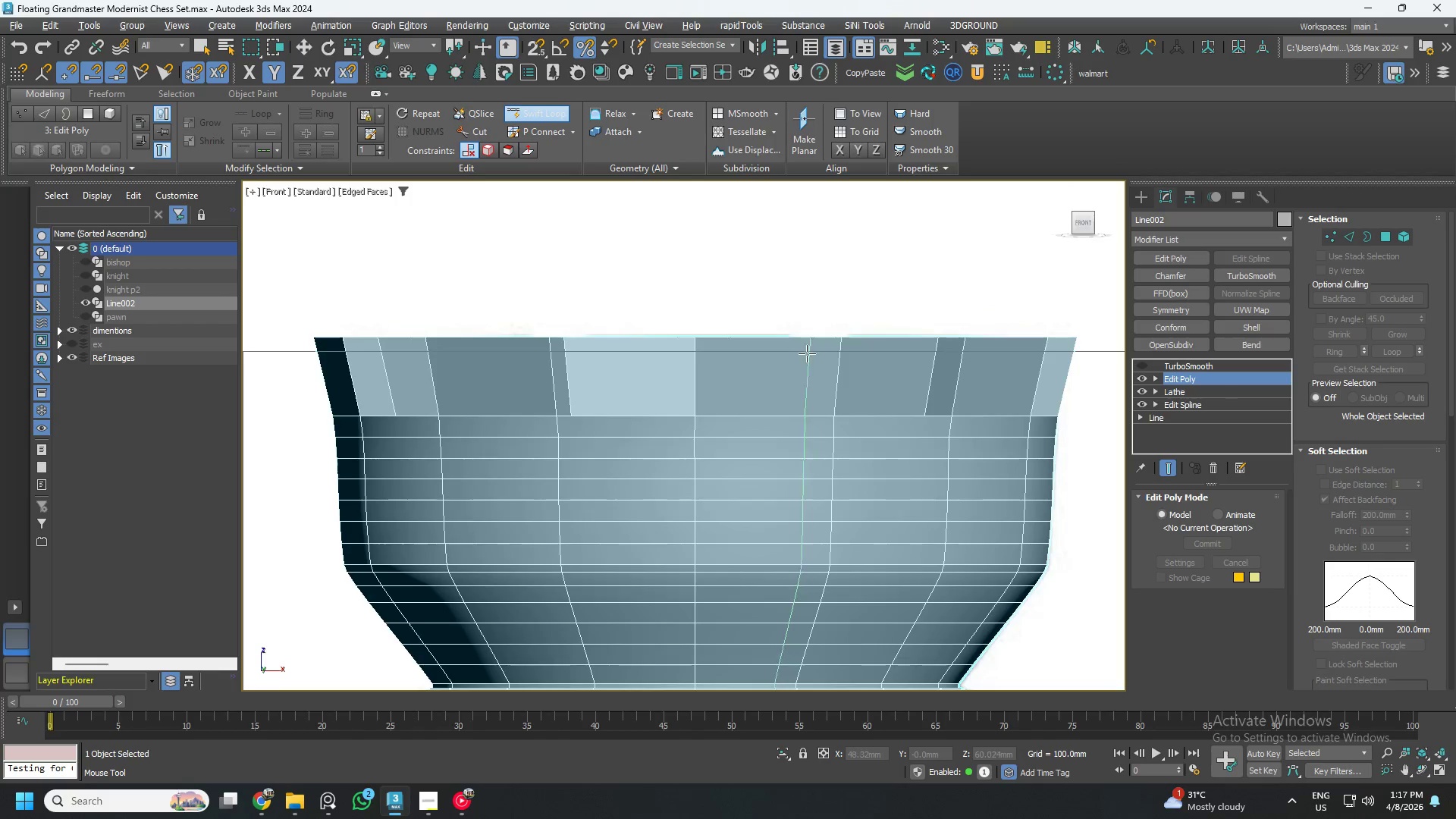 
key(Alt+AltLeft)
 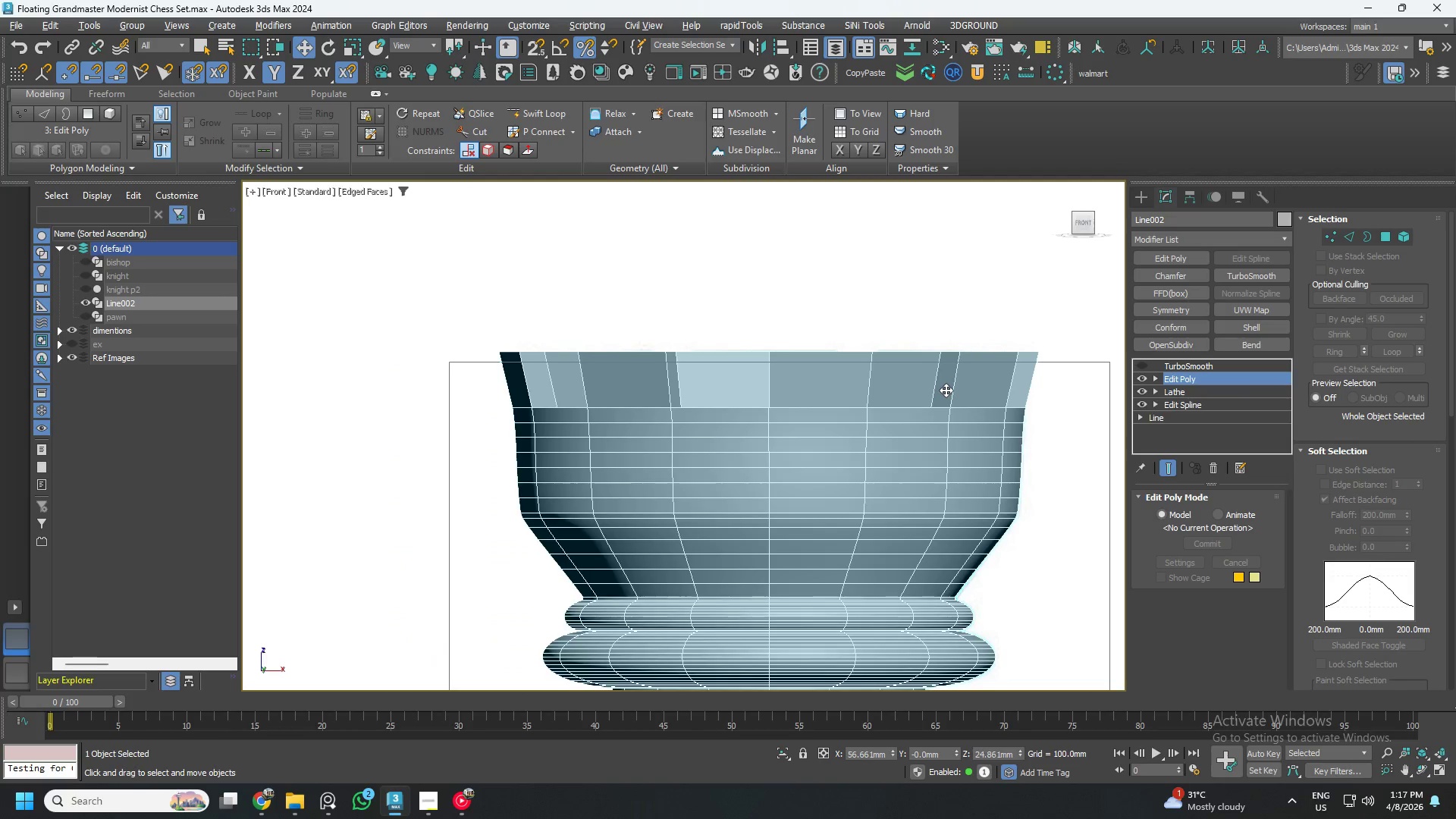 
key(Alt+X)
 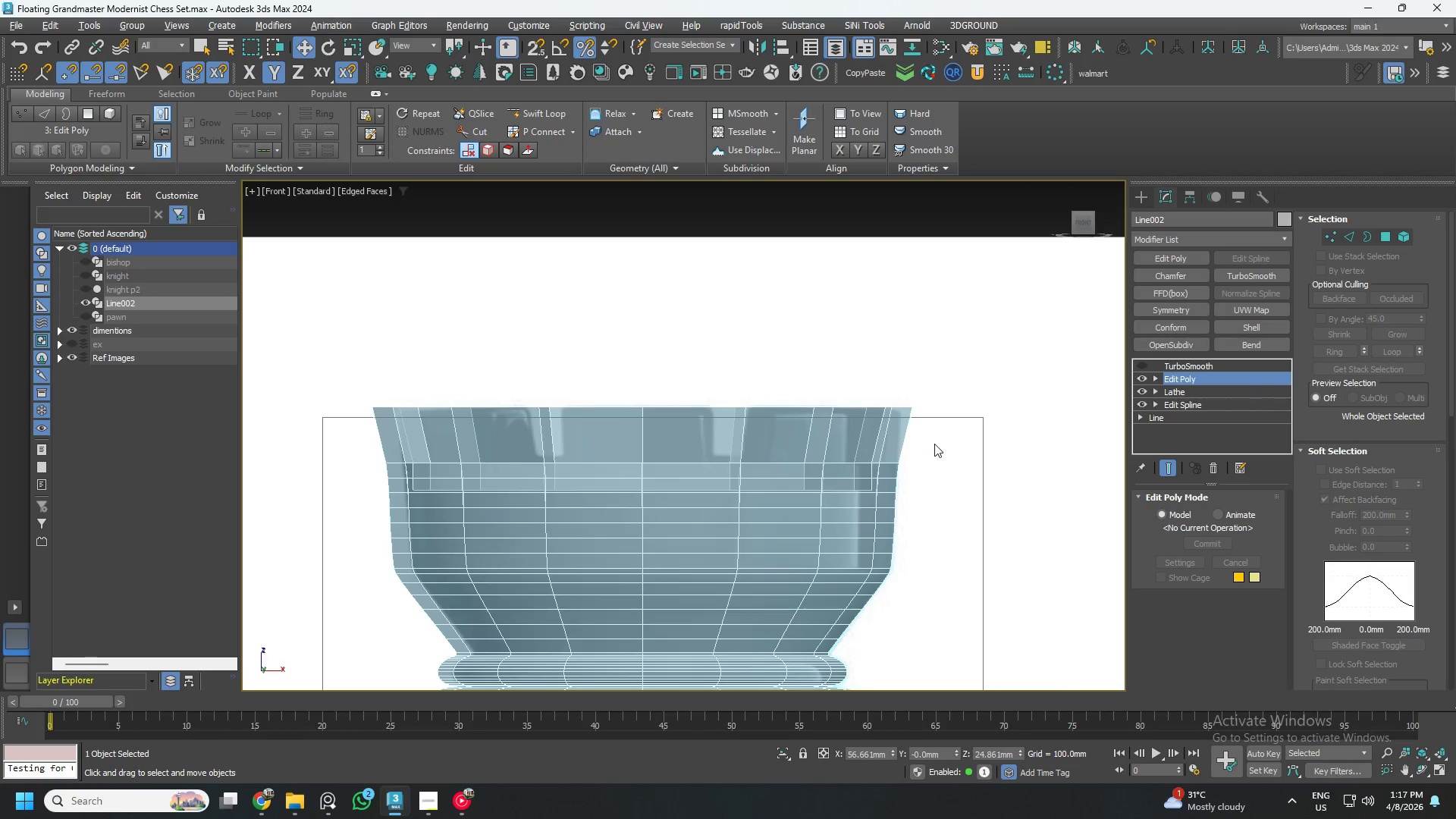 
scroll: coordinate [946, 388], scroll_direction: down, amount: 1.0
 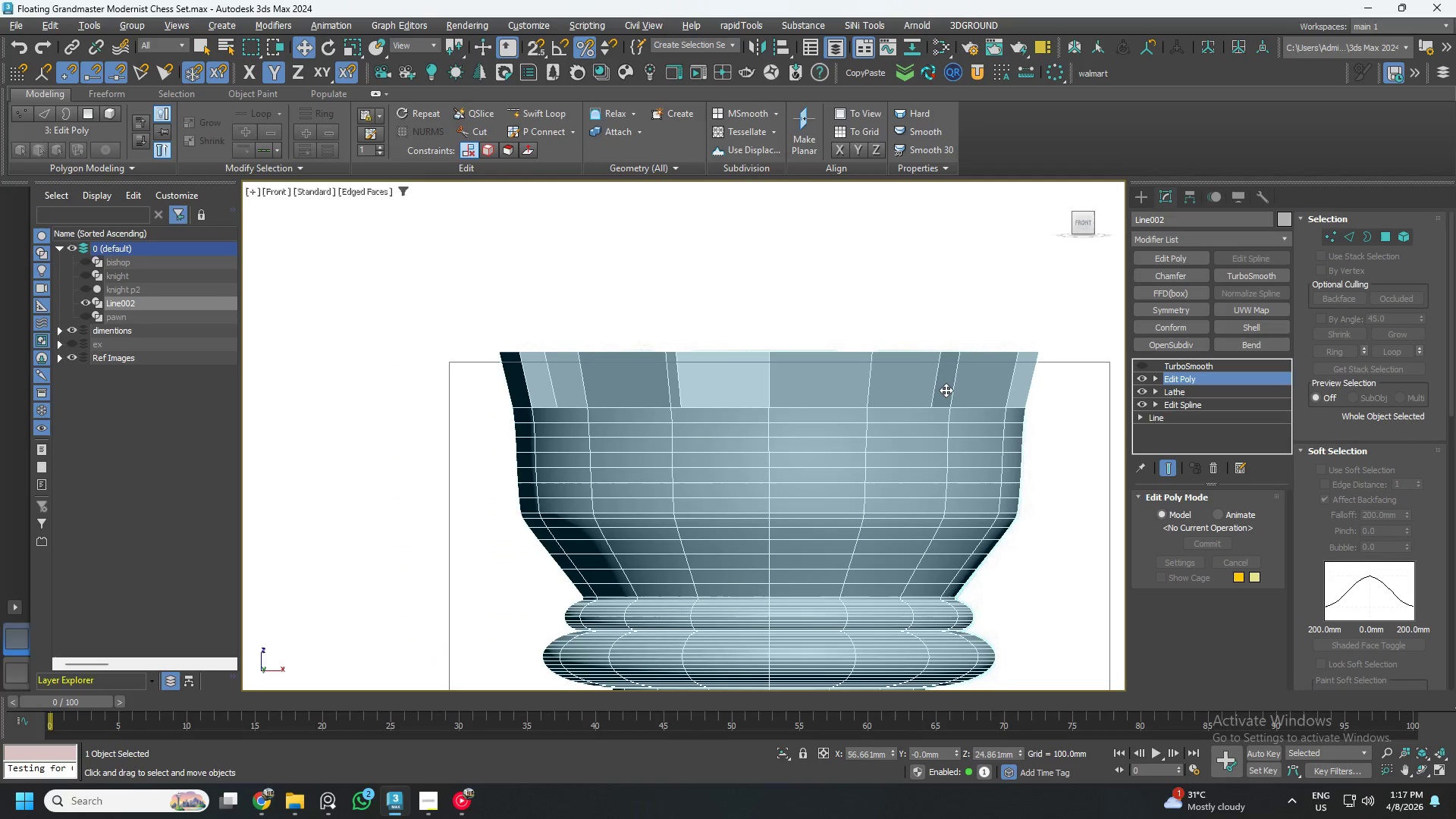 
key(2)
 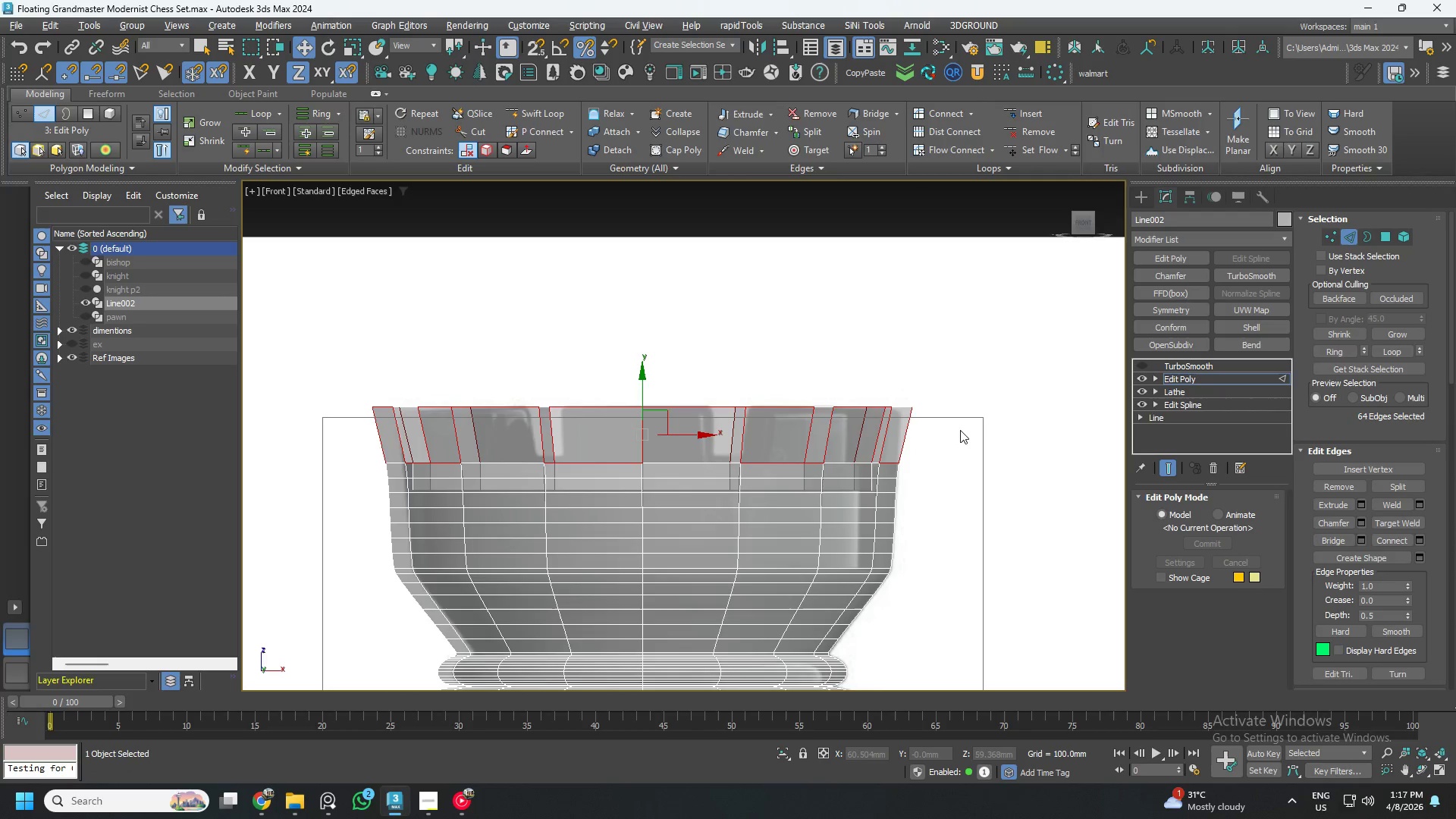 
left_click_drag(start_coordinate=[960, 430], to_coordinate=[297, 429])
 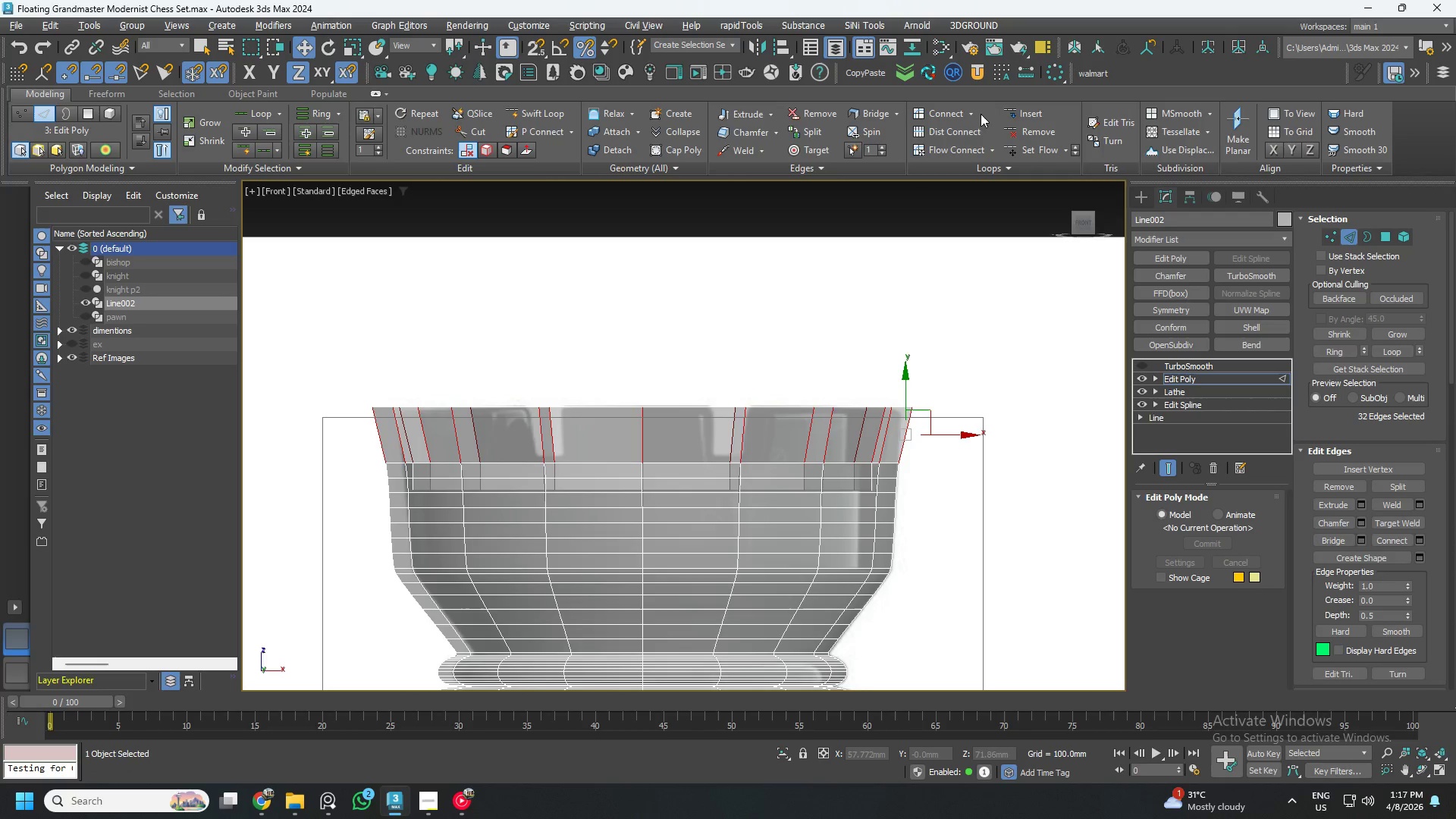 
left_click([973, 114])
 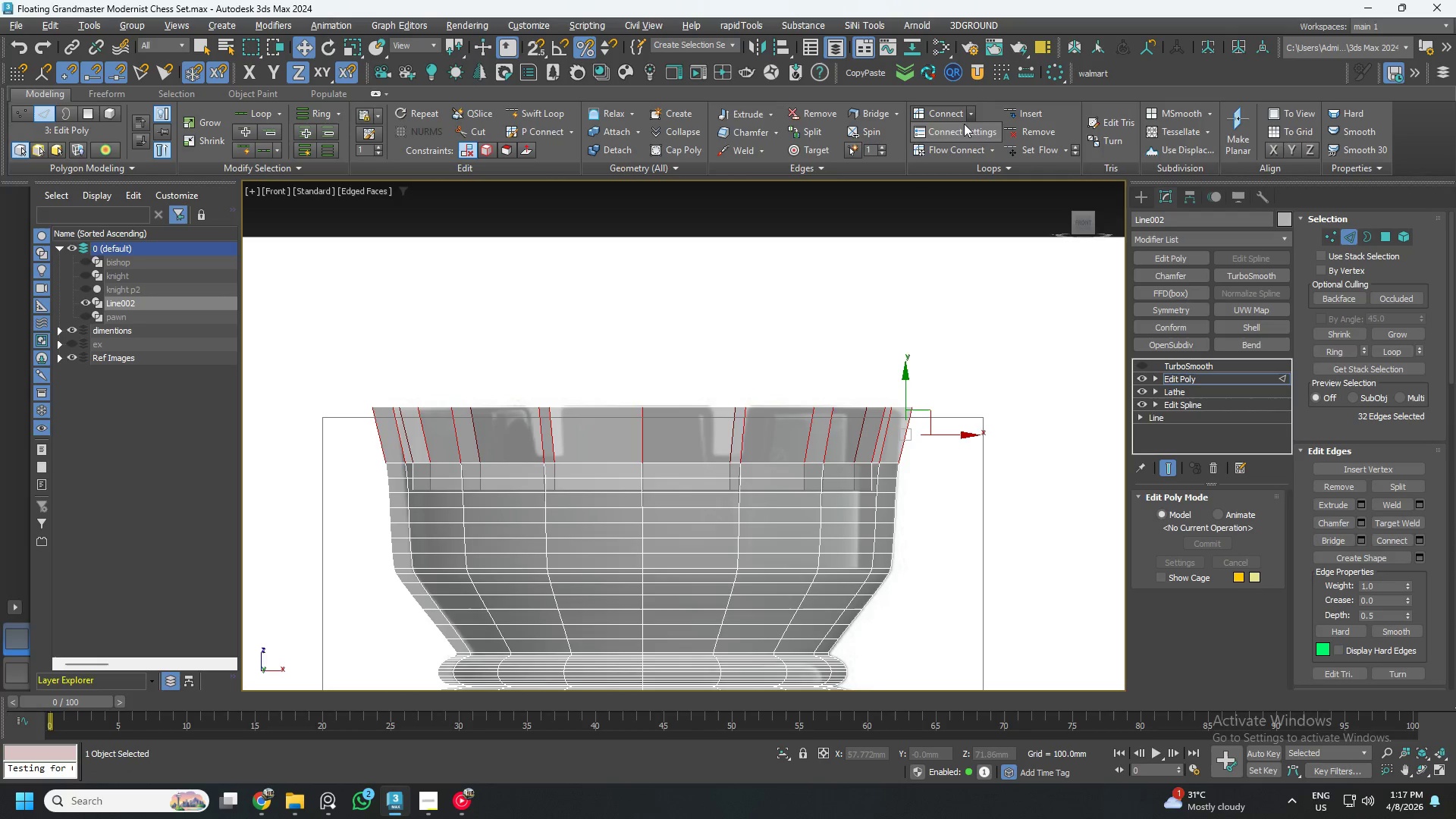 
left_click([961, 131])
 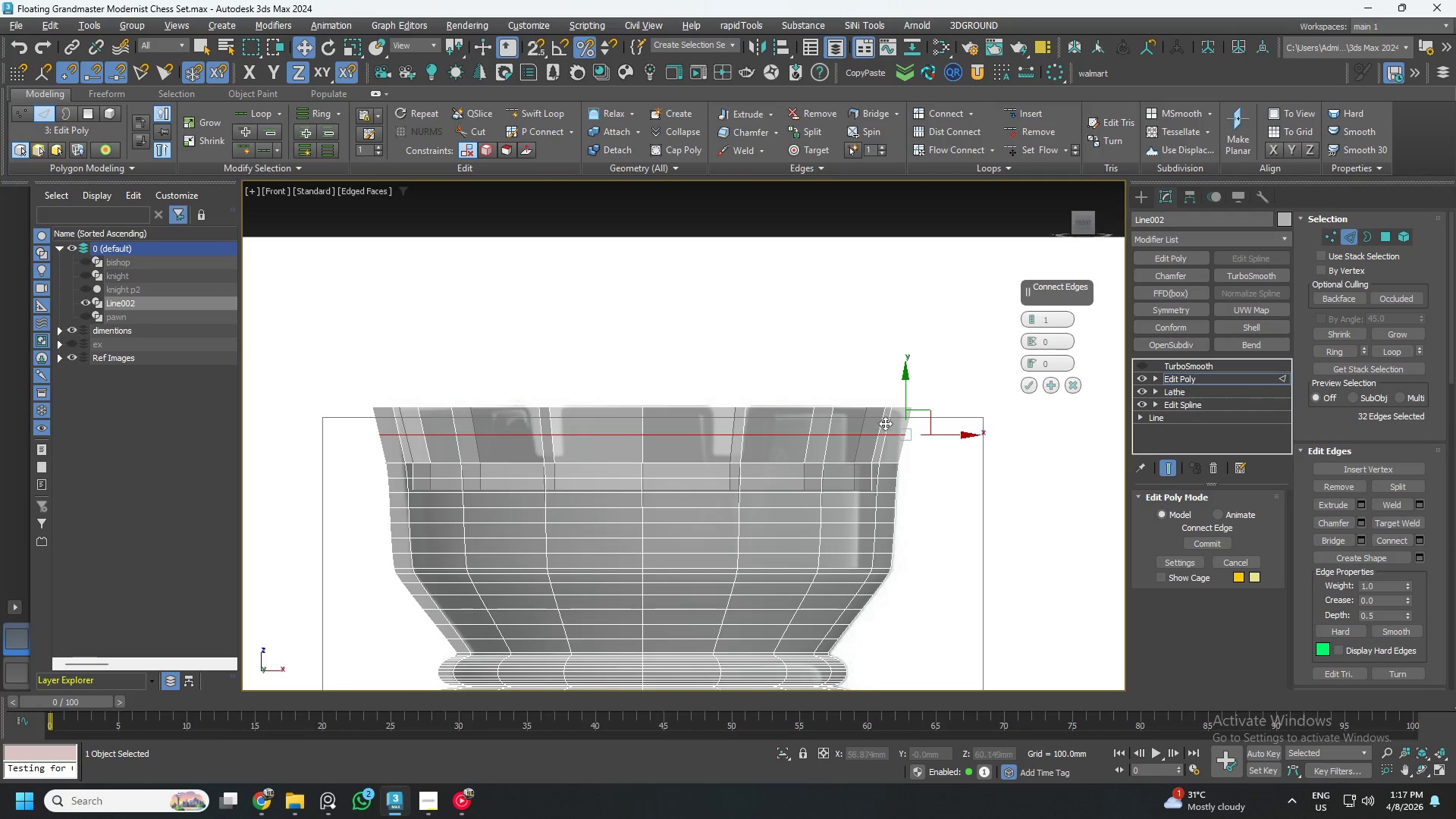 
scroll: coordinate [894, 430], scroll_direction: up, amount: 3.0
 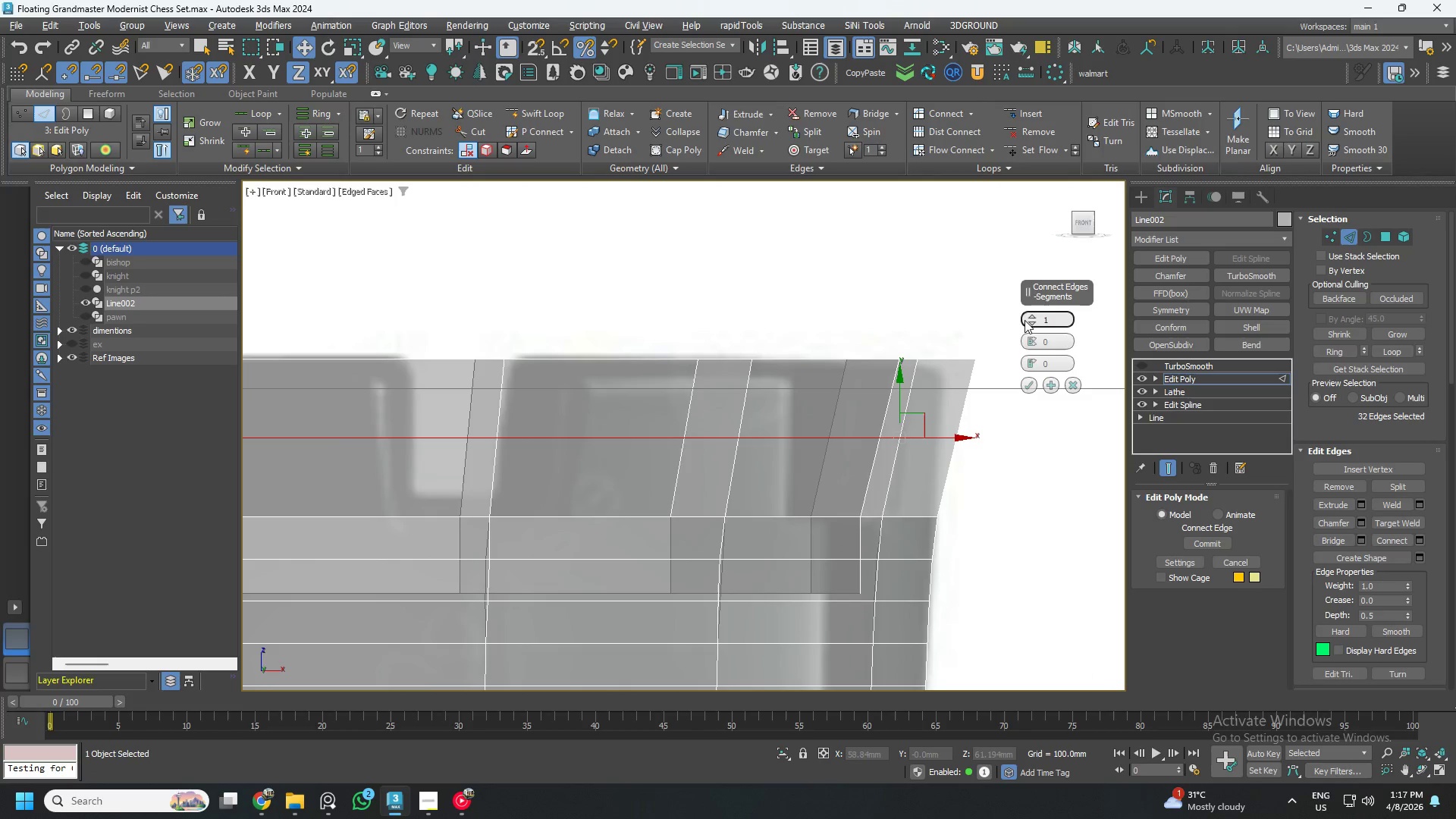 
left_click([1031, 317])
 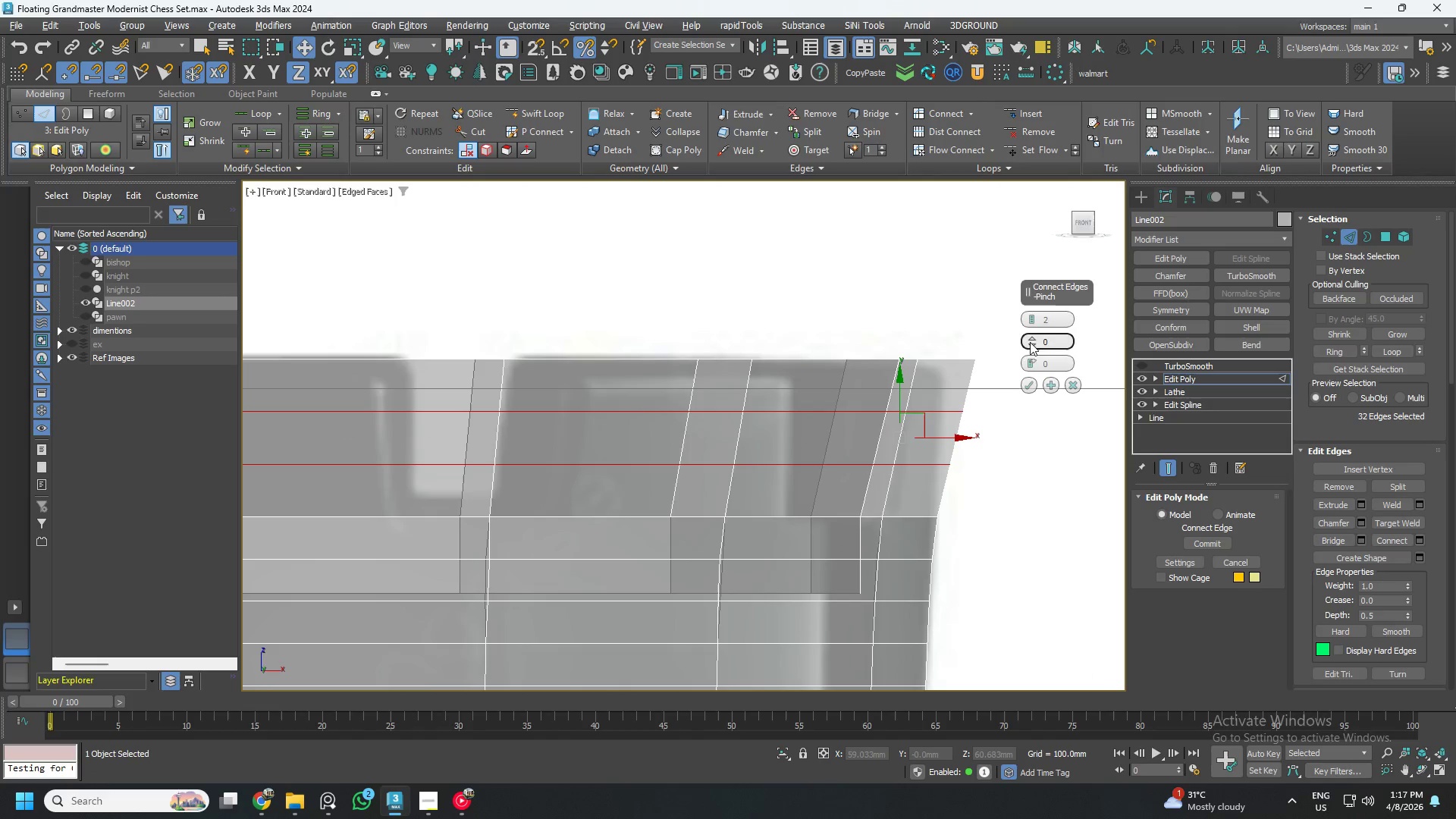 
left_click_drag(start_coordinate=[1029, 337], to_coordinate=[1024, 112])
 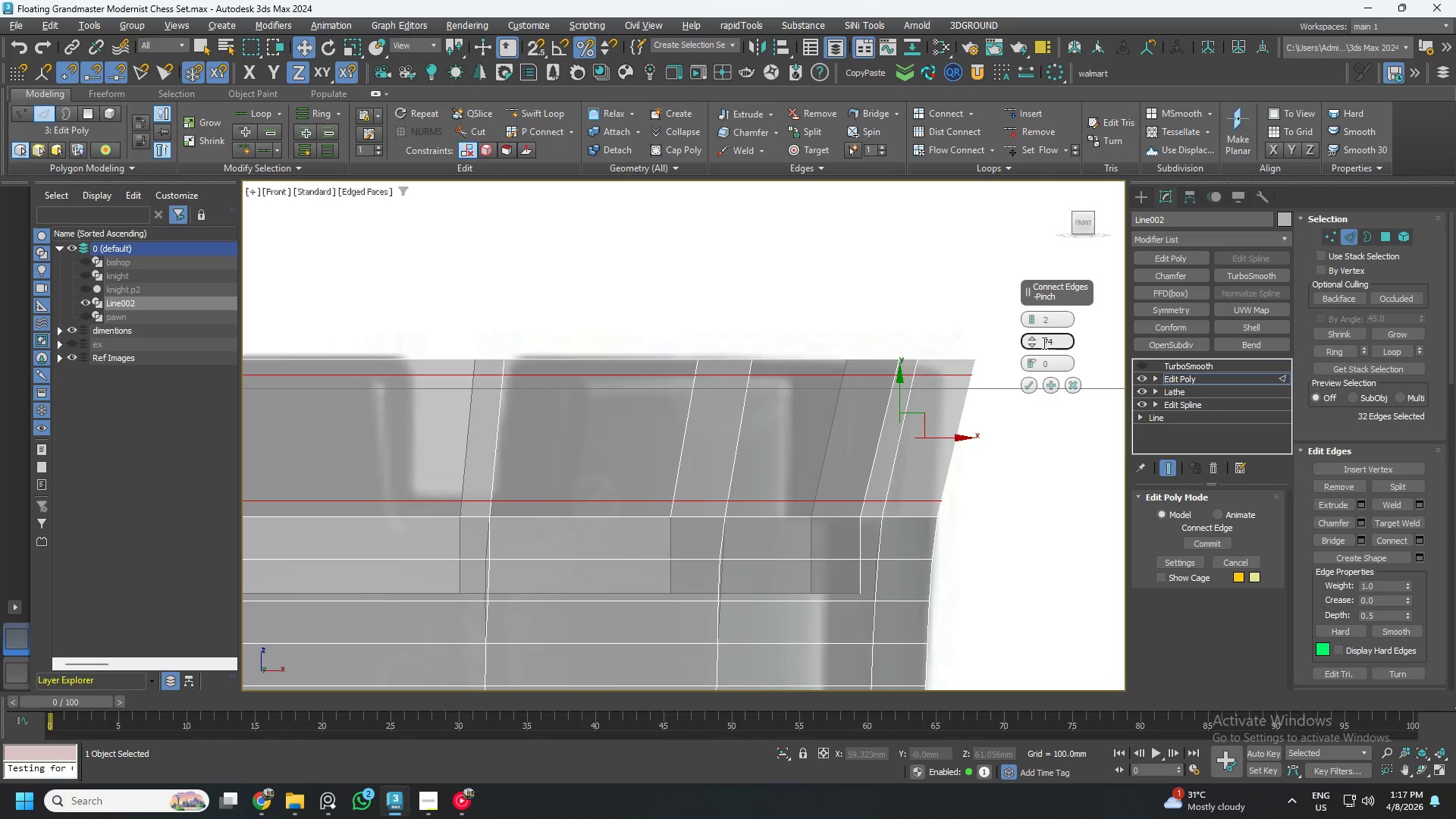 
double_click([1043, 343])
 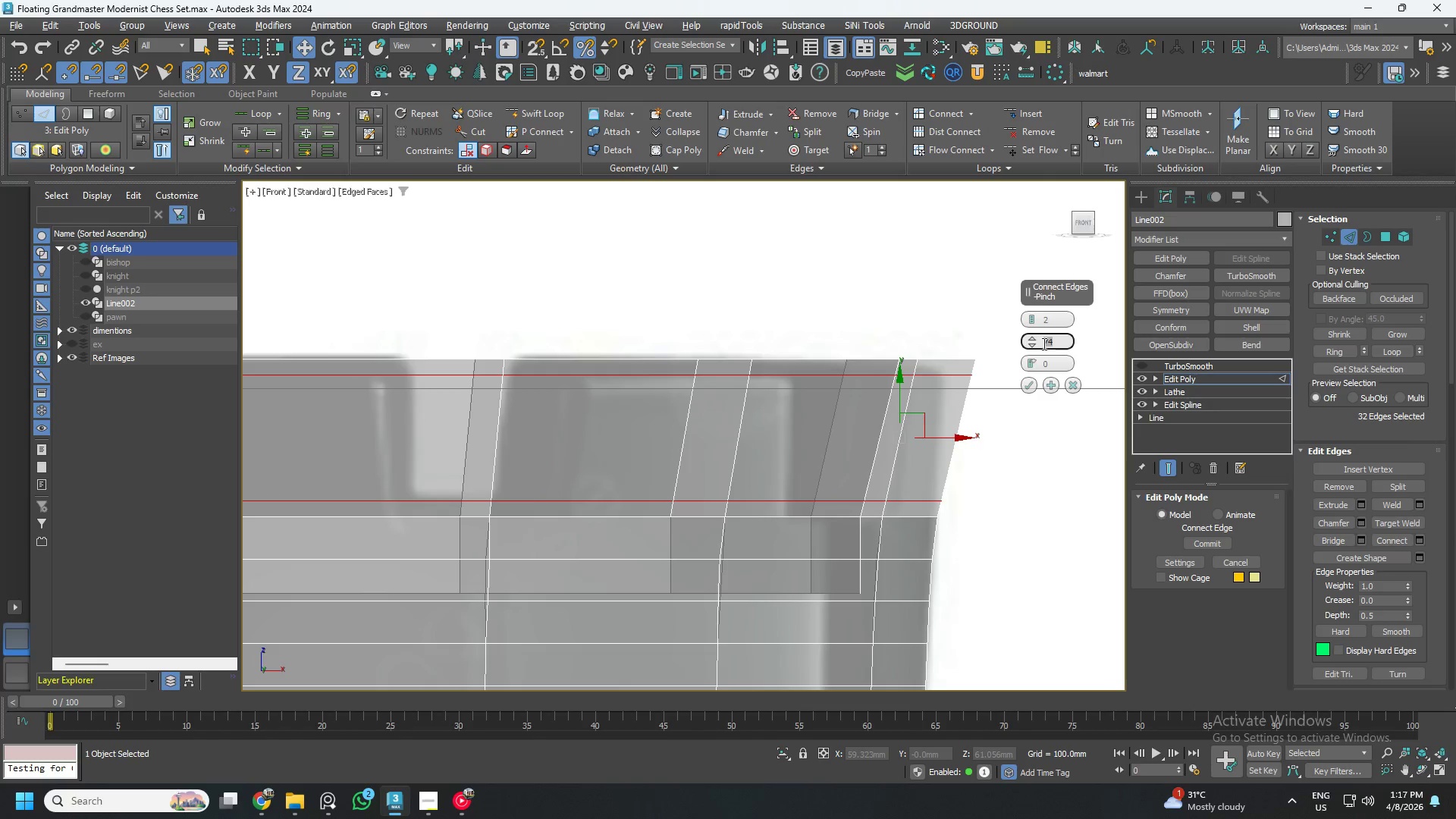 
key(Numpad7)
 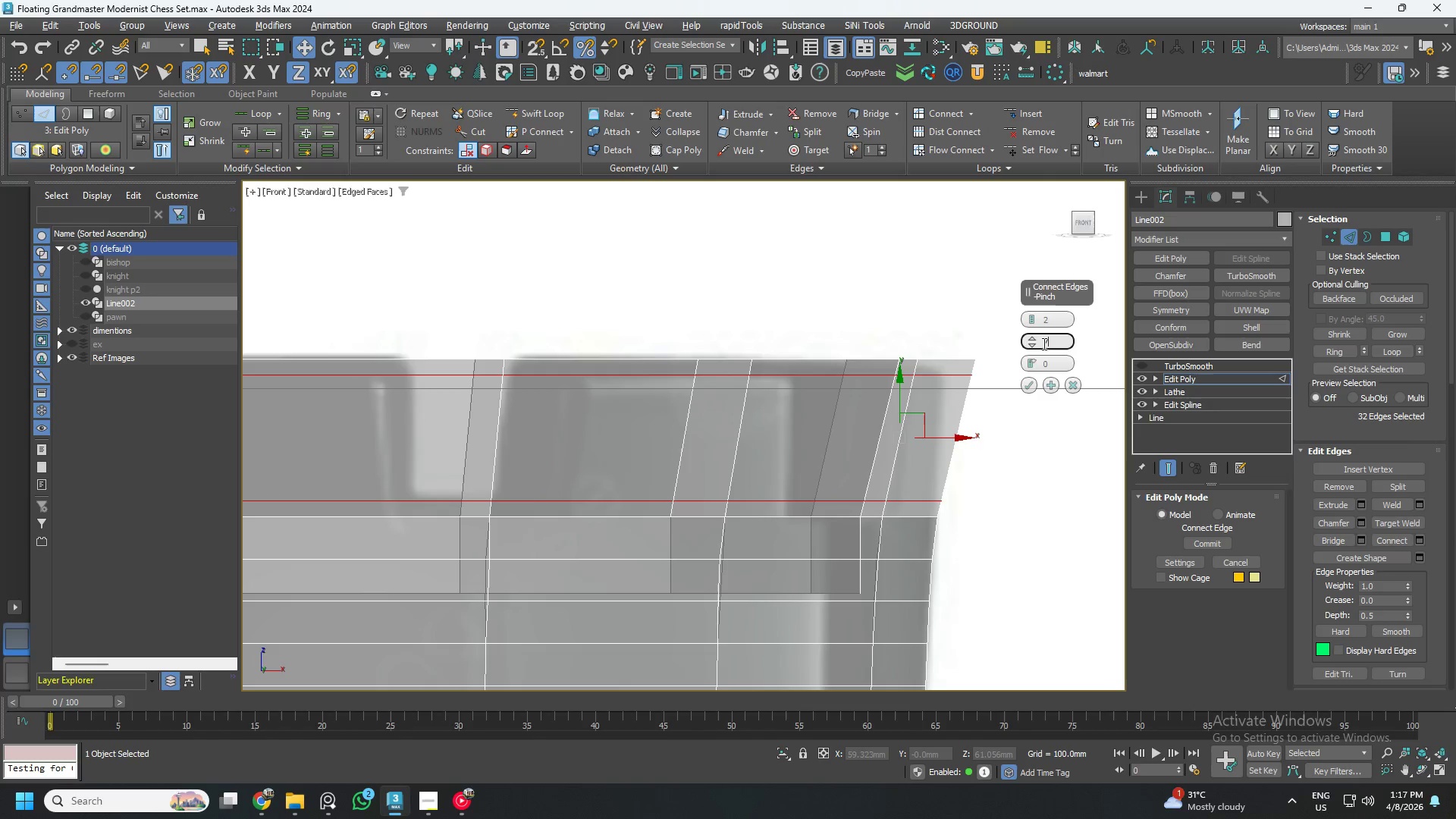 
key(Numpad5)
 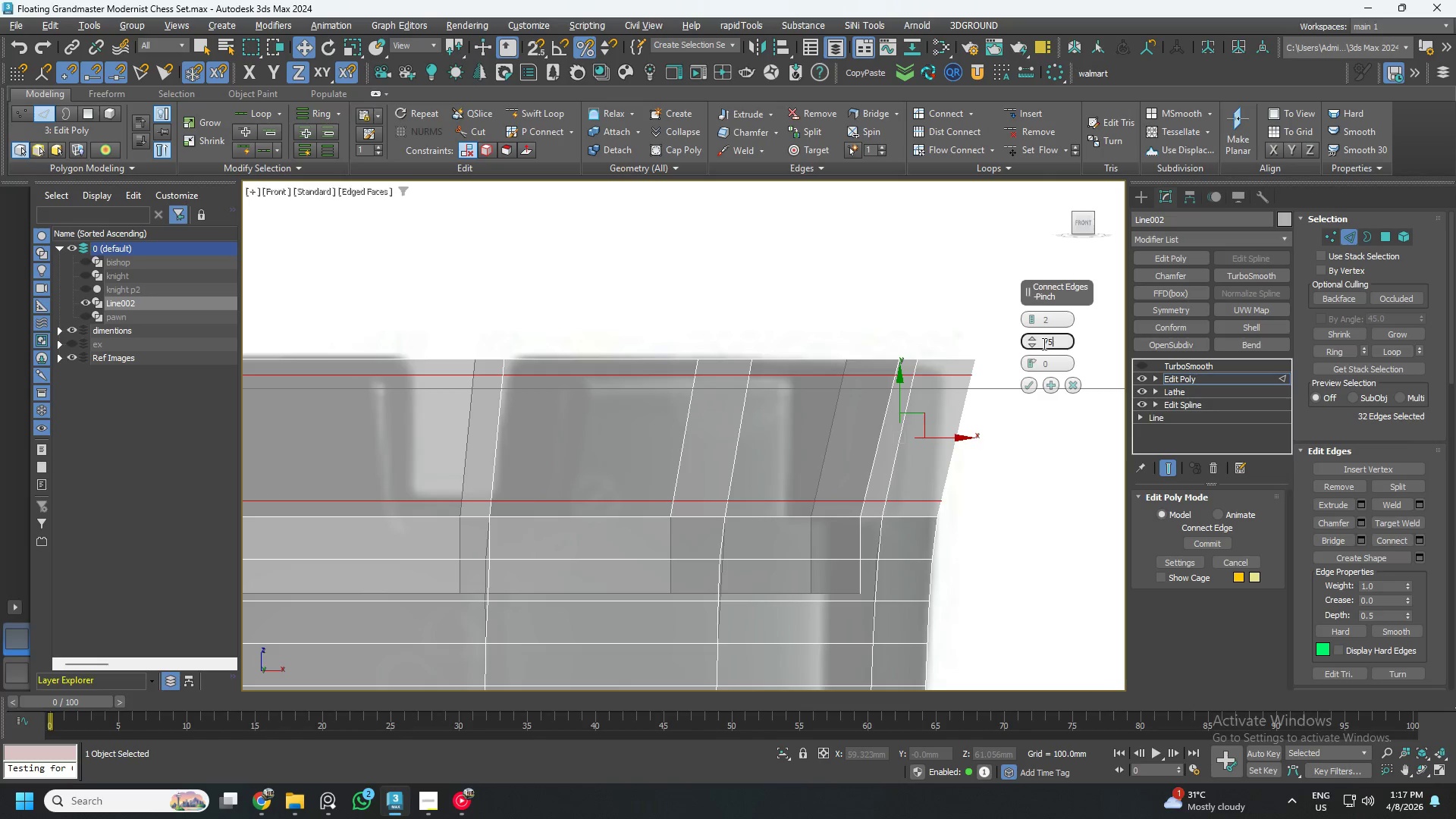 
key(NumpadEnter)
 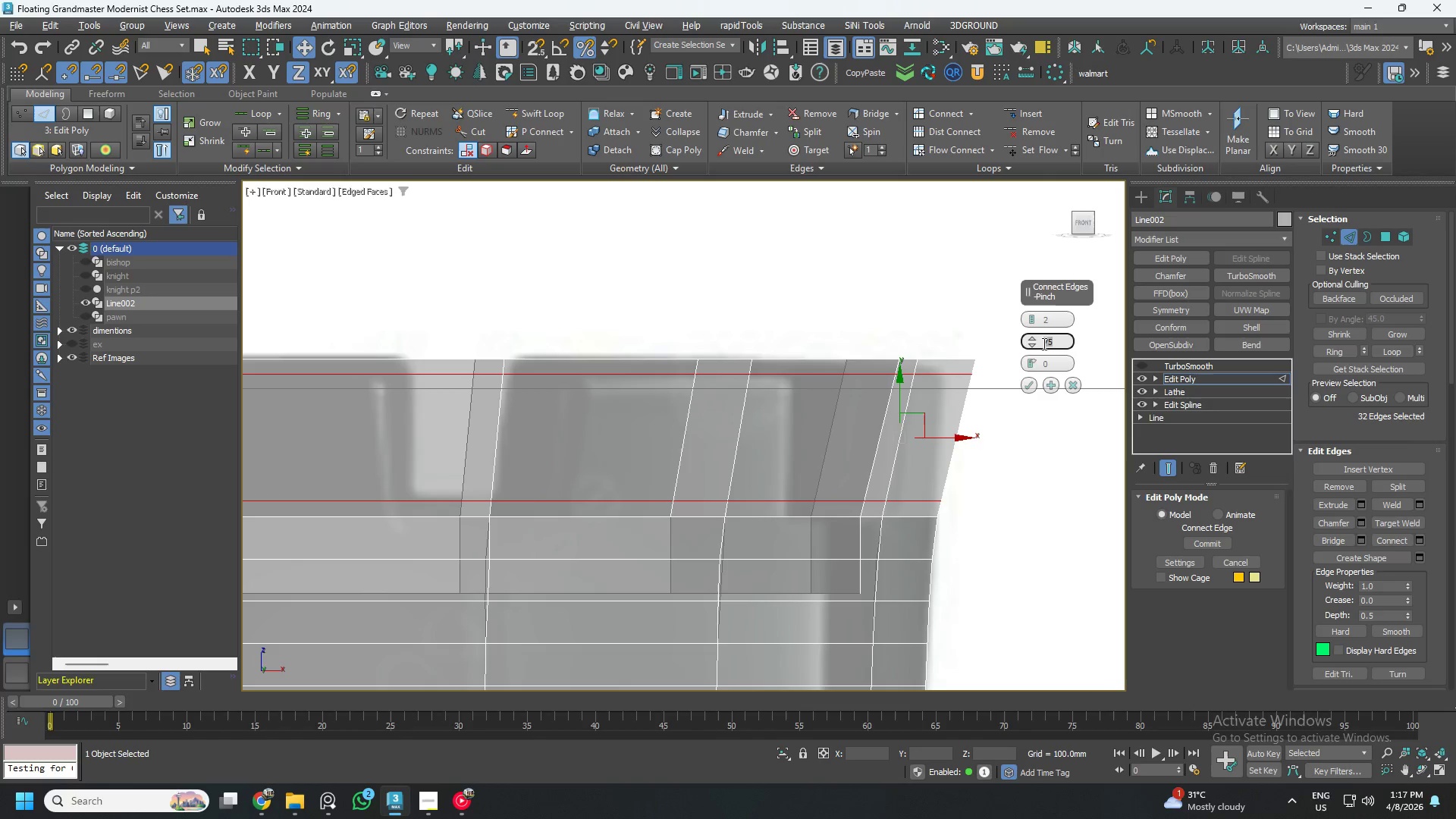 
double_click([1043, 344])
 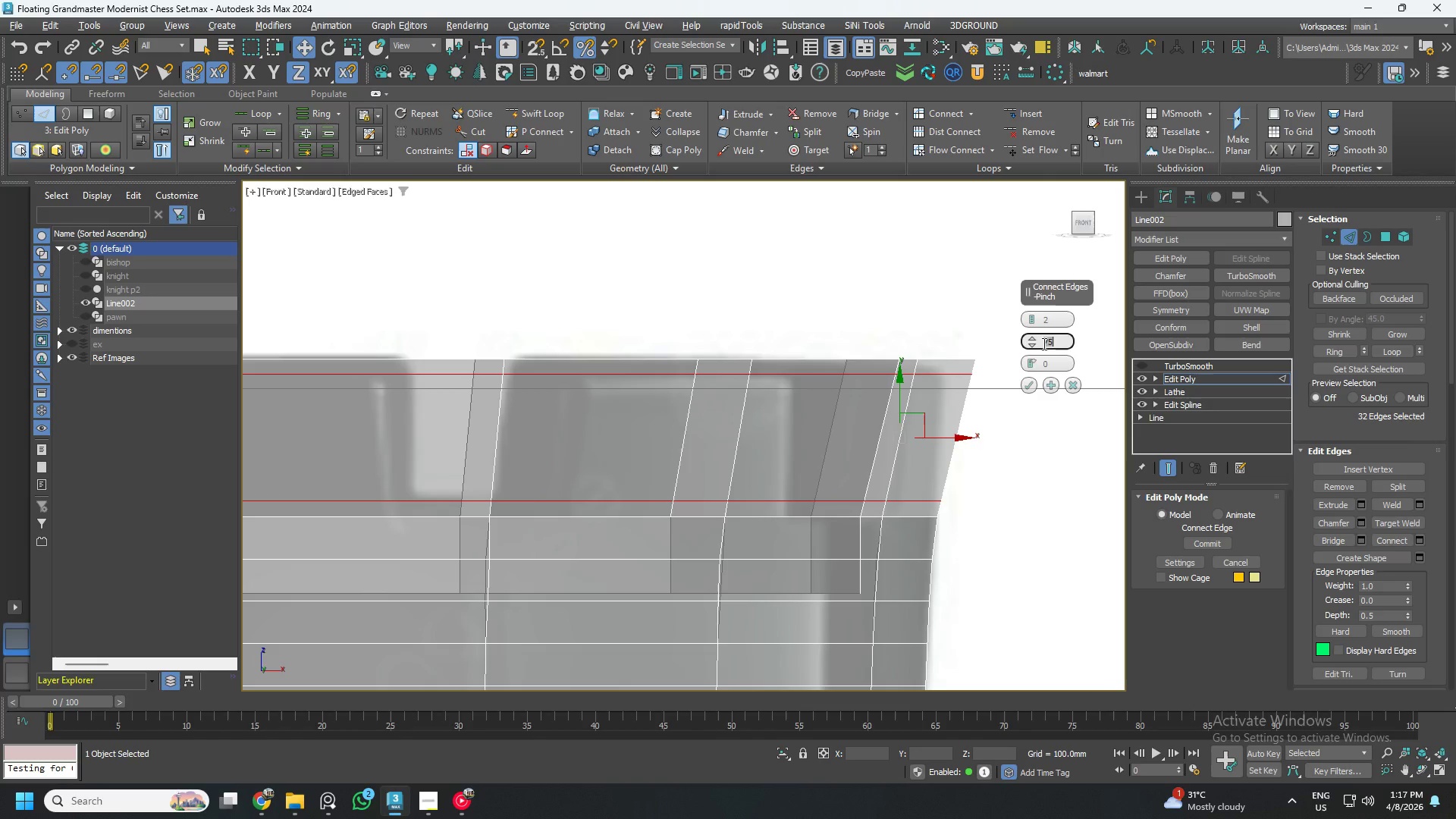 
key(Numpad8)
 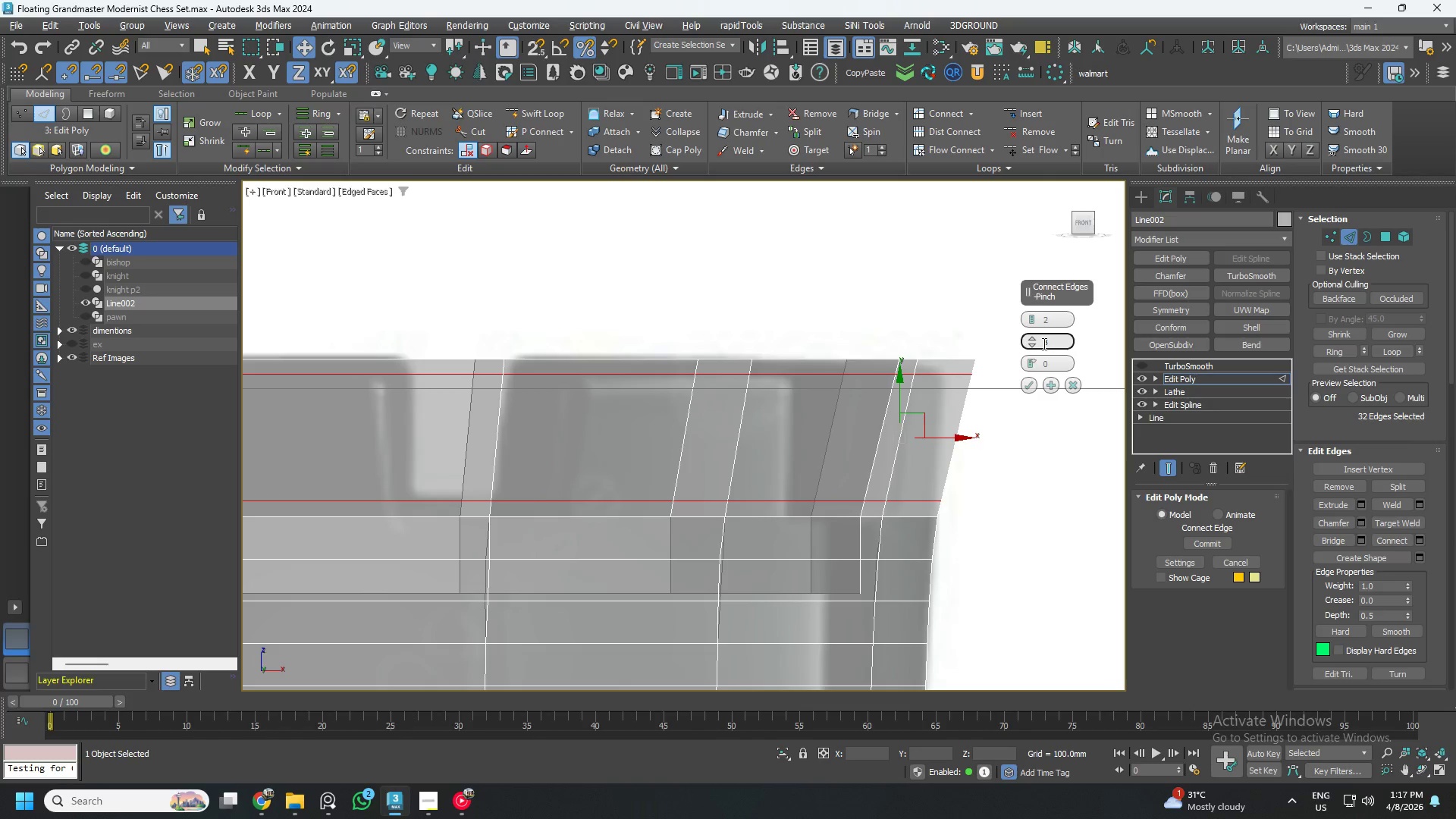 
key(Numpad0)
 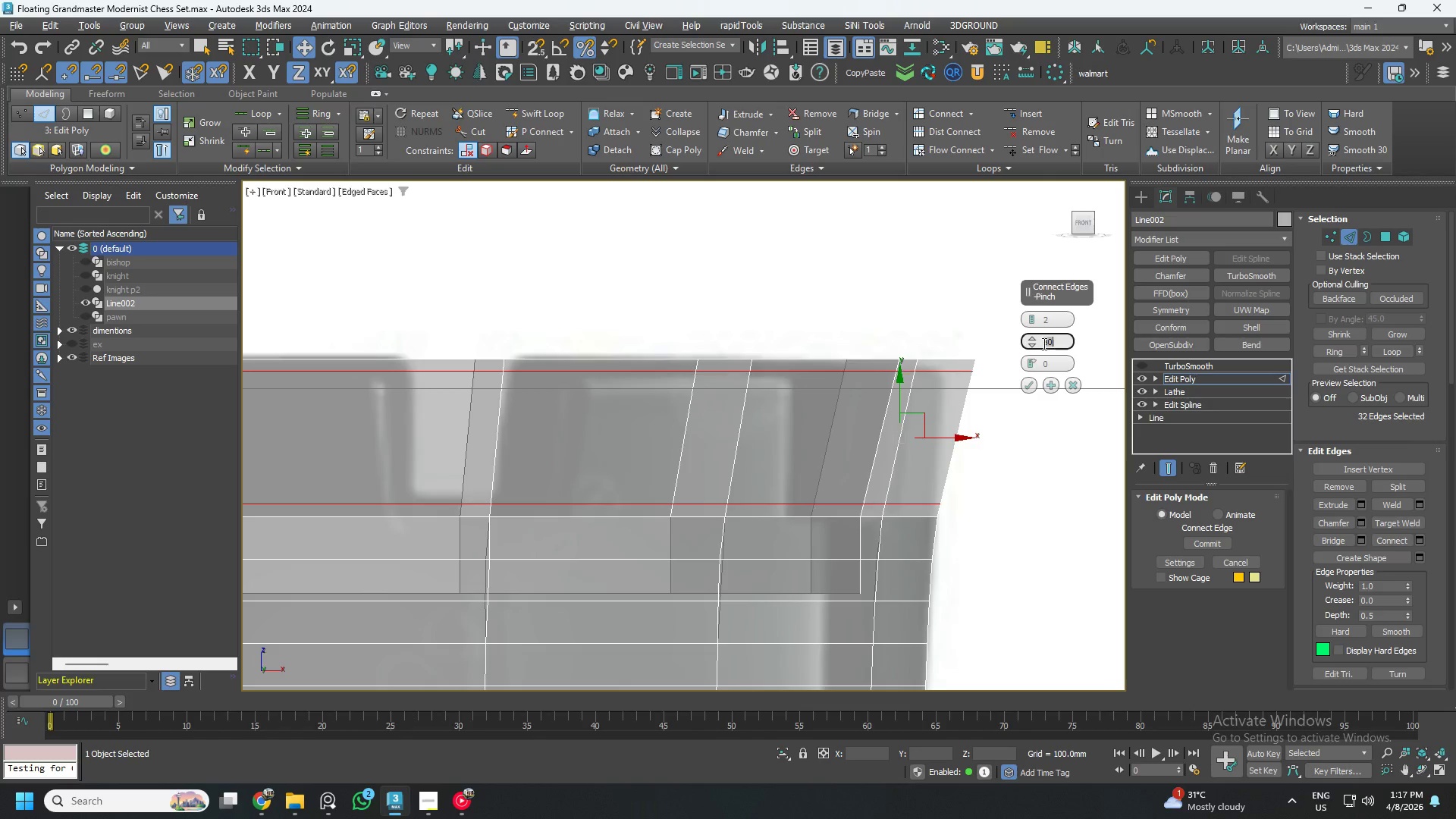 
key(NumpadEnter)
 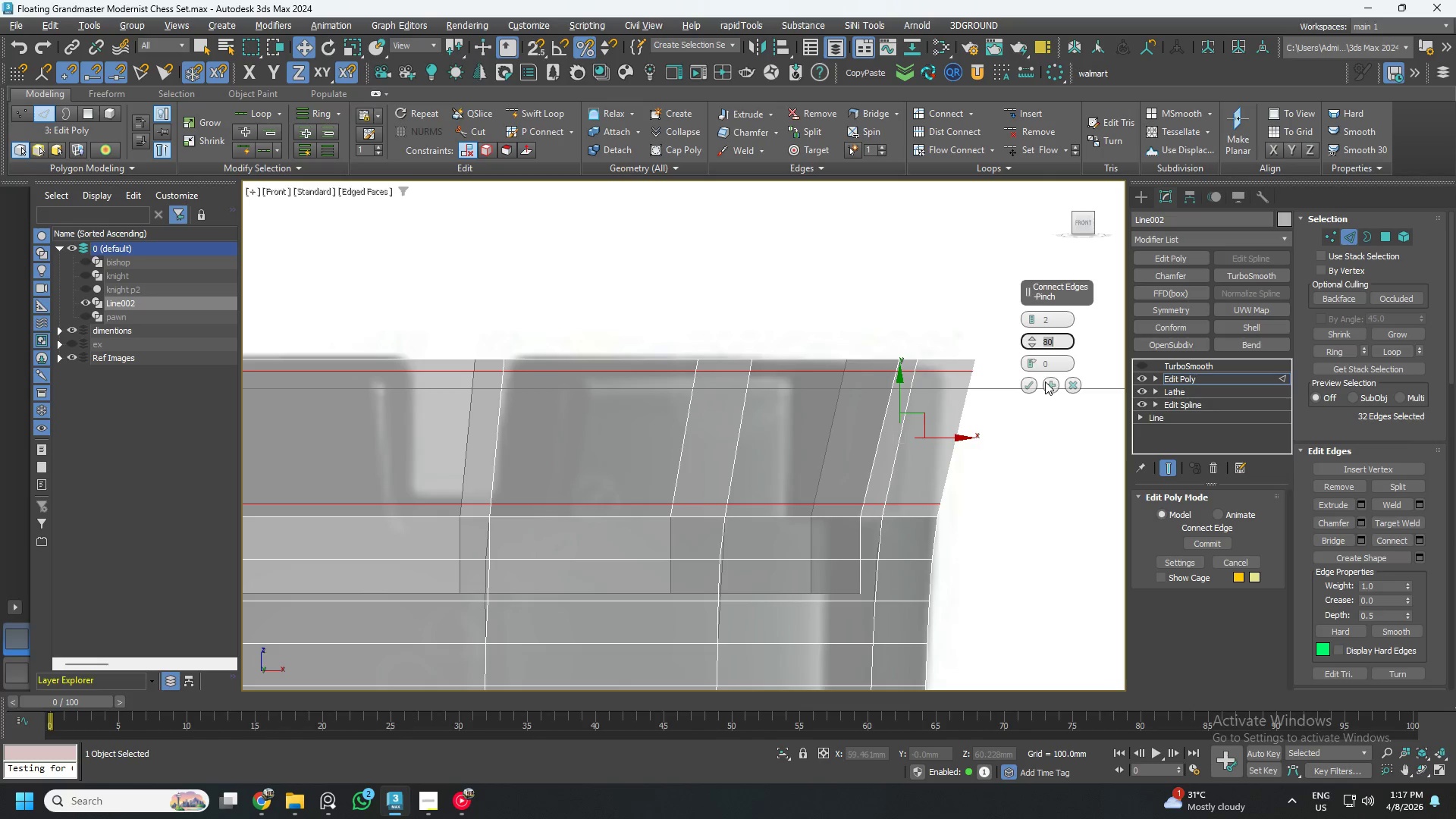 
left_click([1025, 386])
 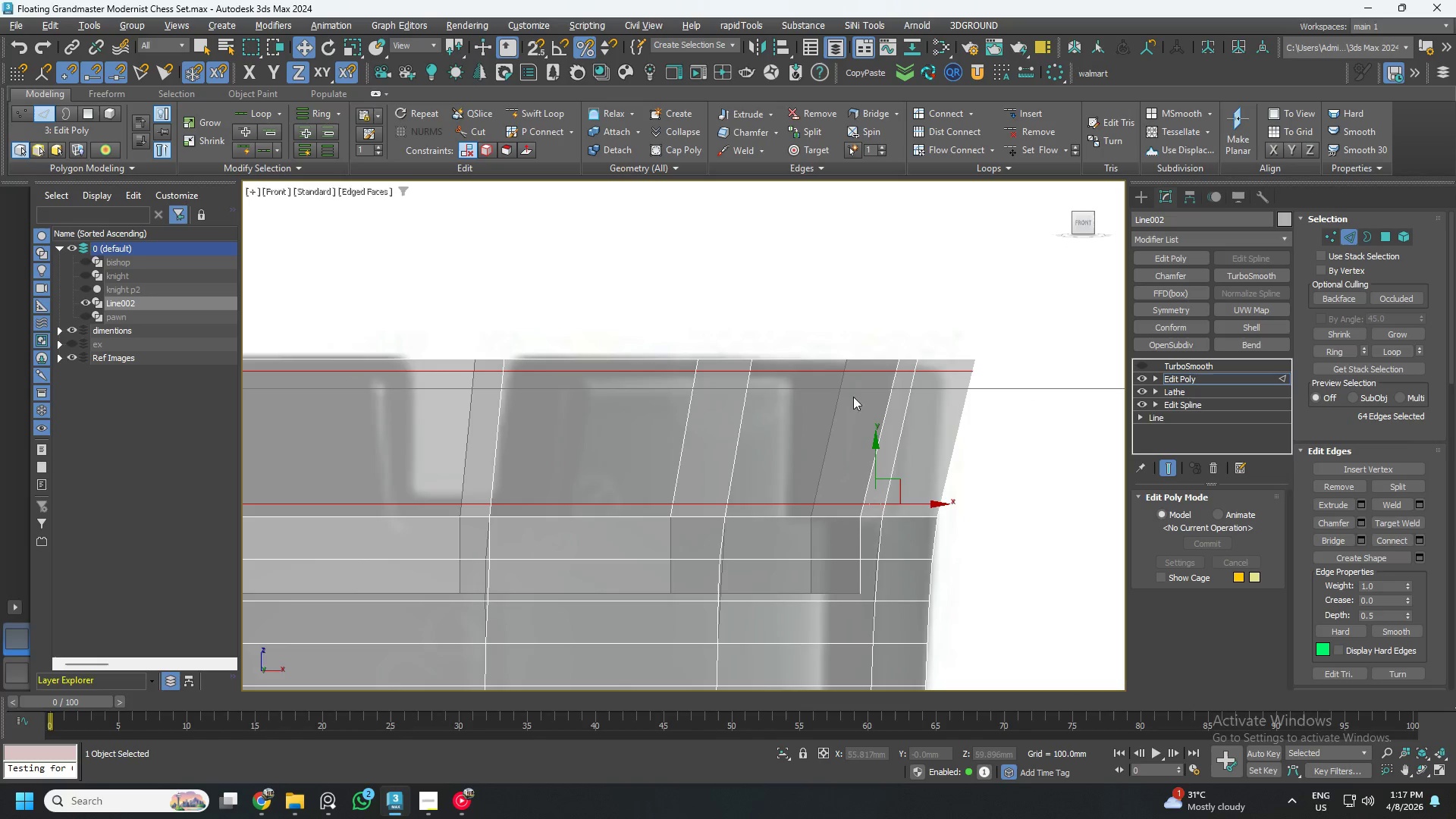 
hold_key(key=AltLeft, duration=0.48)
 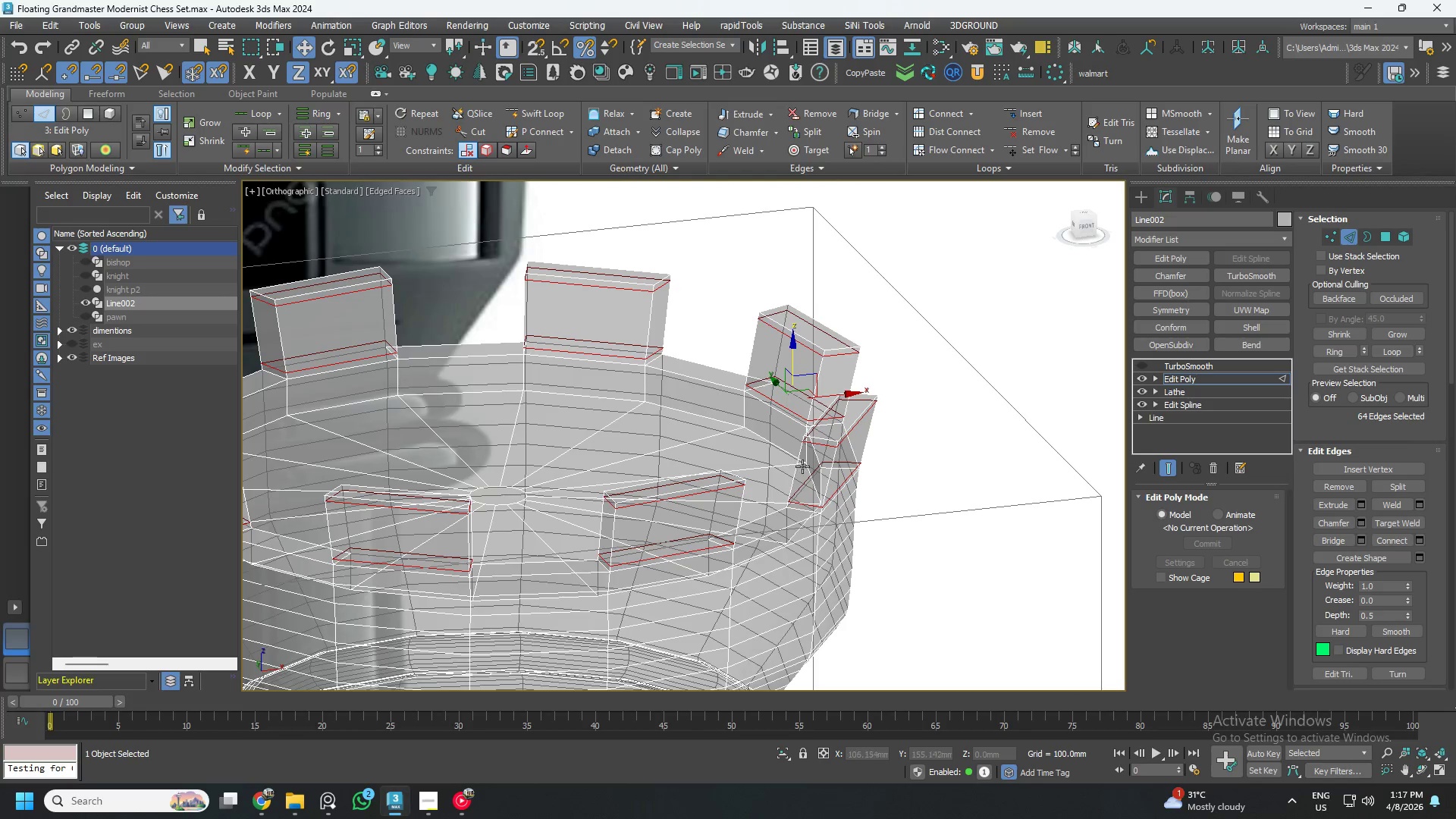 
scroll: coordinate [779, 407], scroll_direction: down, amount: 2.0
 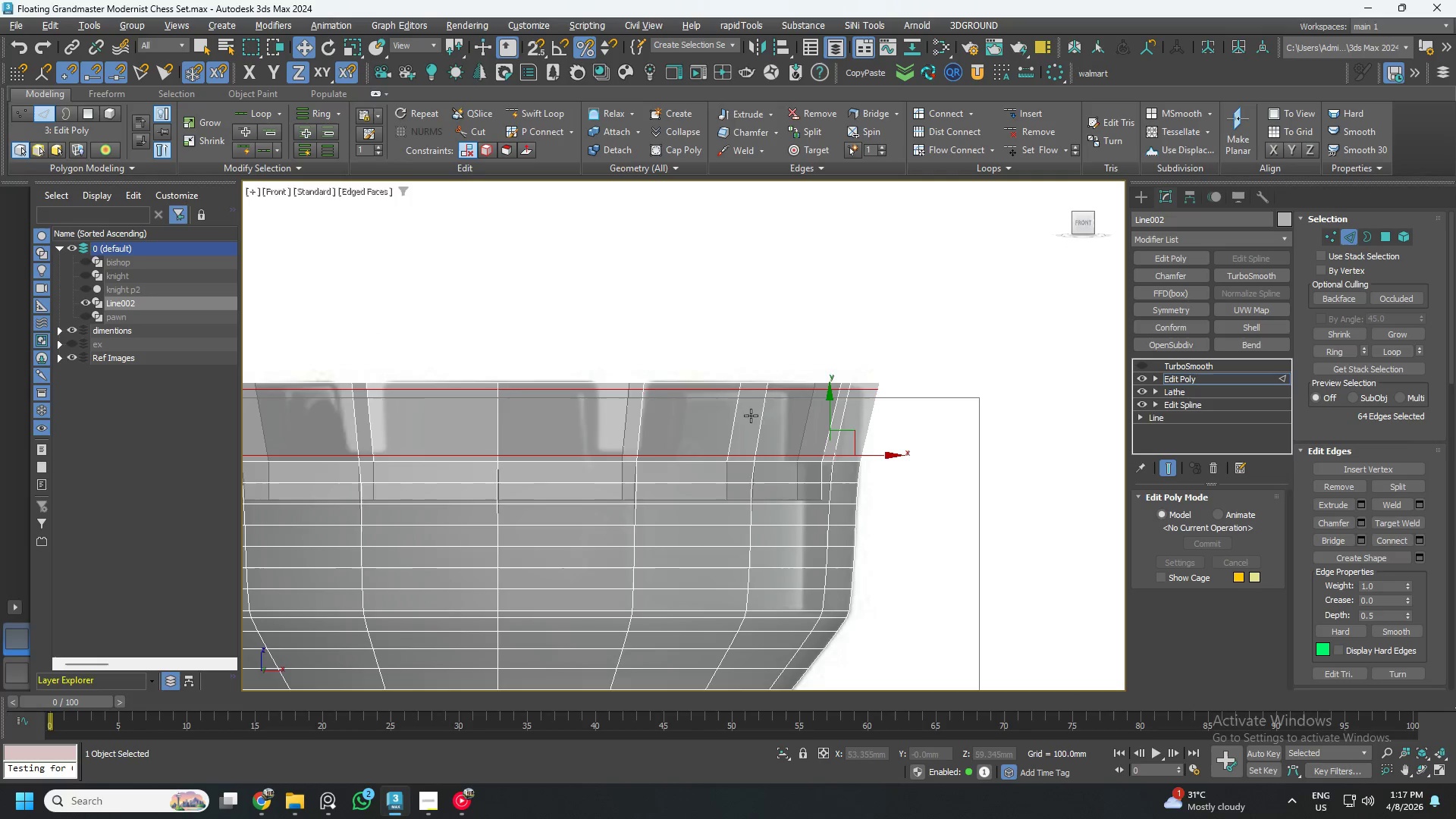 
scroll: coordinate [836, 446], scroll_direction: up, amount: 3.0
 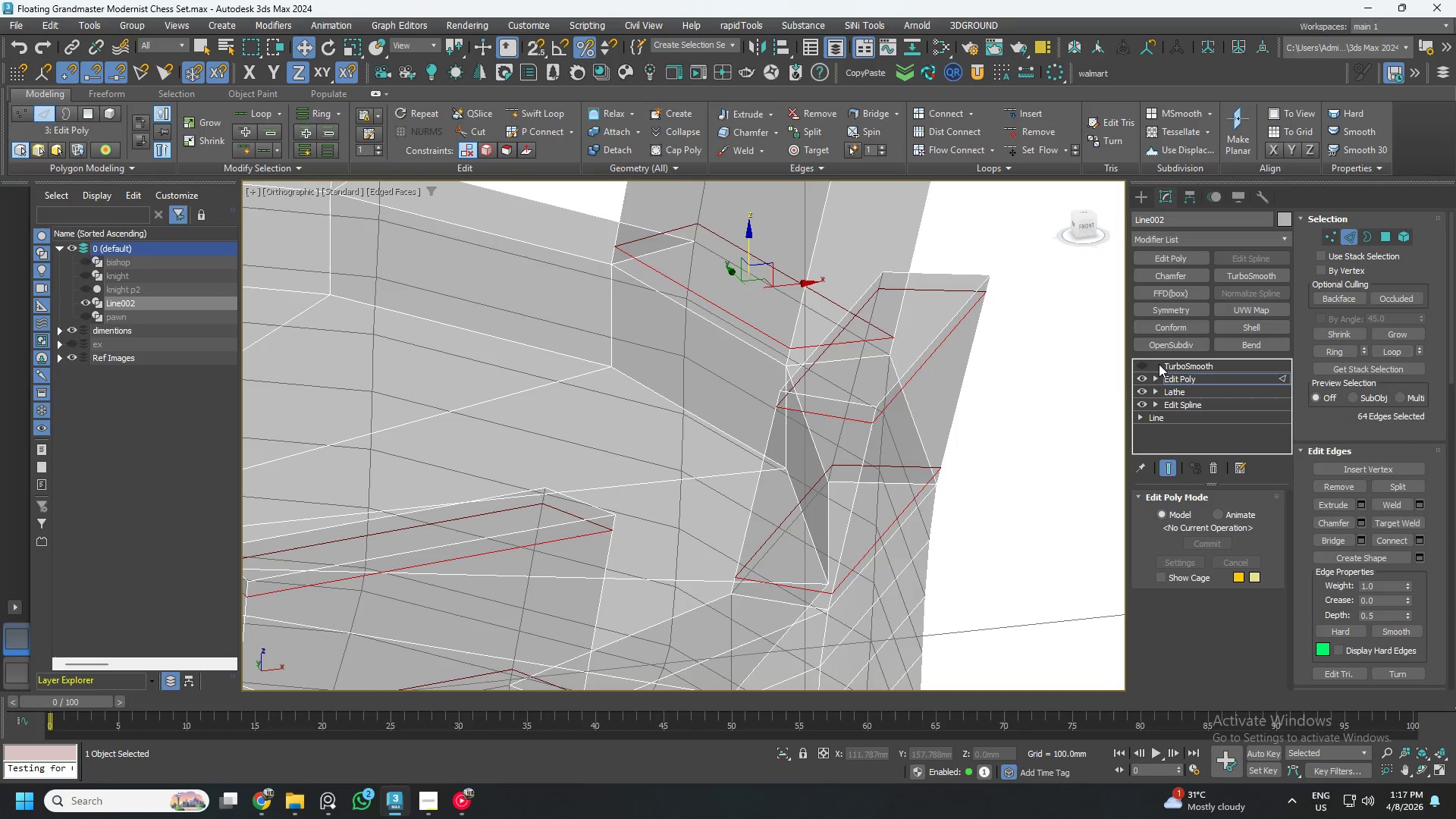 
left_click([1141, 364])
 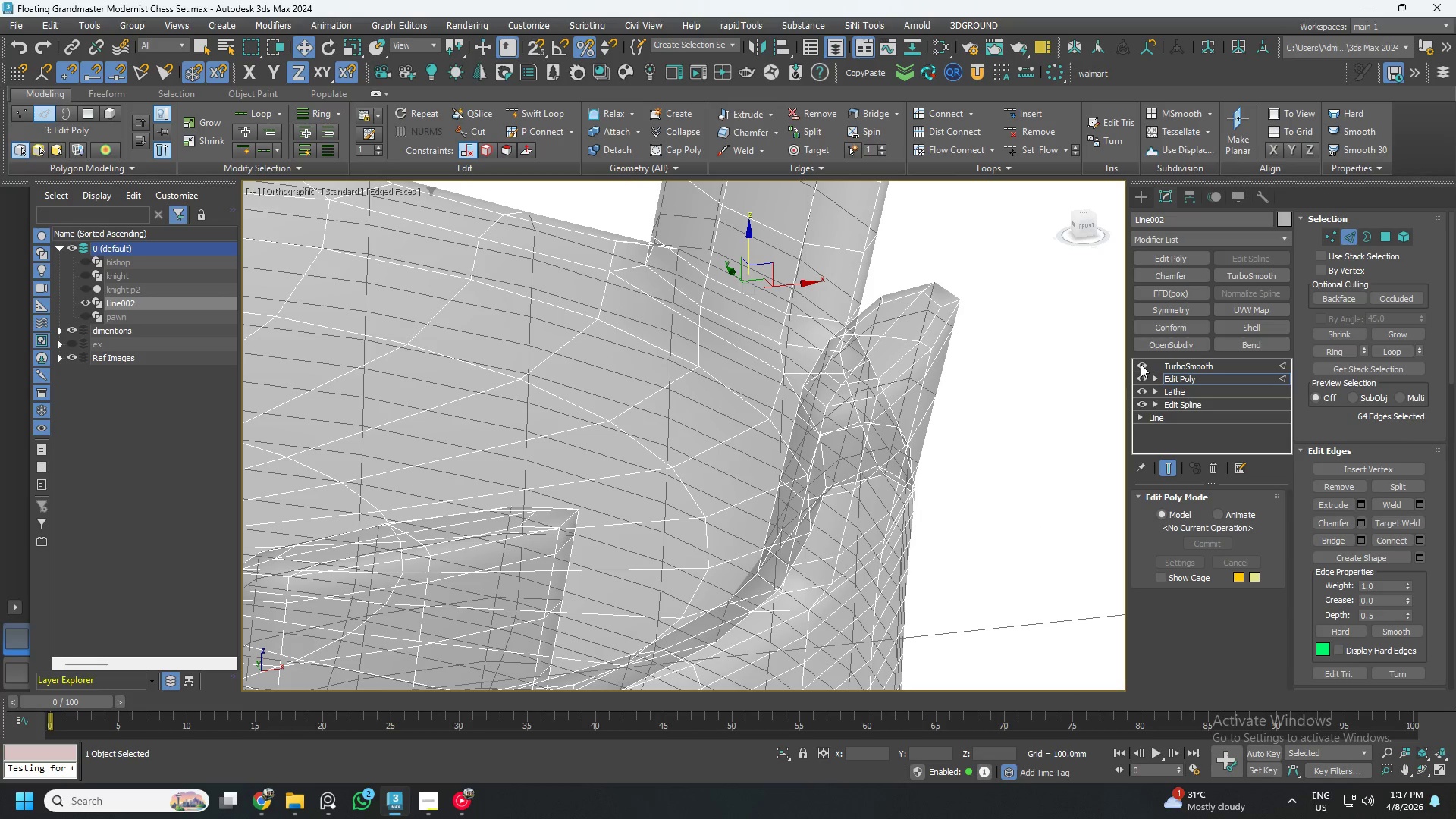 
left_click([1141, 364])
 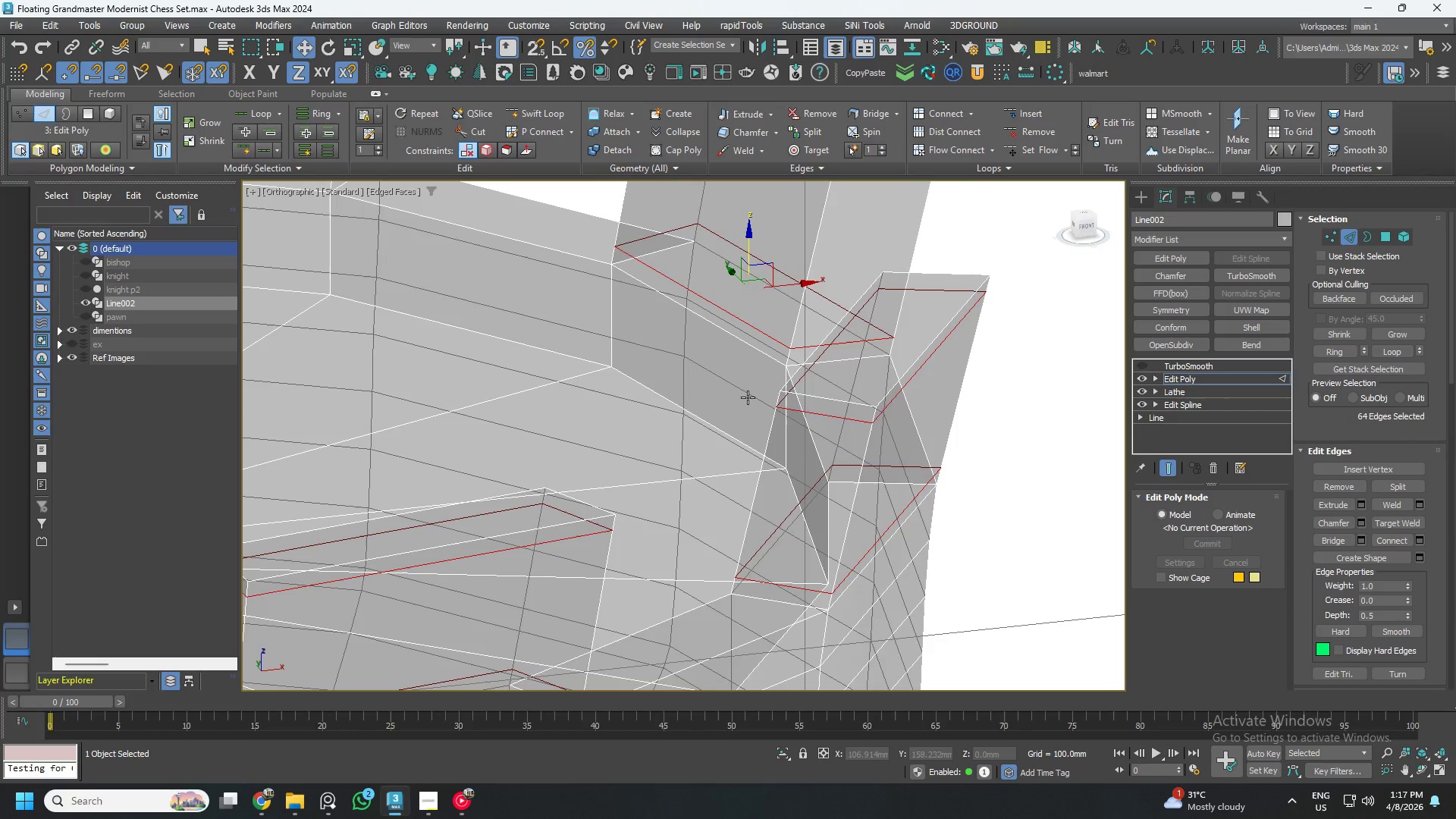 
hold_key(key=AltLeft, duration=1.5)
 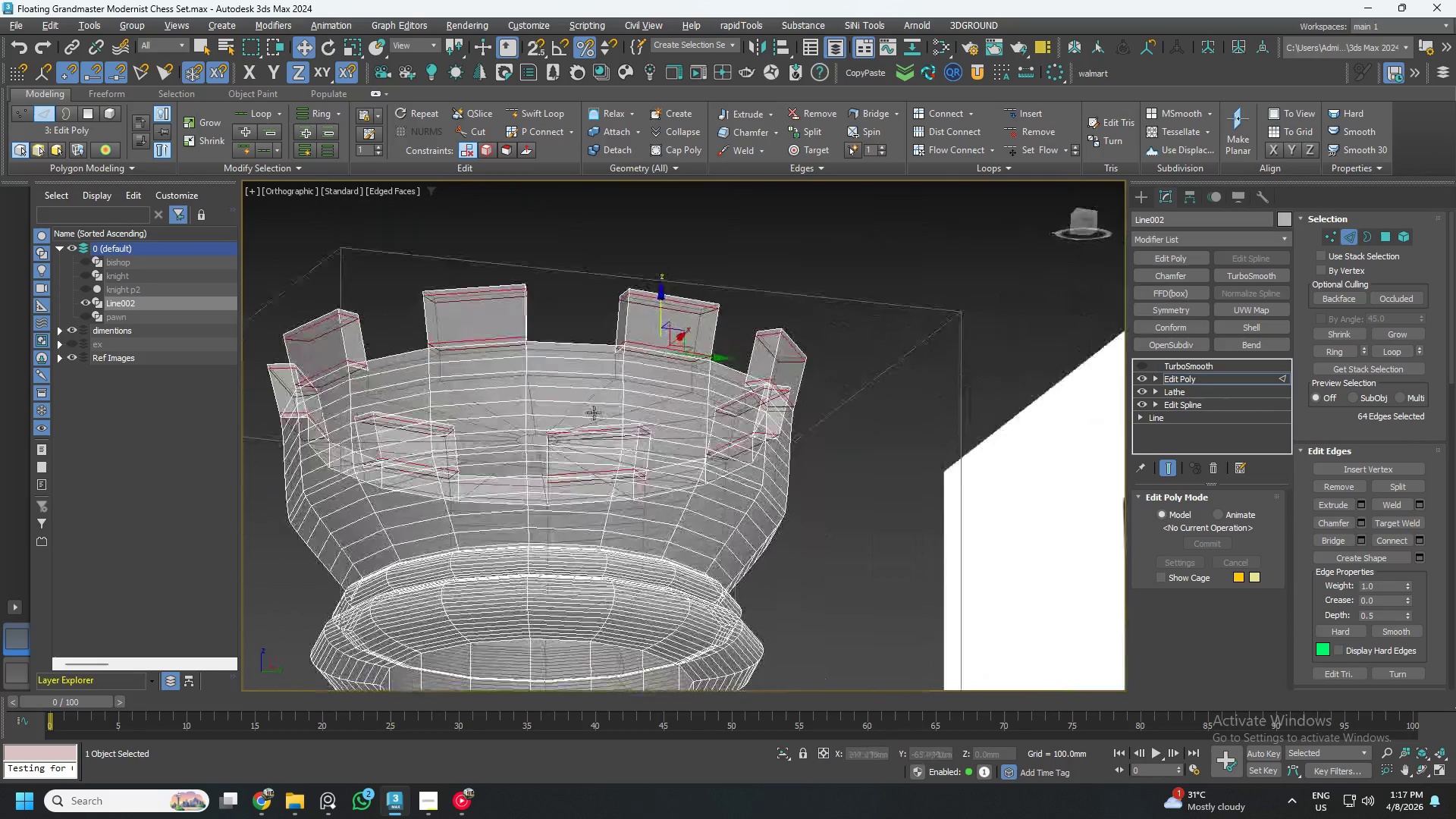 
scroll: coordinate [745, 400], scroll_direction: down, amount: 4.0
 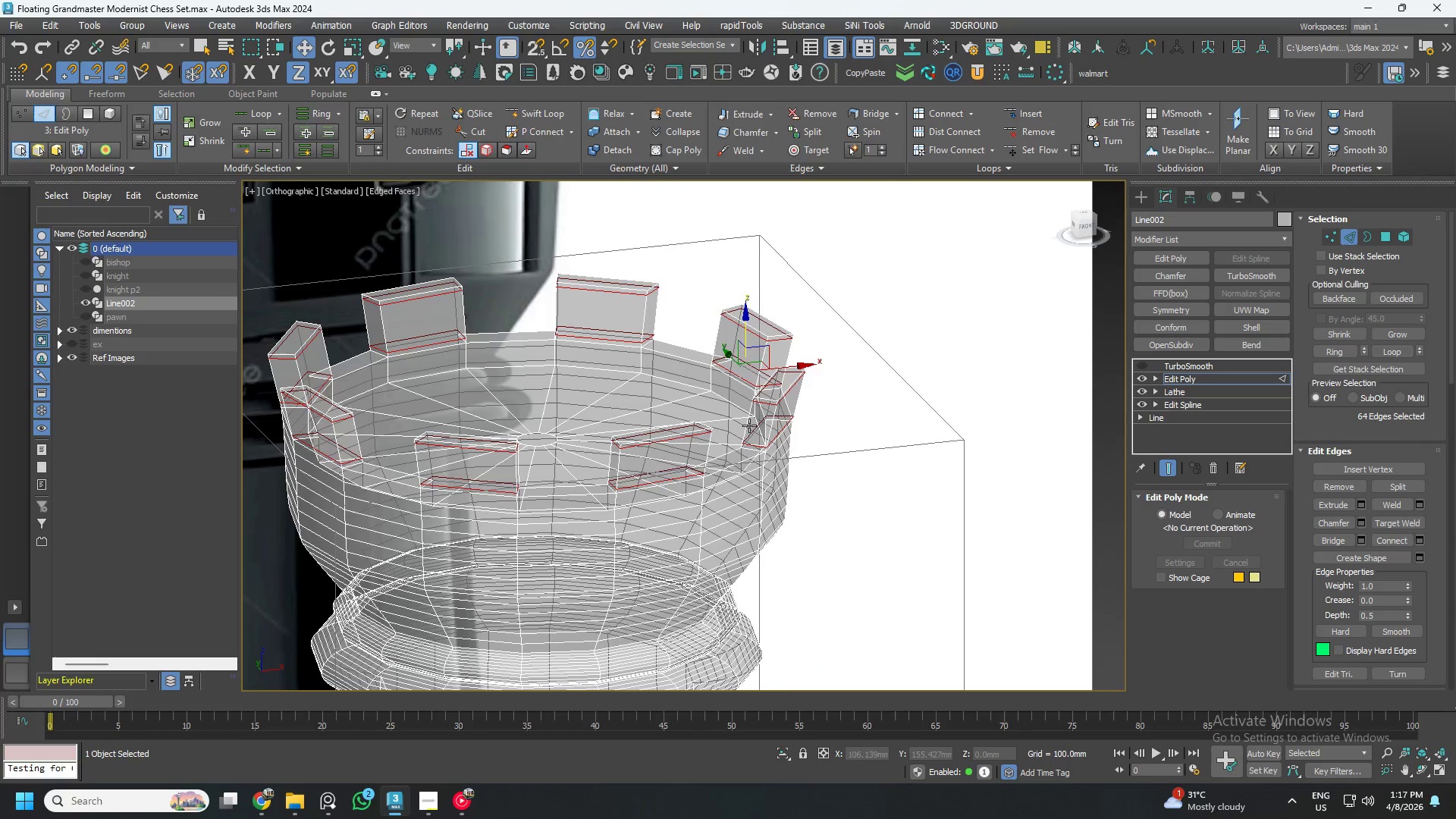 
hold_key(key=AltLeft, duration=1.52)
 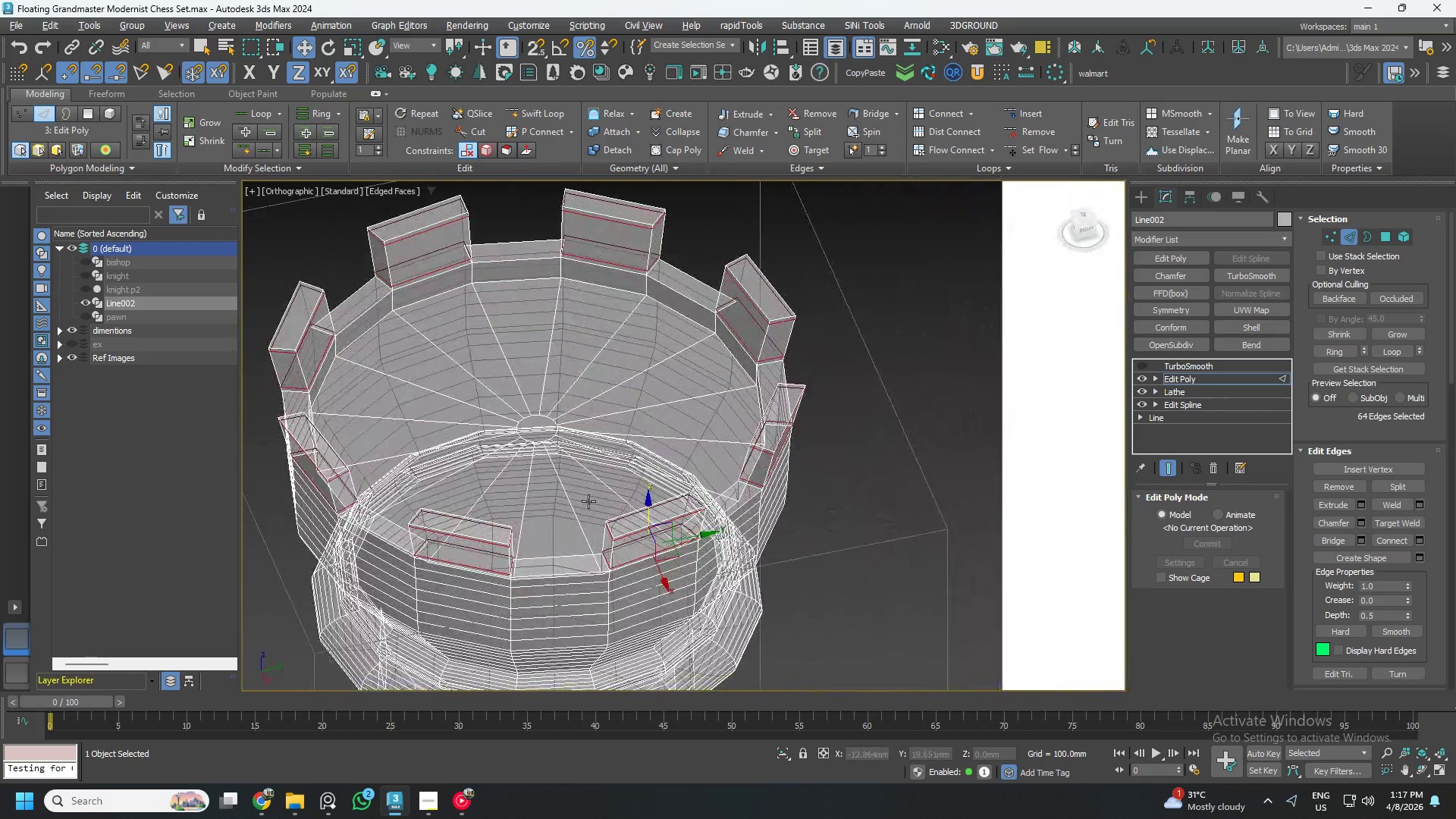 
hold_key(key=AltLeft, duration=1.51)
 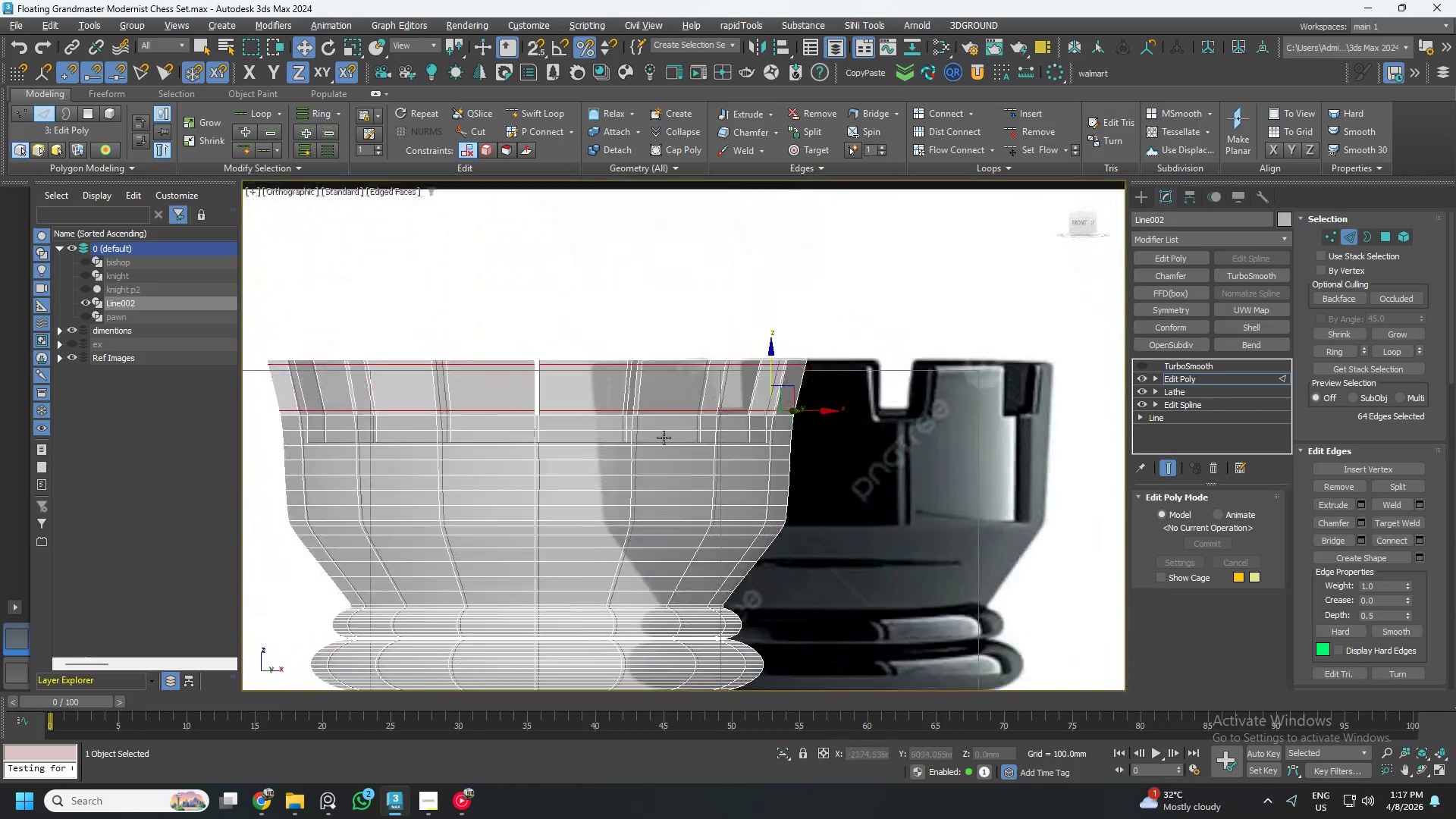 
hold_key(key=AltLeft, duration=1.42)
 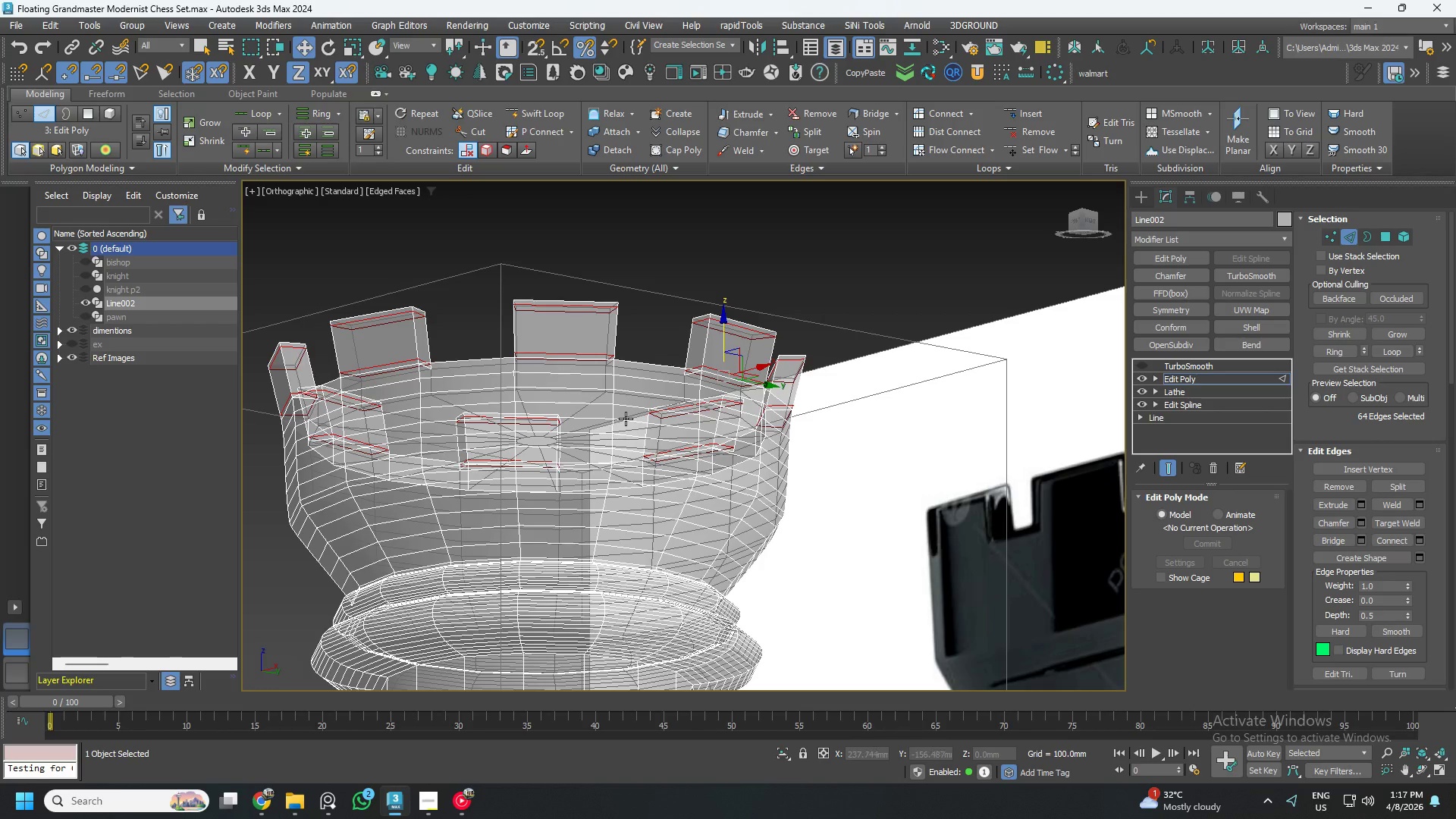 
scroll: coordinate [626, 419], scroll_direction: down, amount: 1.0
 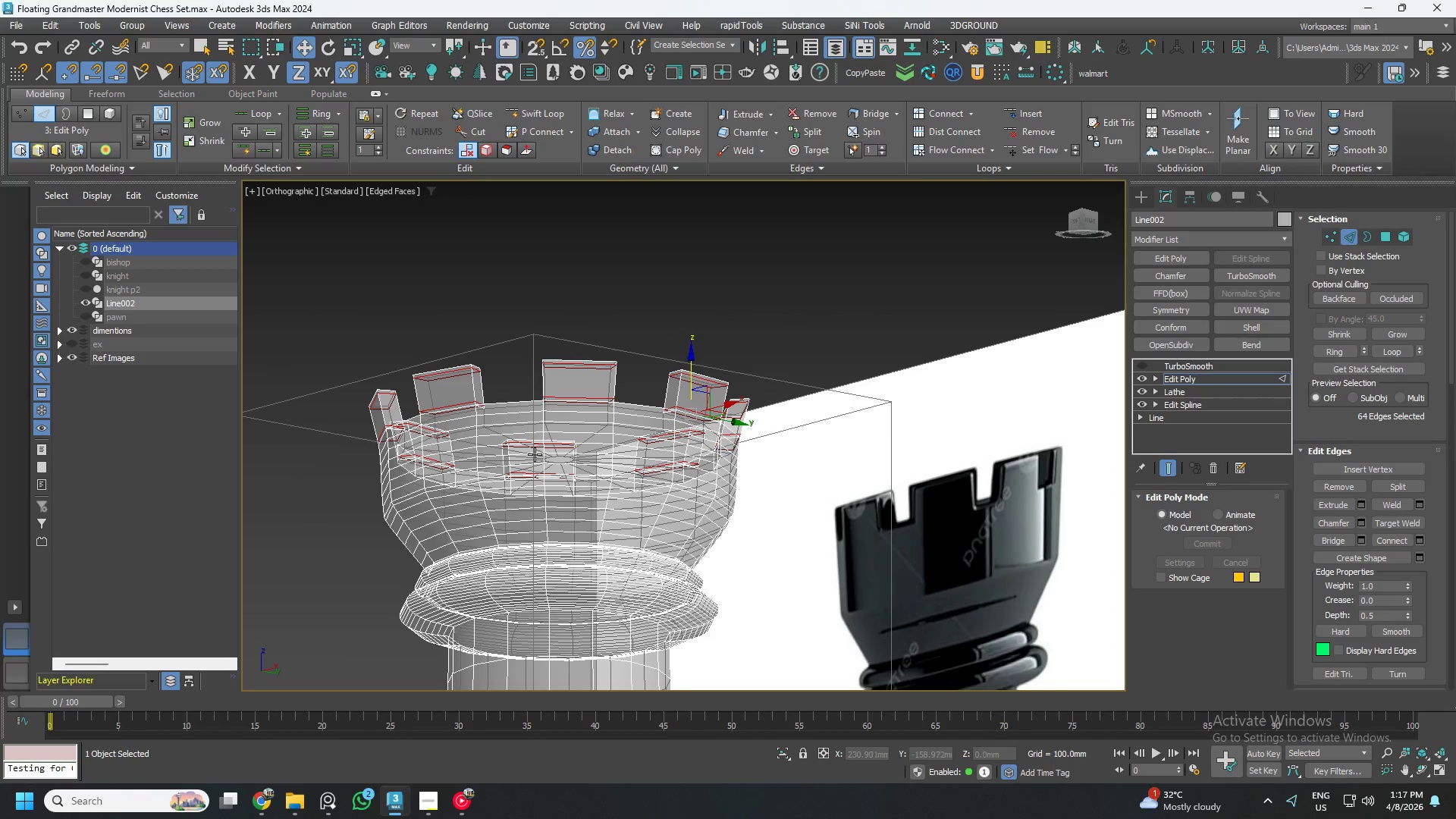 
hold_key(key=AltLeft, duration=1.05)
 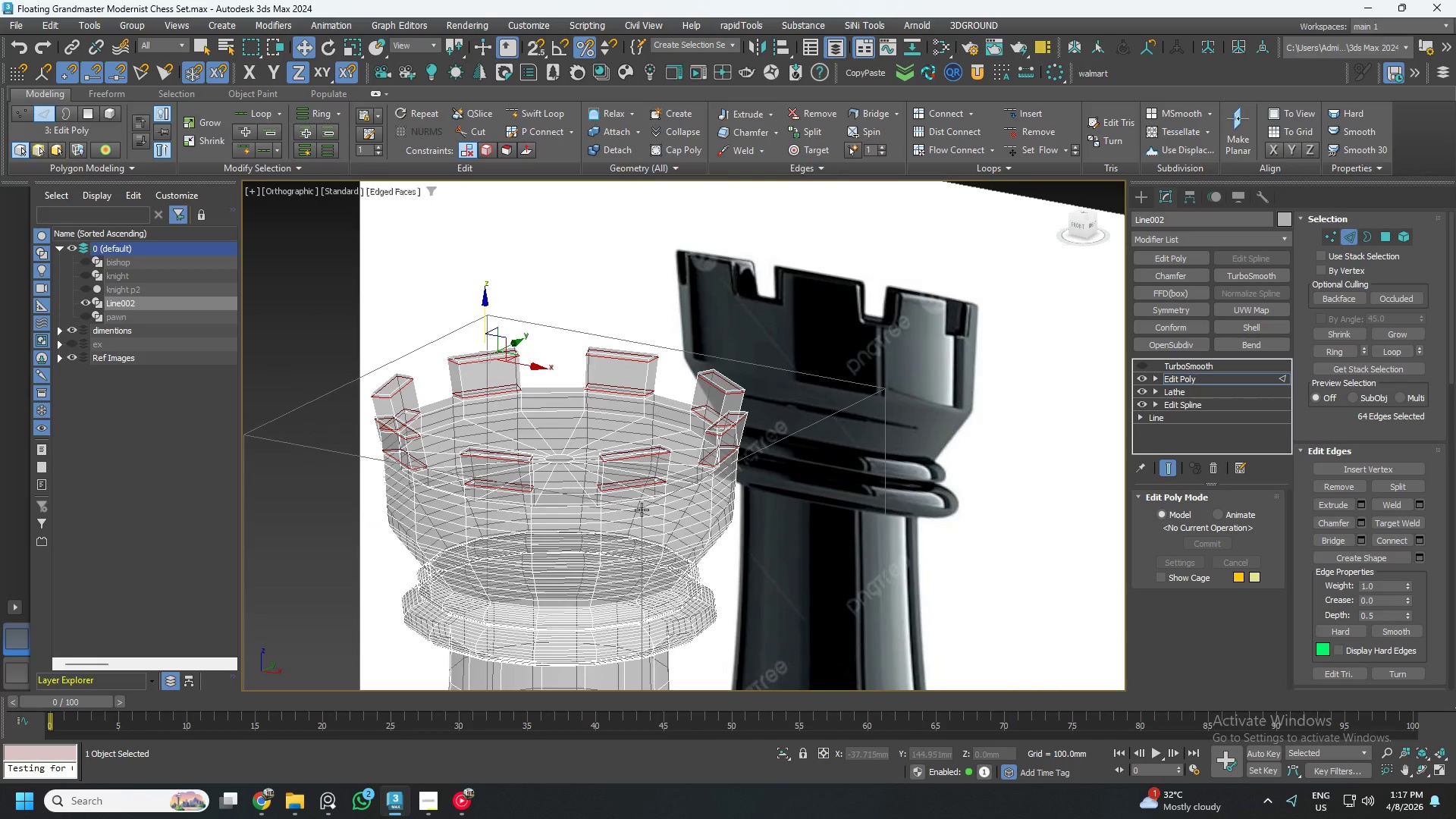 
hold_key(key=AltLeft, duration=0.69)
 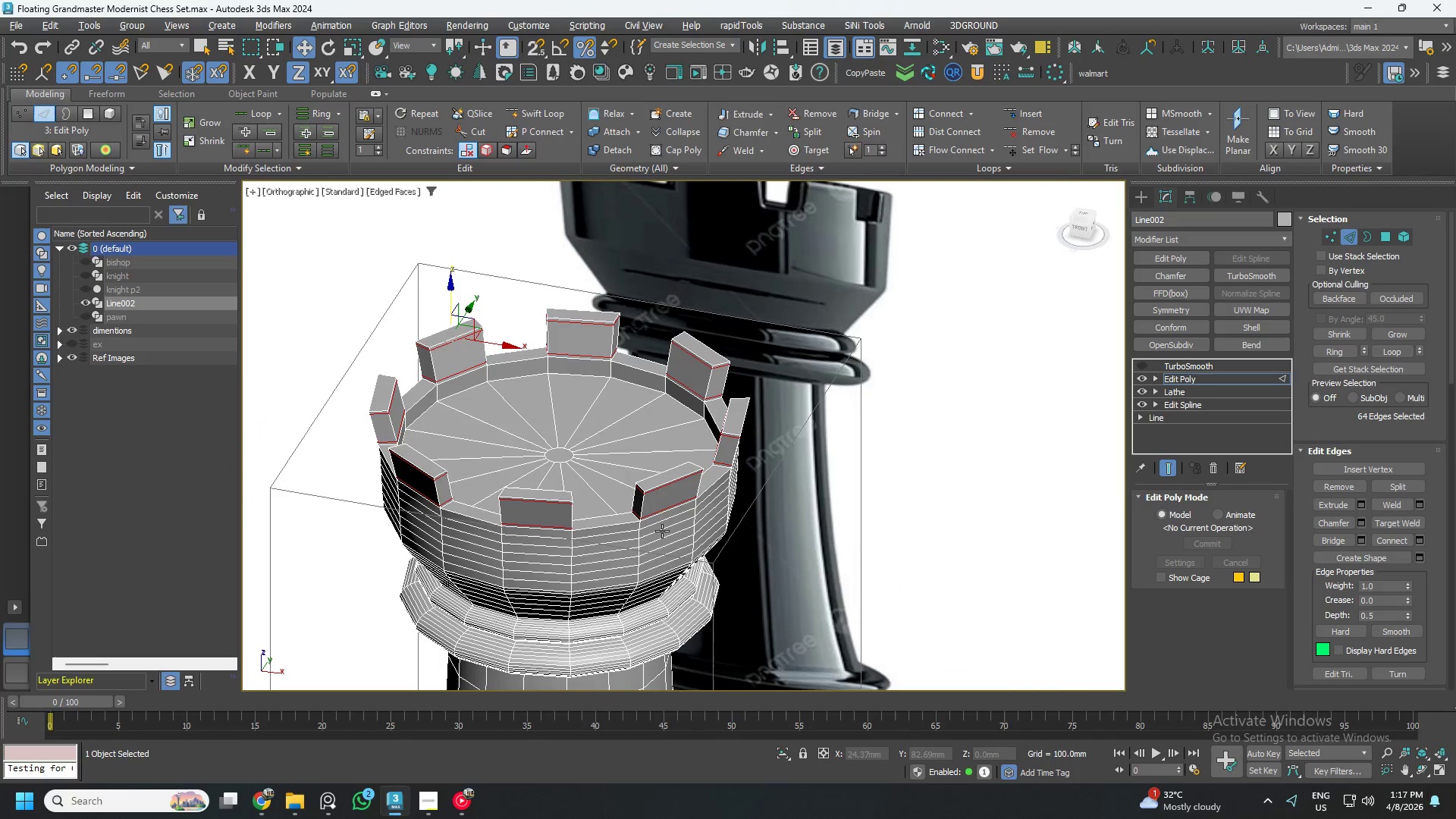 
key(Alt+X)
 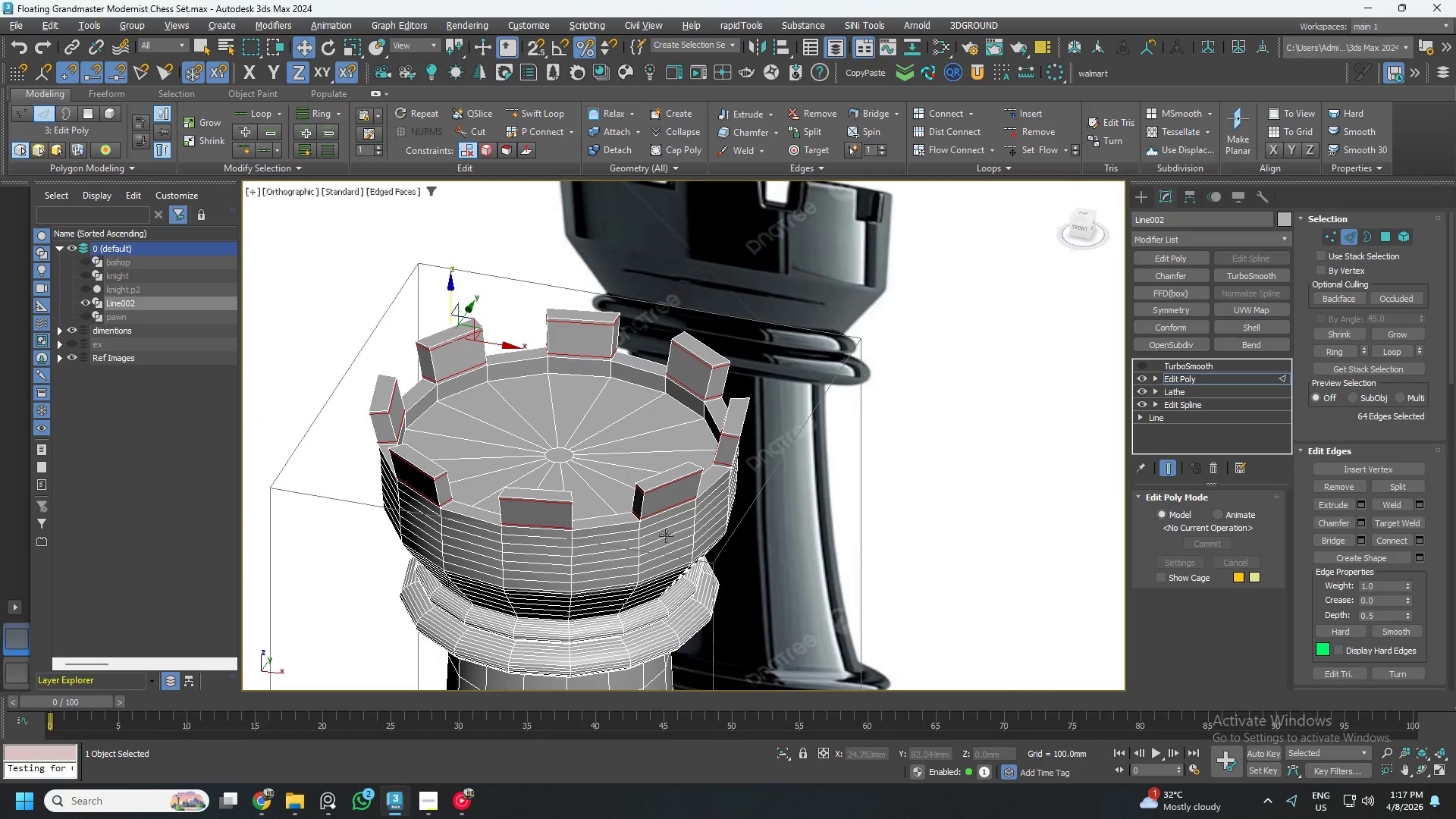 
scroll: coordinate [626, 461], scroll_direction: up, amount: 5.0
 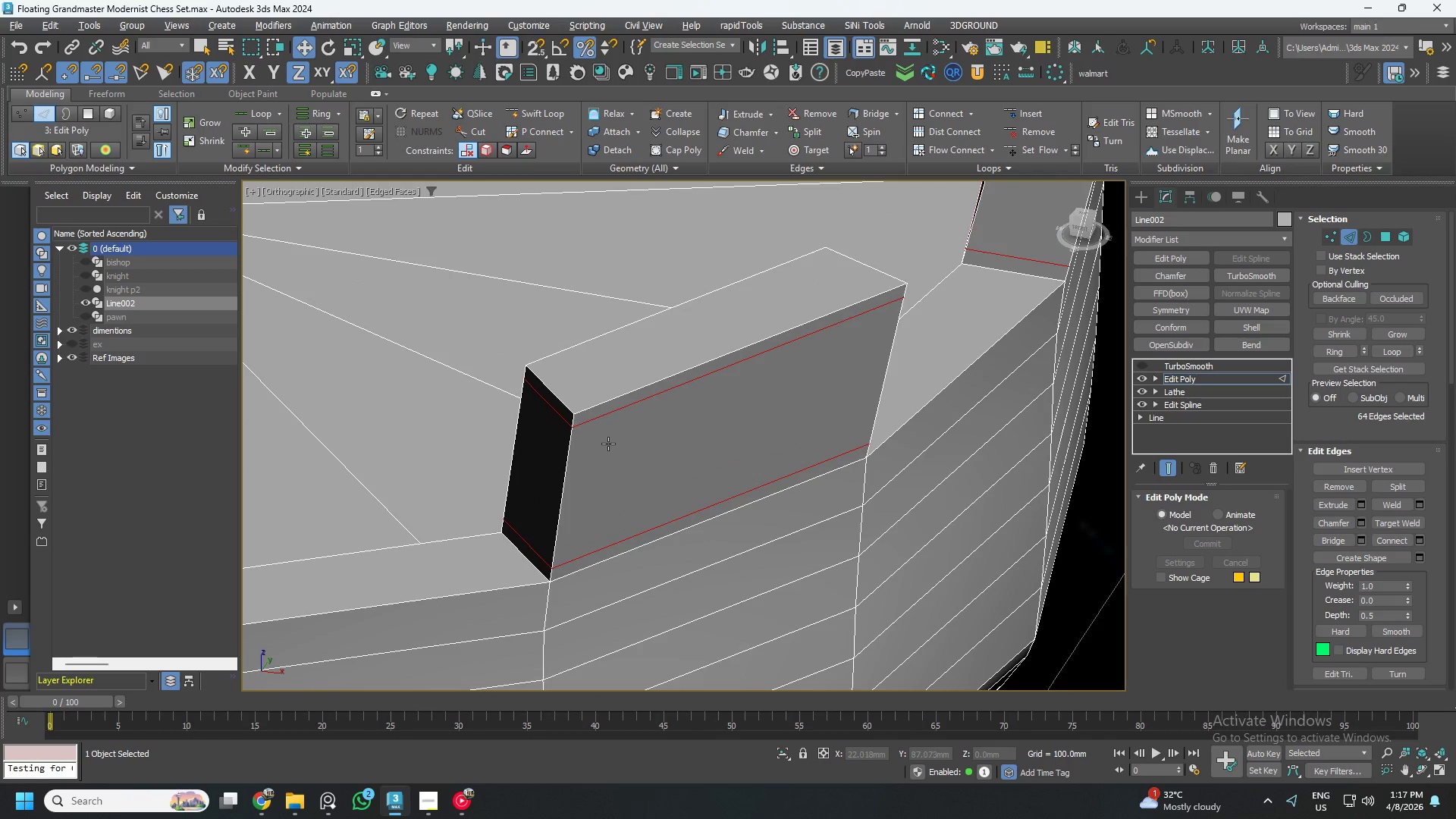 
scroll: coordinate [608, 444], scroll_direction: down, amount: 1.0
 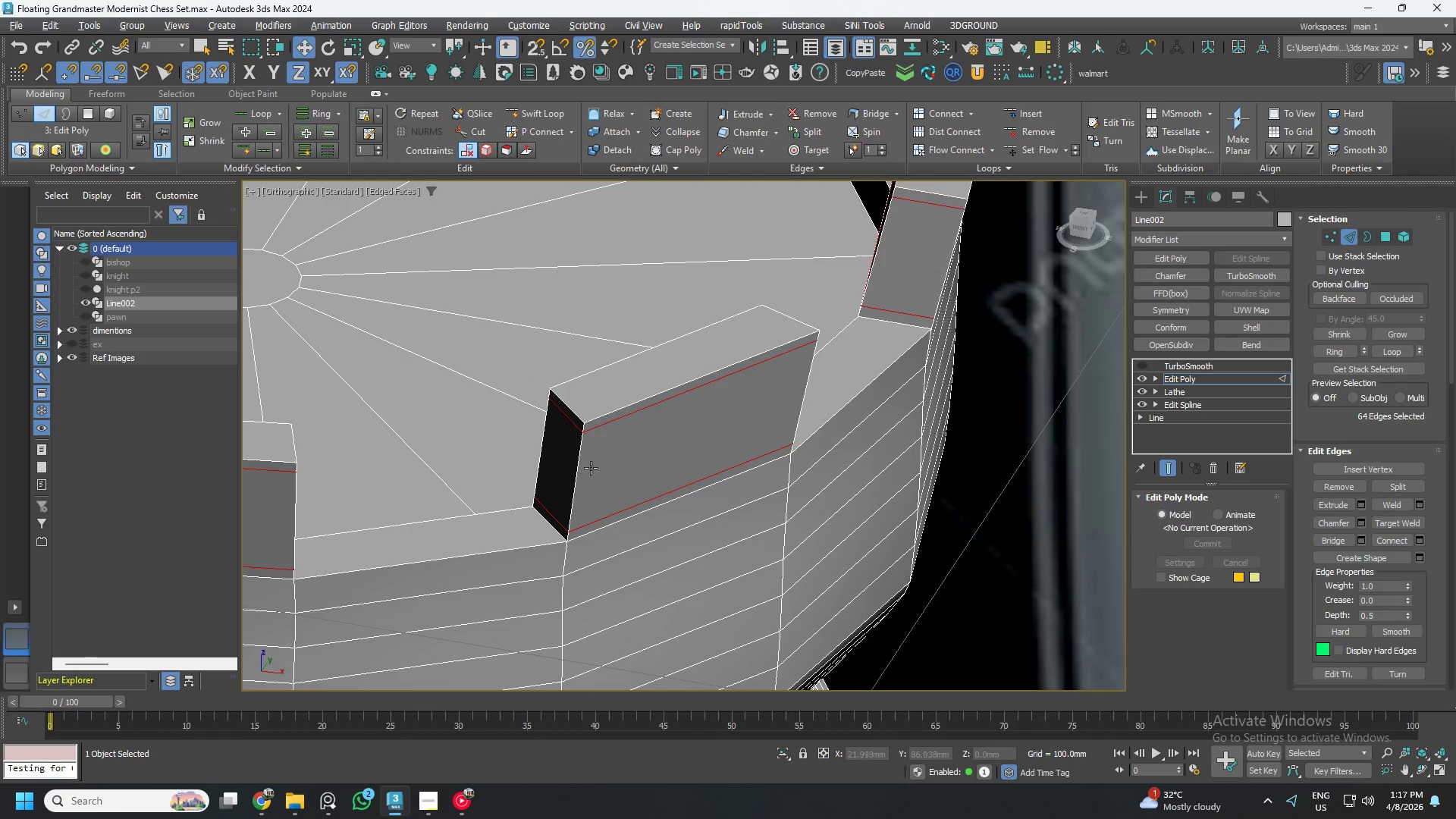 
hold_key(key=AltLeft, duration=0.38)
 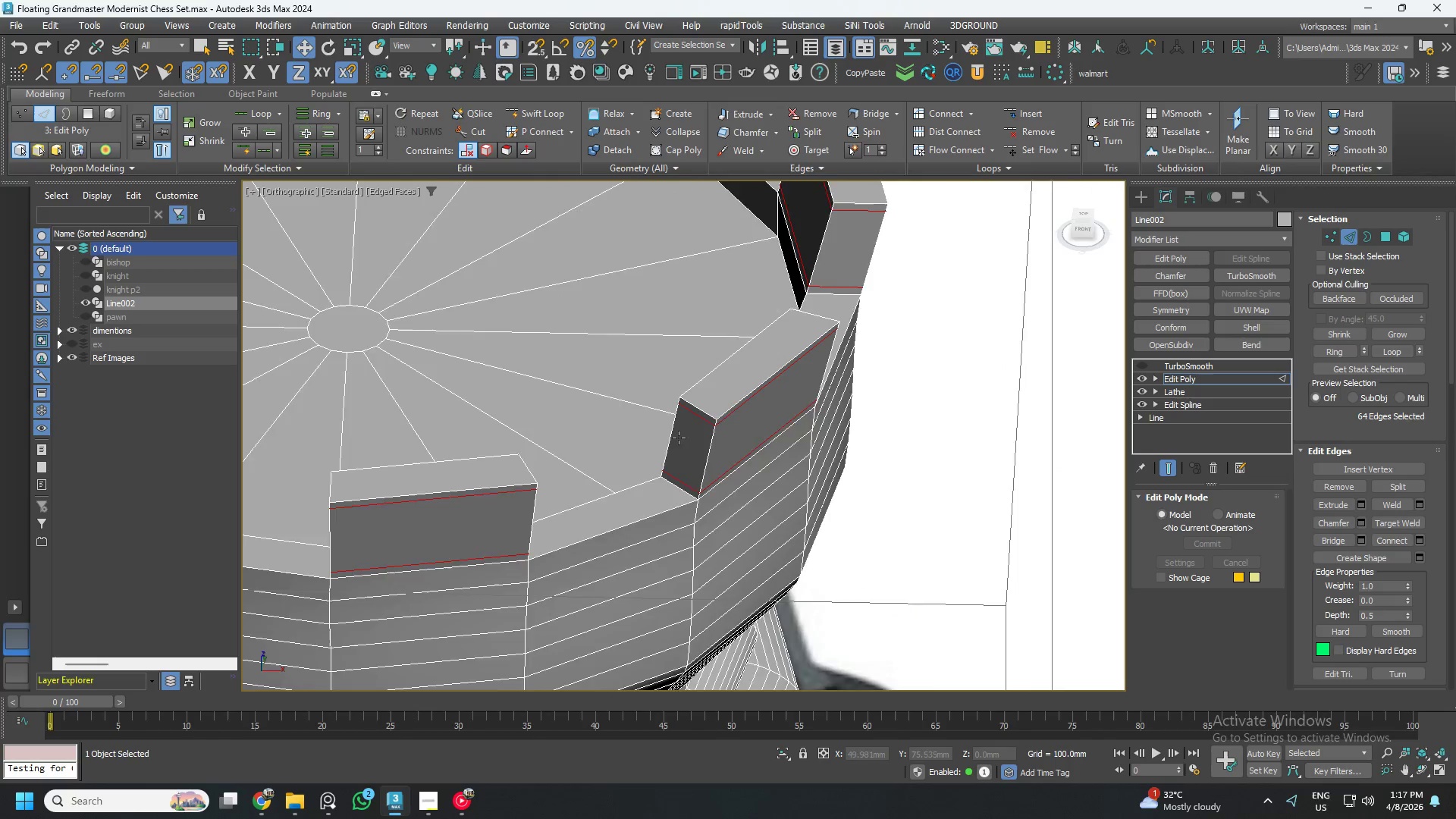 
scroll: coordinate [601, 467], scroll_direction: down, amount: 1.0
 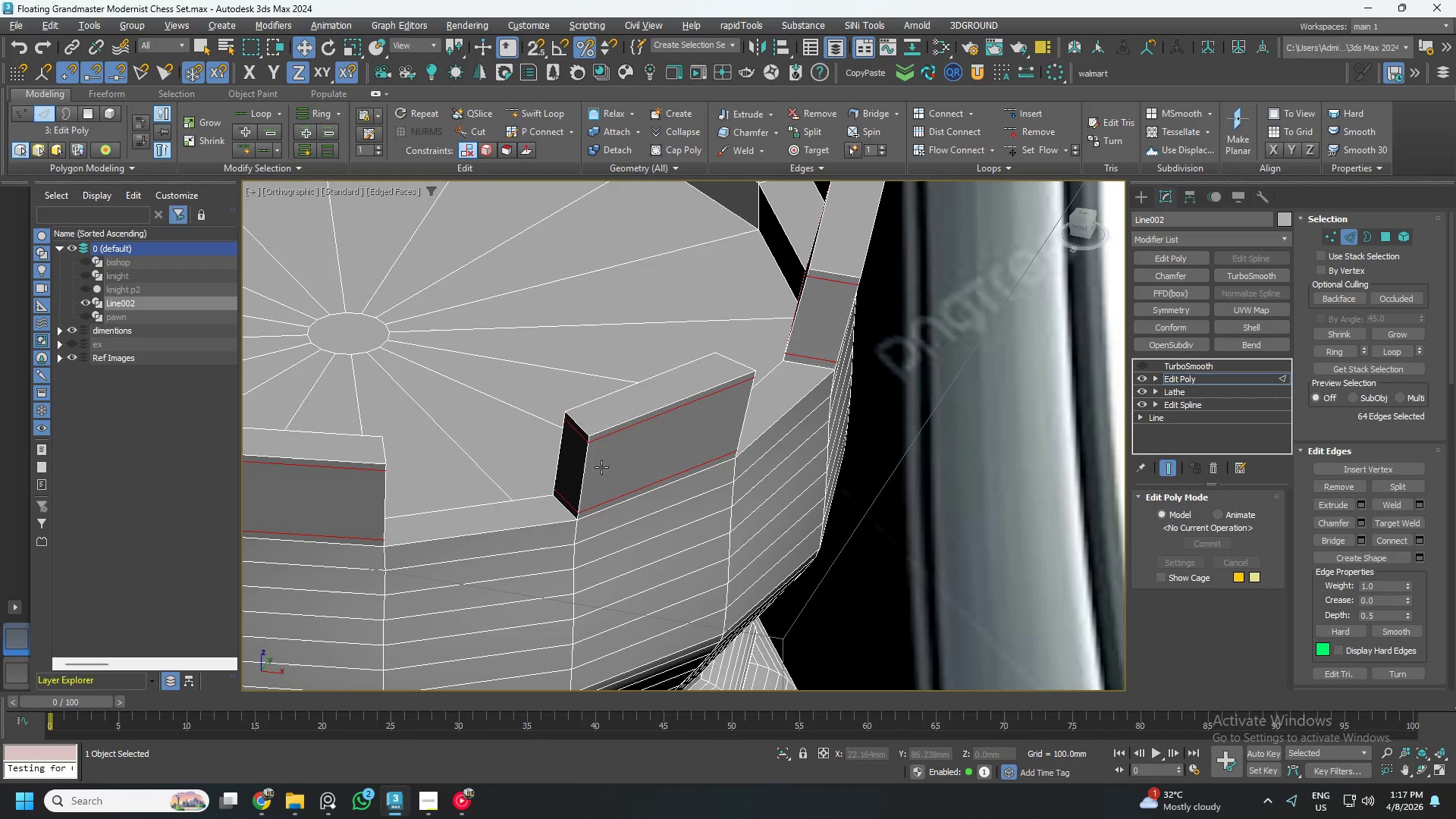 
scroll: coordinate [679, 436], scroll_direction: up, amount: 1.0
 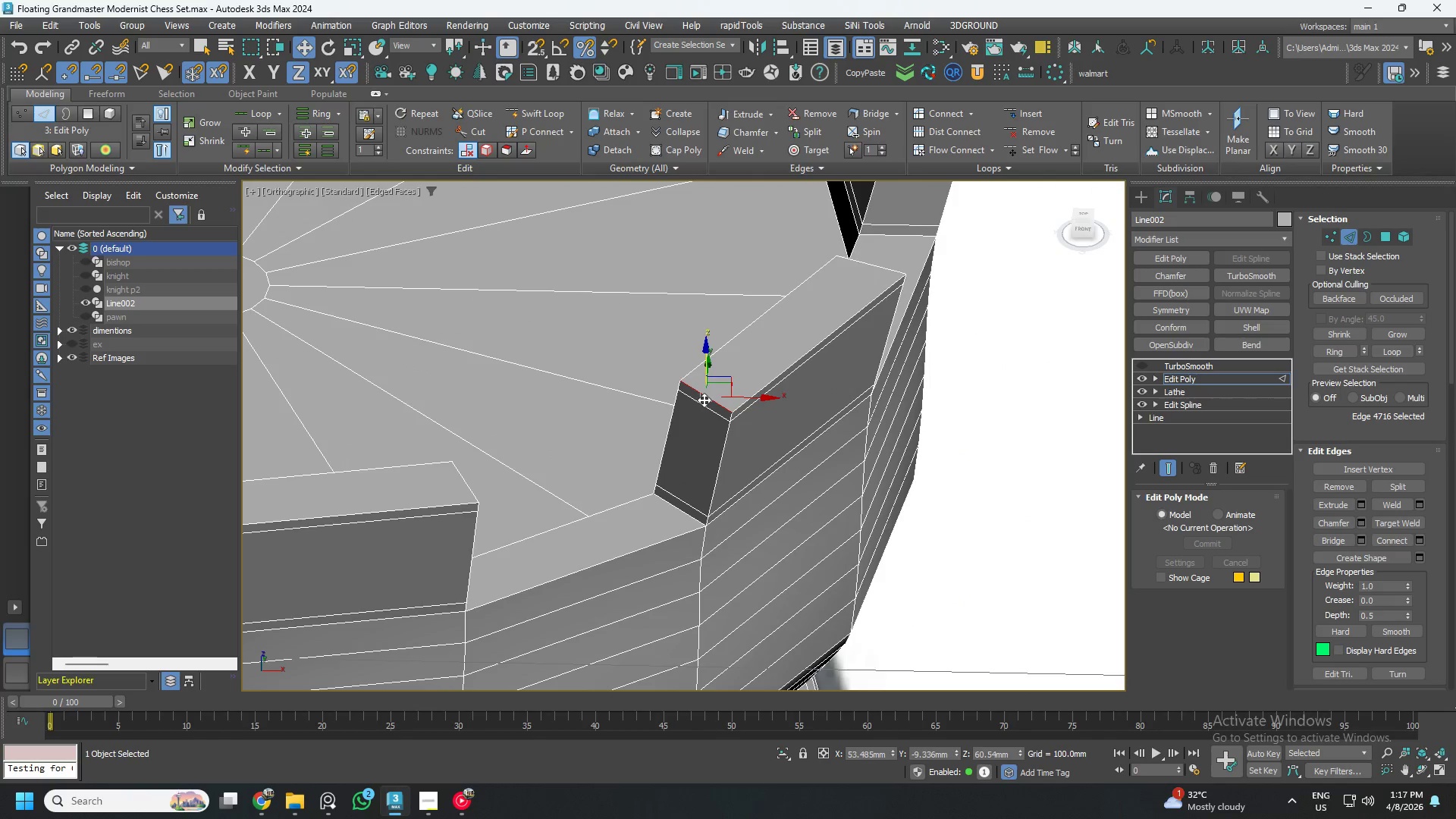 
key(Control+ControlLeft)
 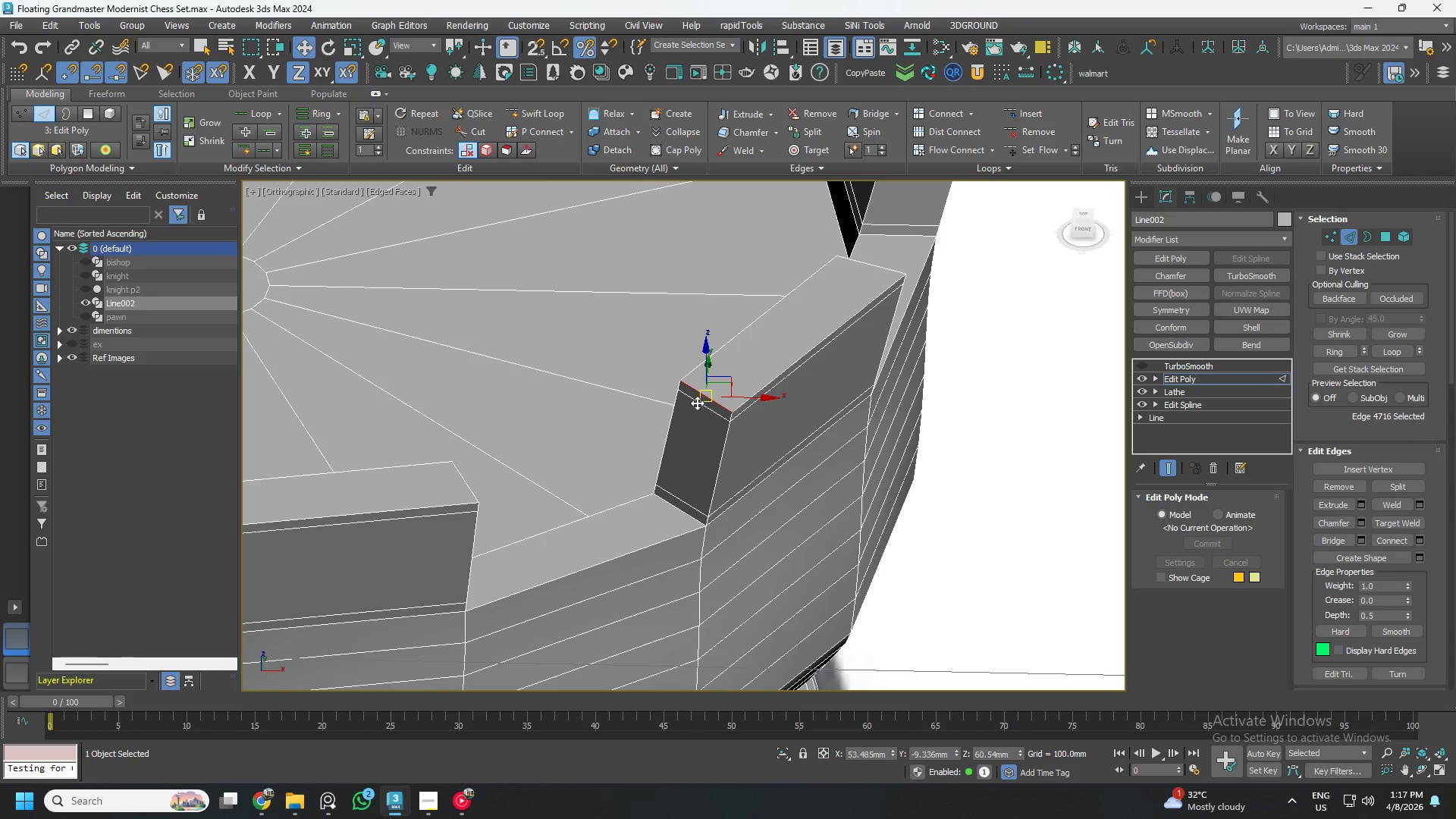 
hold_key(key=ControlLeft, duration=0.58)
double_click([697, 403])
 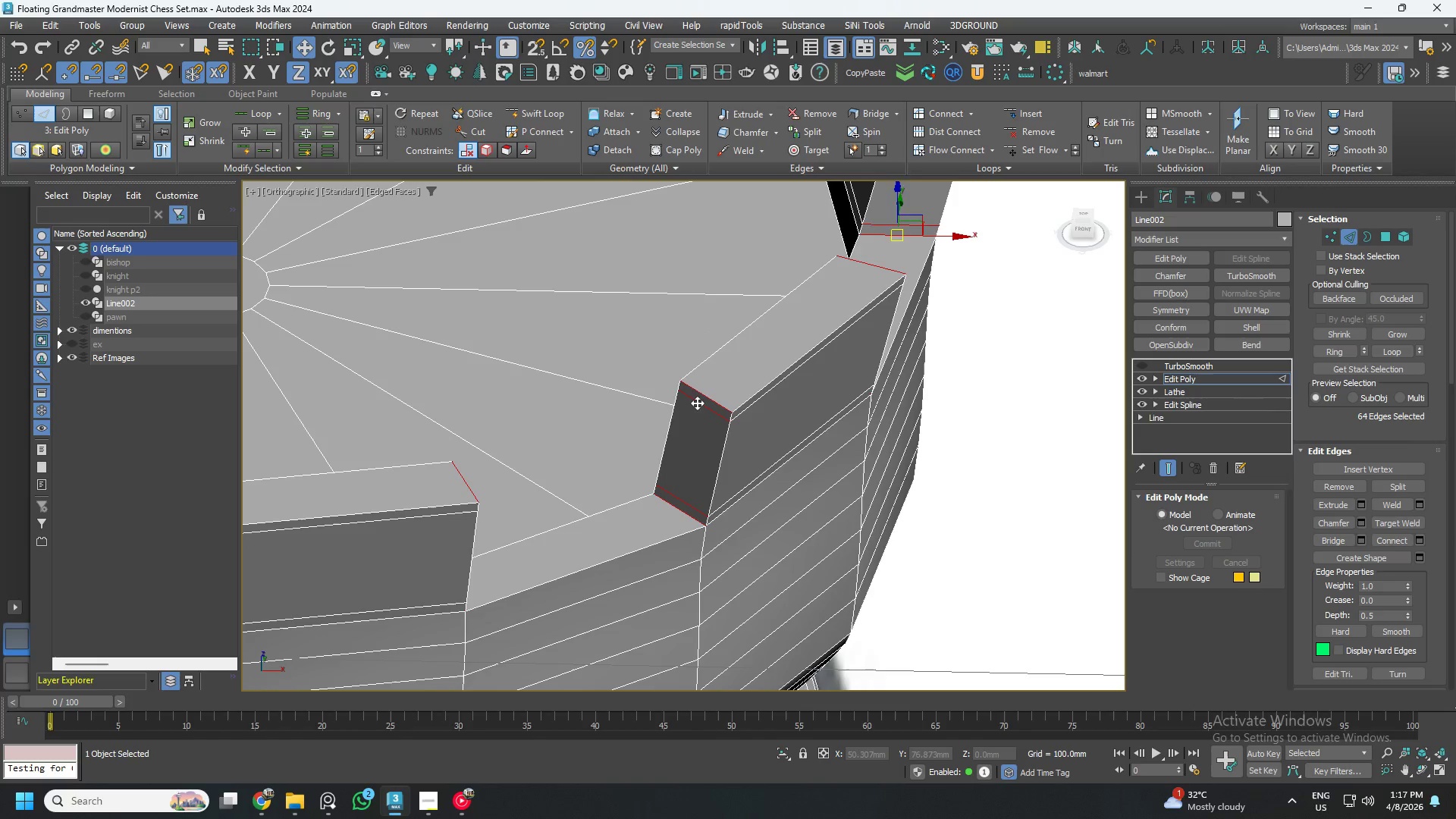 
left_click([971, 115])
 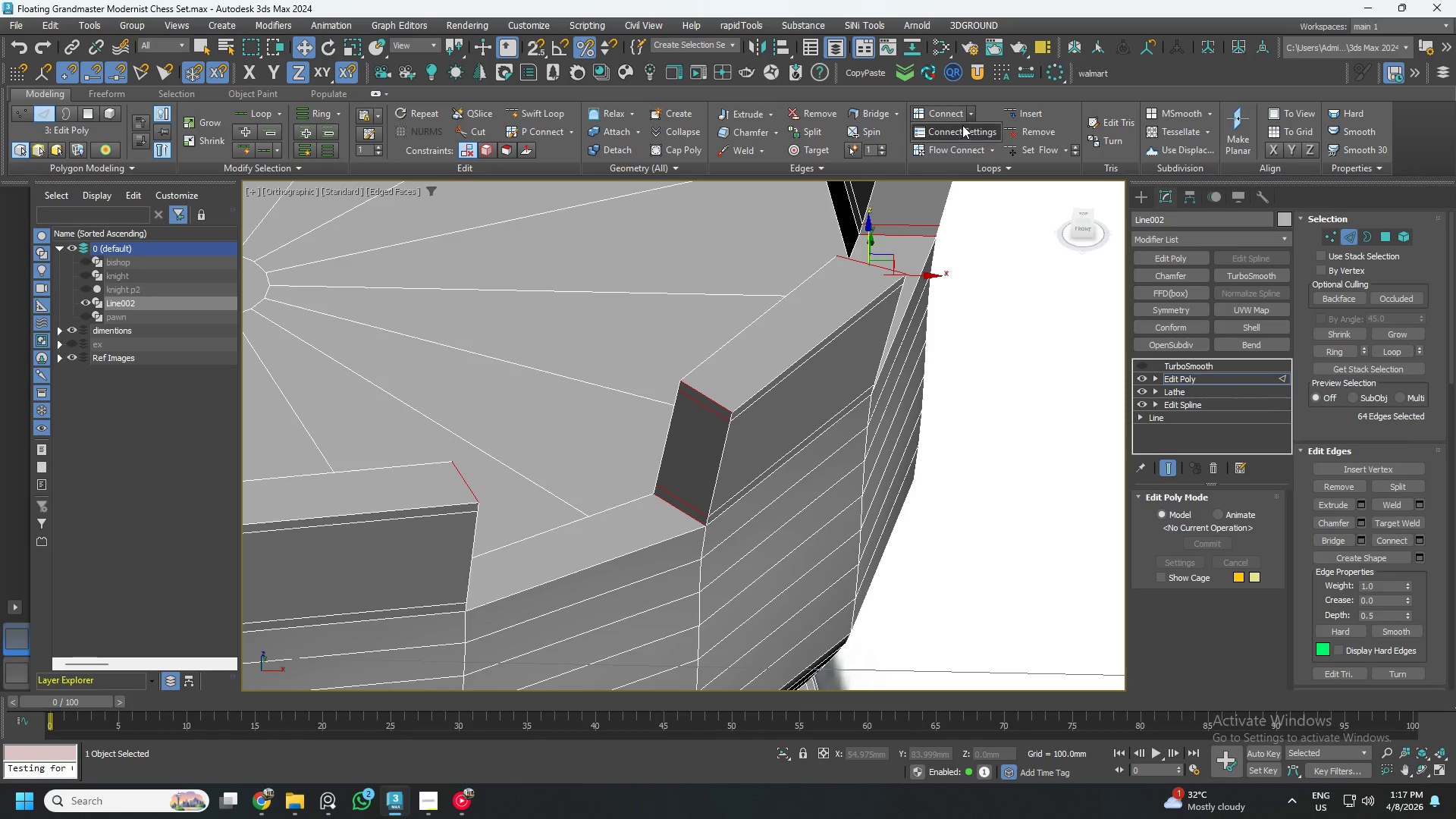 
left_click([960, 126])
 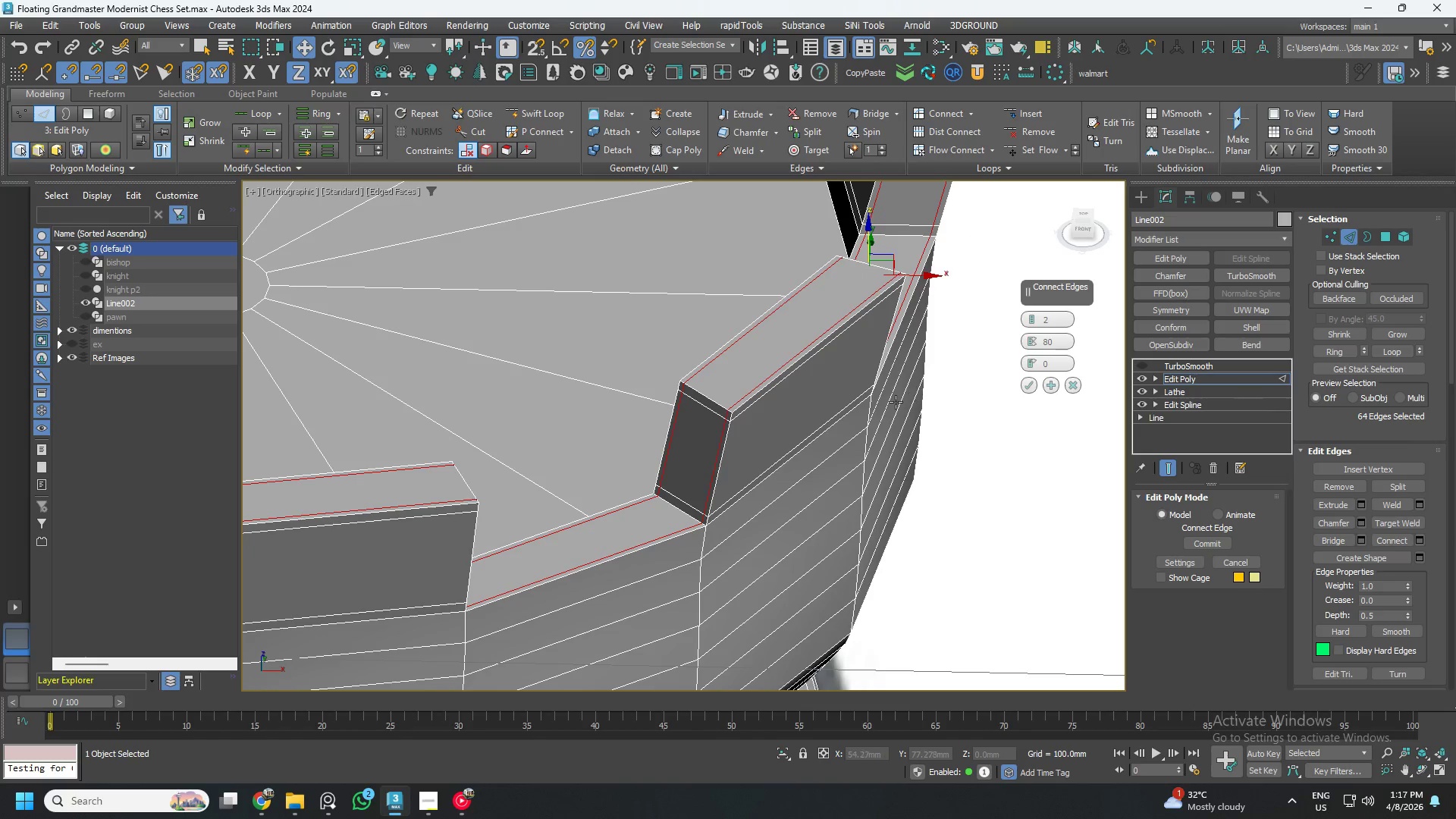 
scroll: coordinate [692, 406], scroll_direction: up, amount: 5.0
 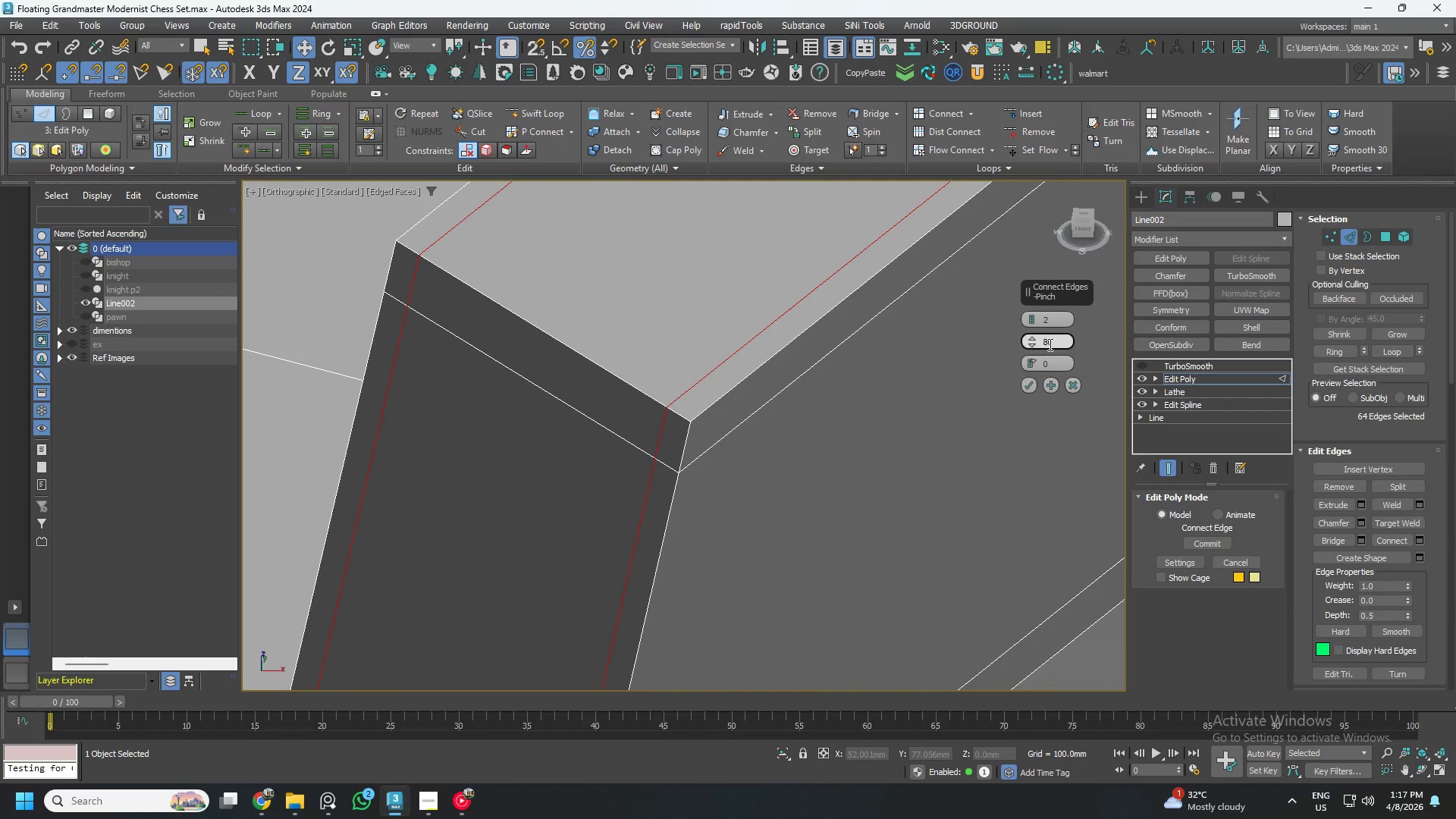 
double_click([1049, 344])
 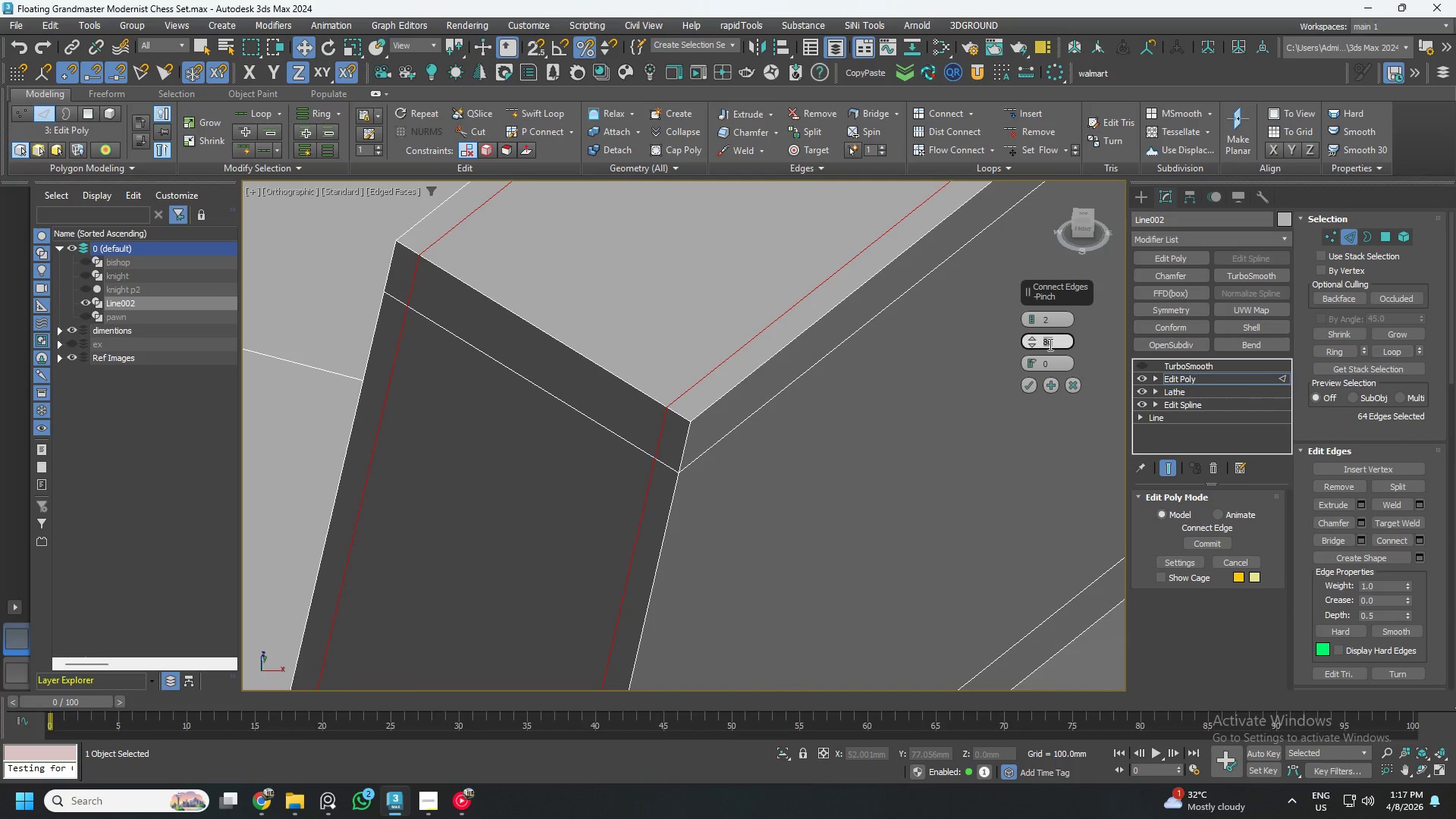 
key(Numpad6)
 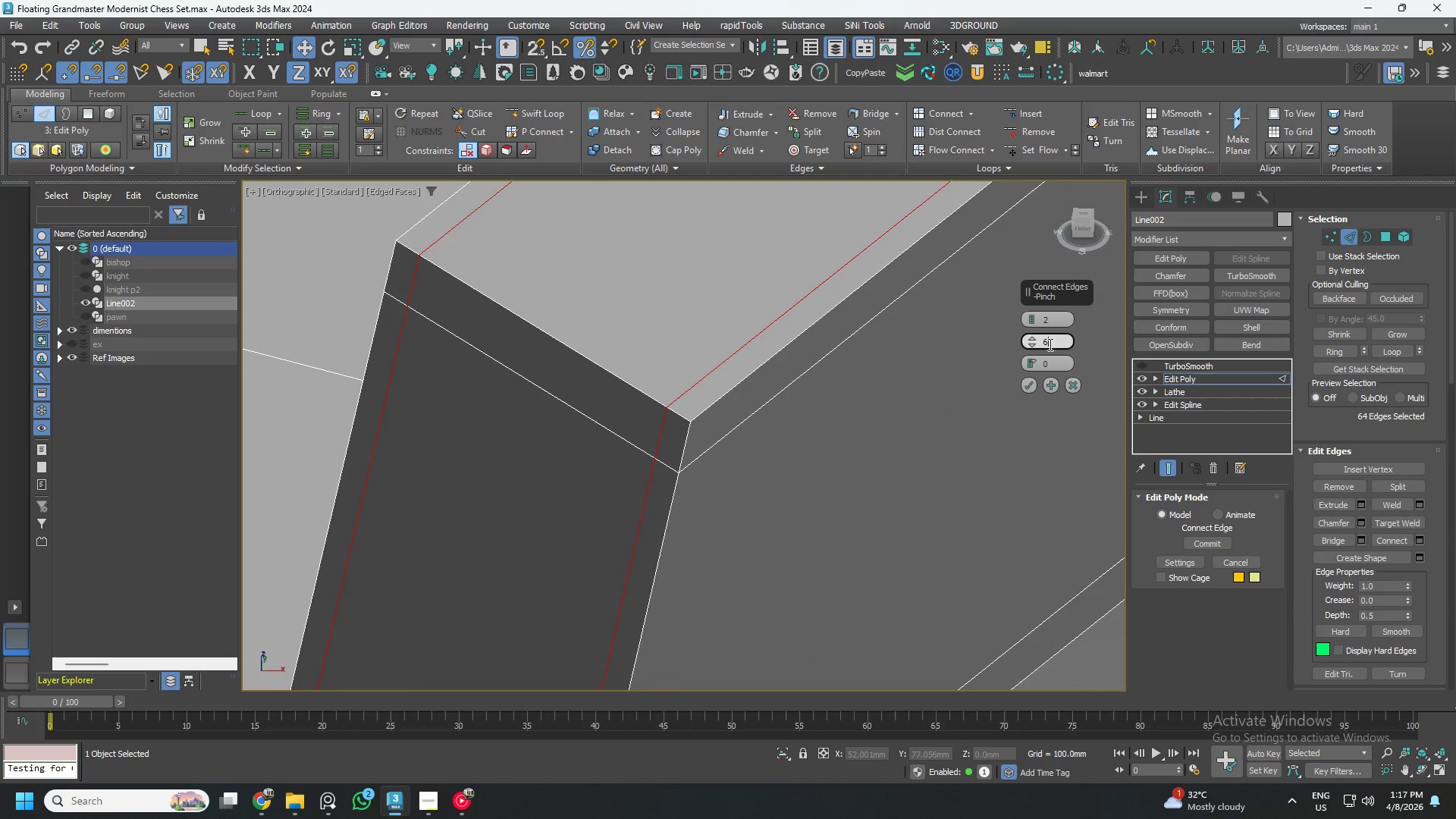 
key(Numpad0)
 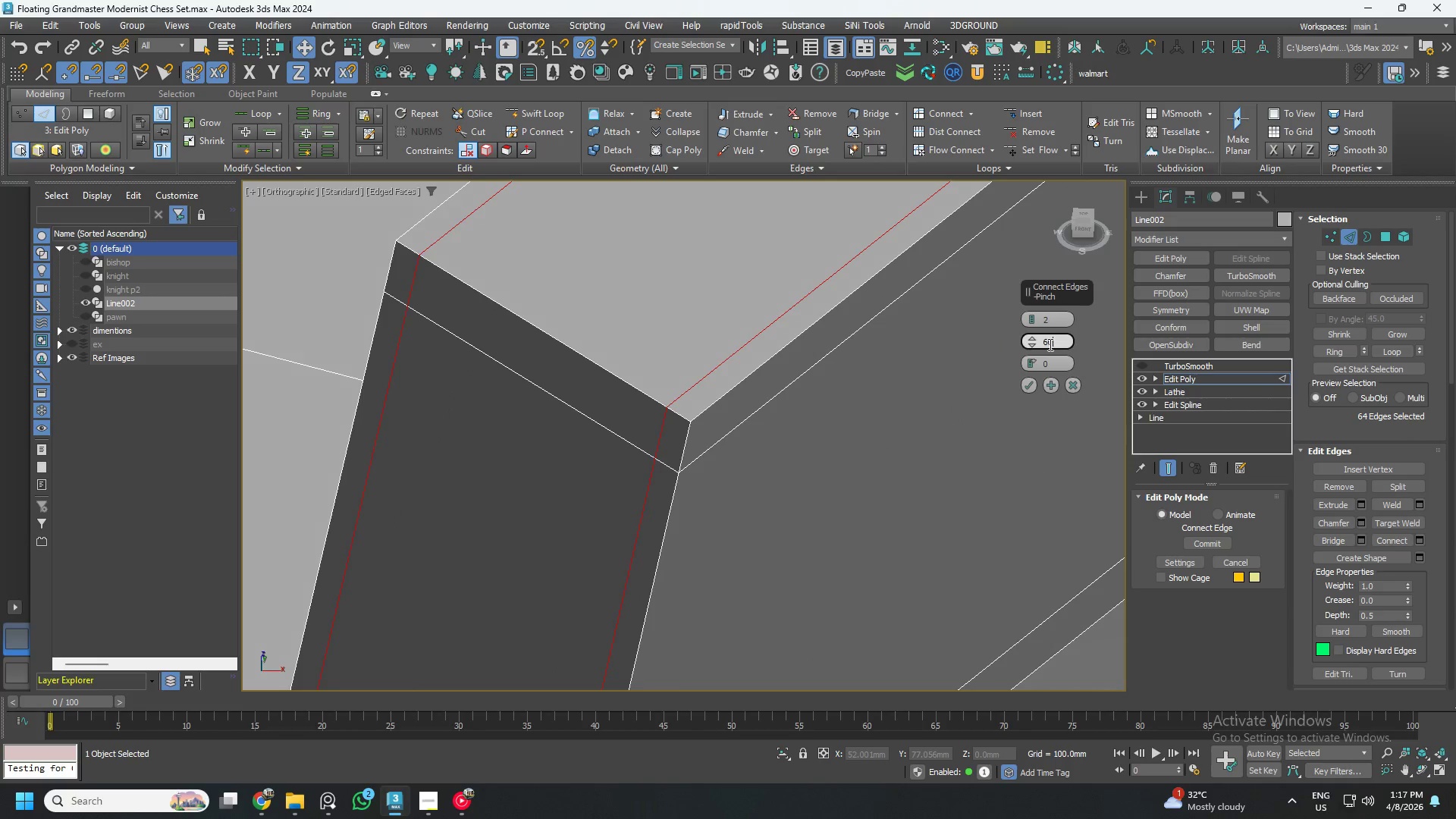 
key(NumpadEnter)
 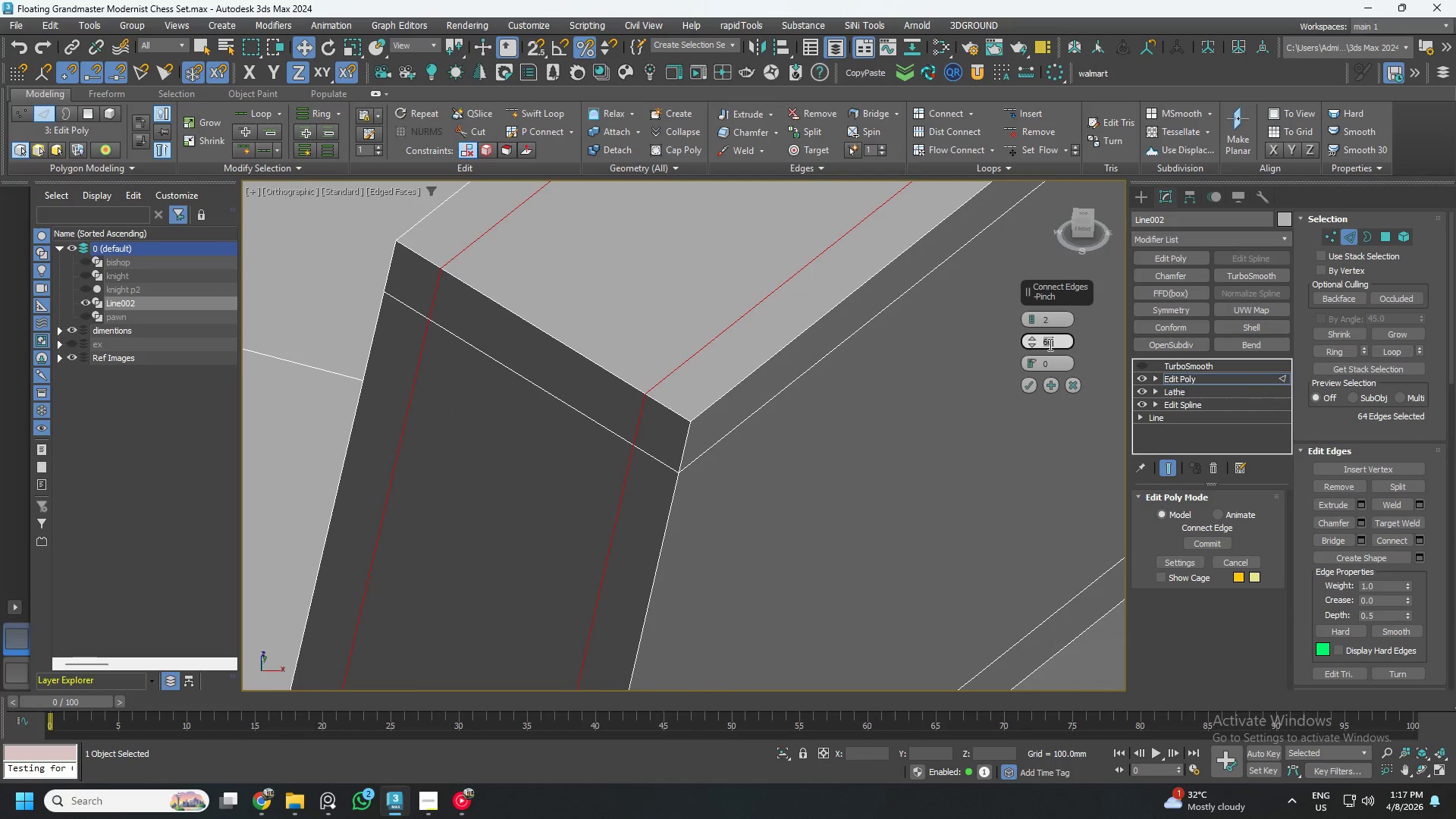 
key(Numpad7)
 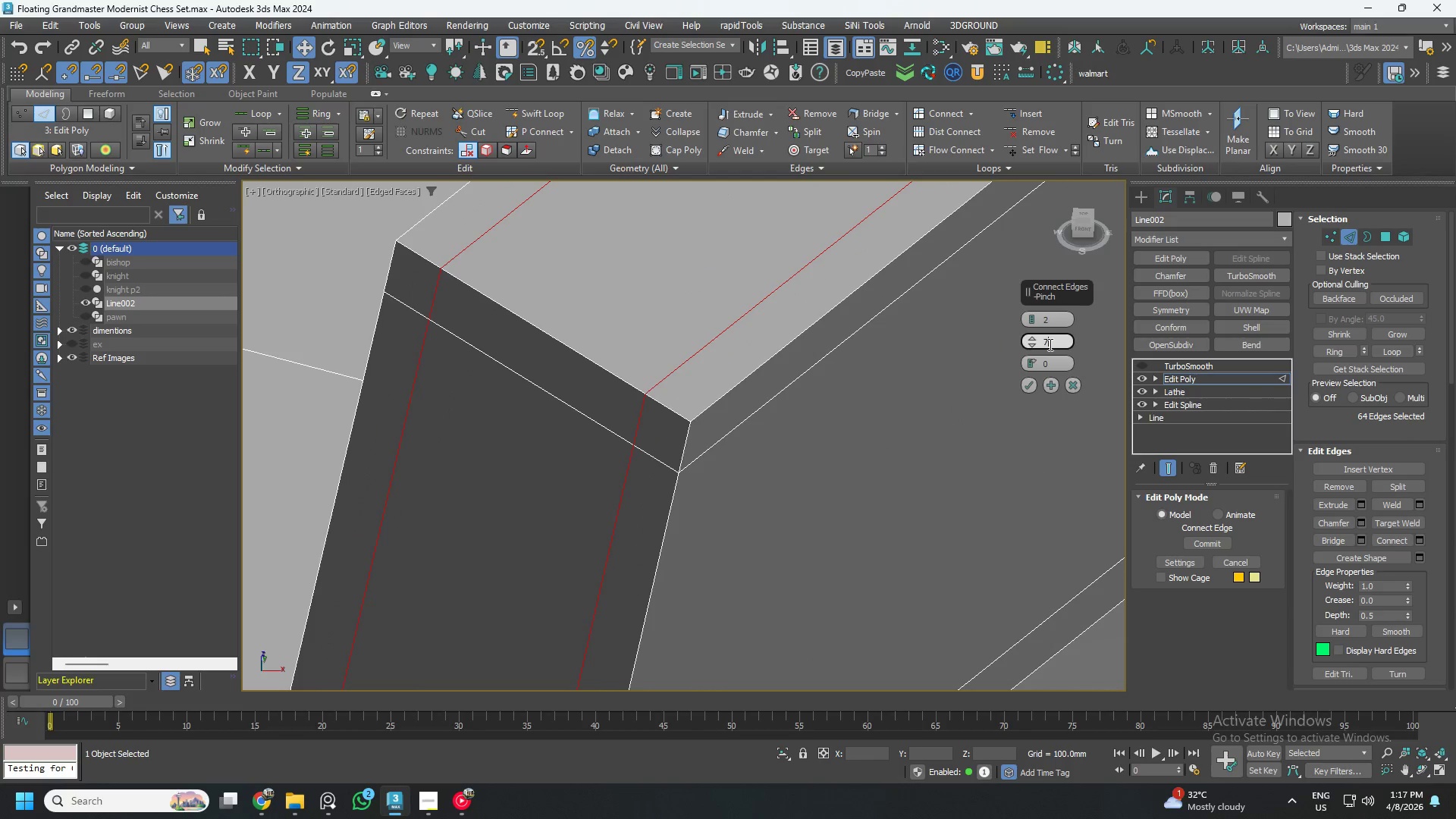 
key(Numpad0)
 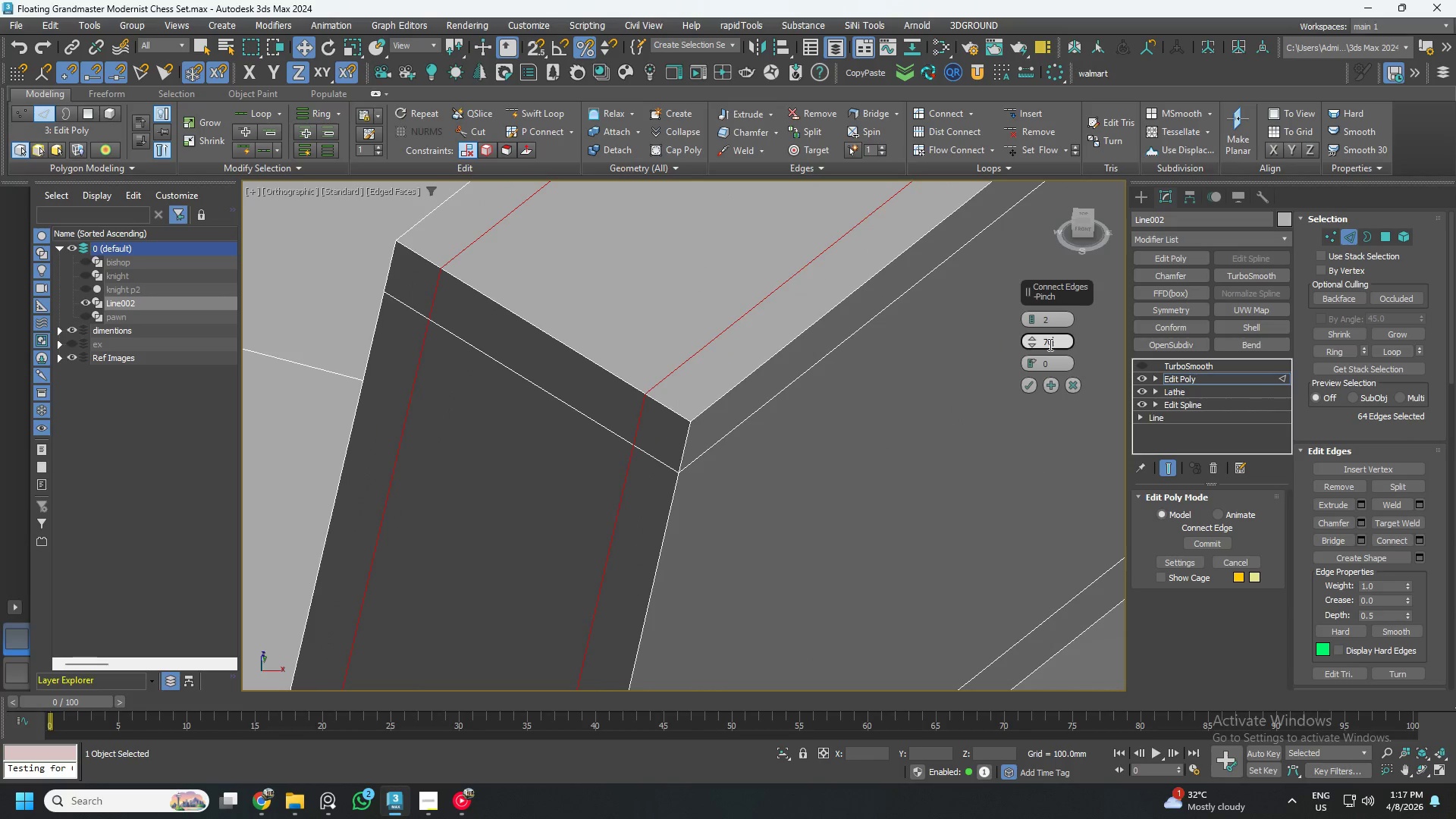 
key(NumpadEnter)
 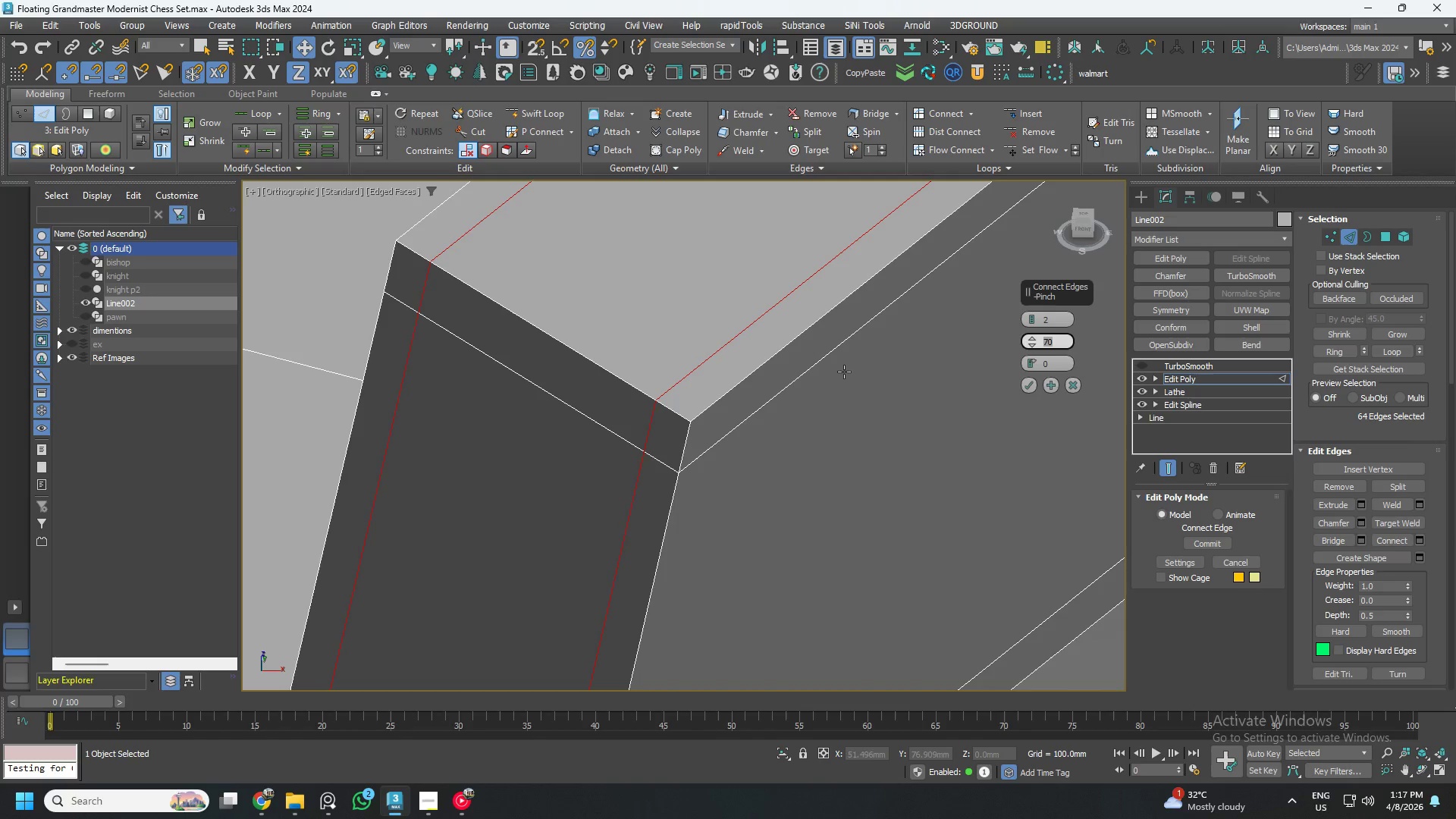 
scroll: coordinate [786, 397], scroll_direction: down, amount: 2.0
 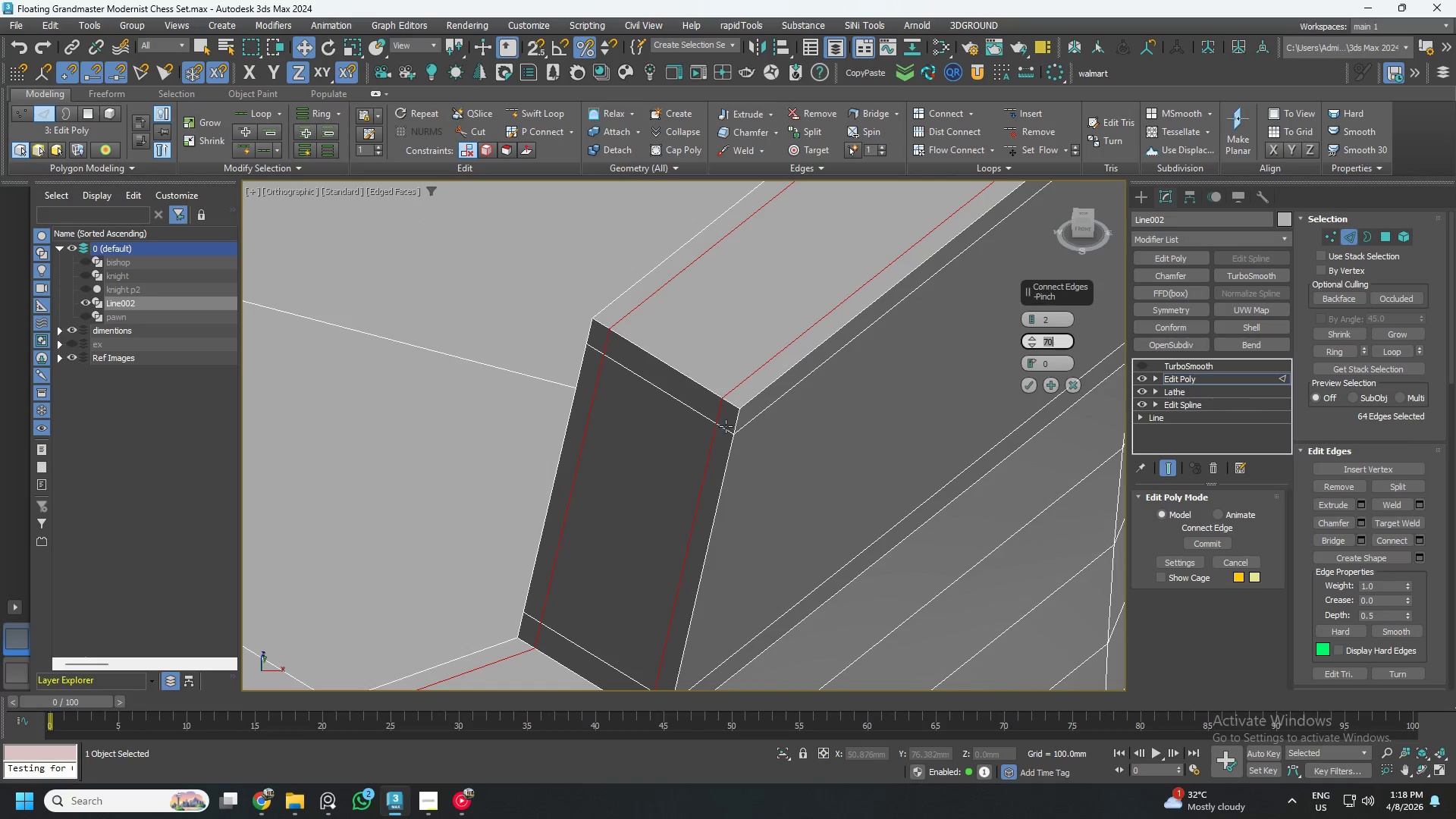 
hold_key(key=AltLeft, duration=0.45)
 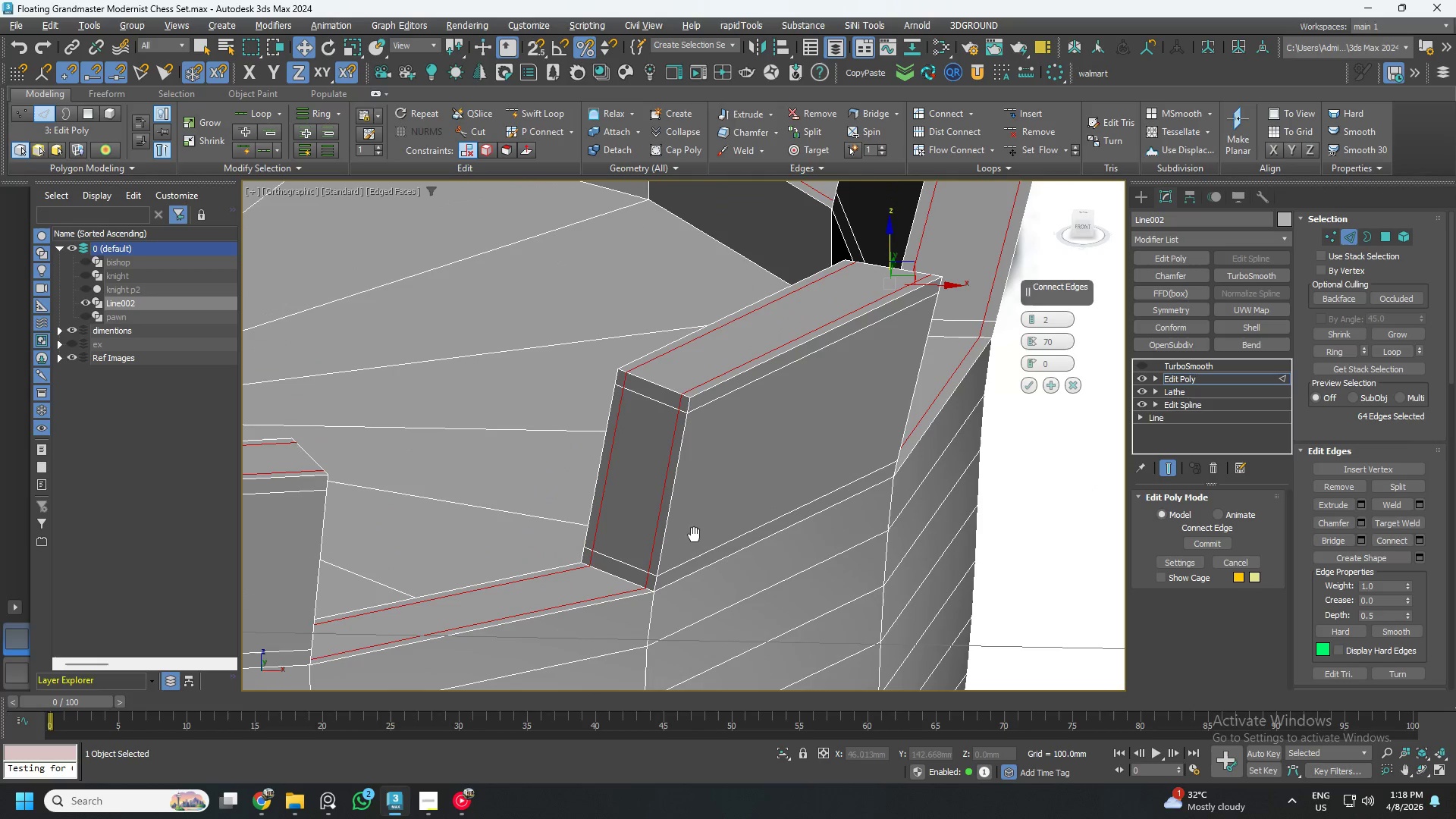 
scroll: coordinate [733, 424], scroll_direction: down, amount: 2.0
 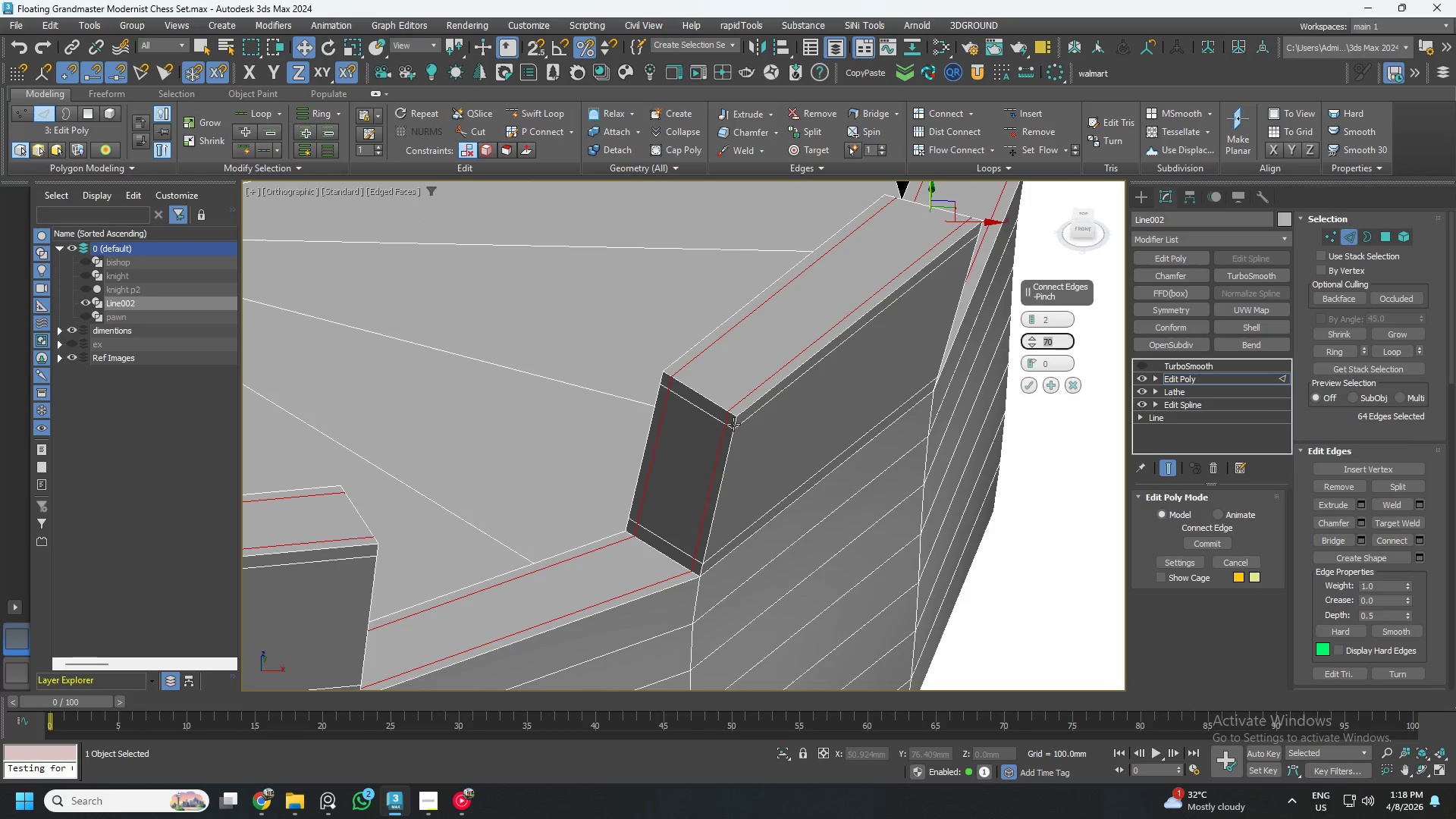 
scroll: coordinate [686, 394], scroll_direction: up, amount: 5.0
 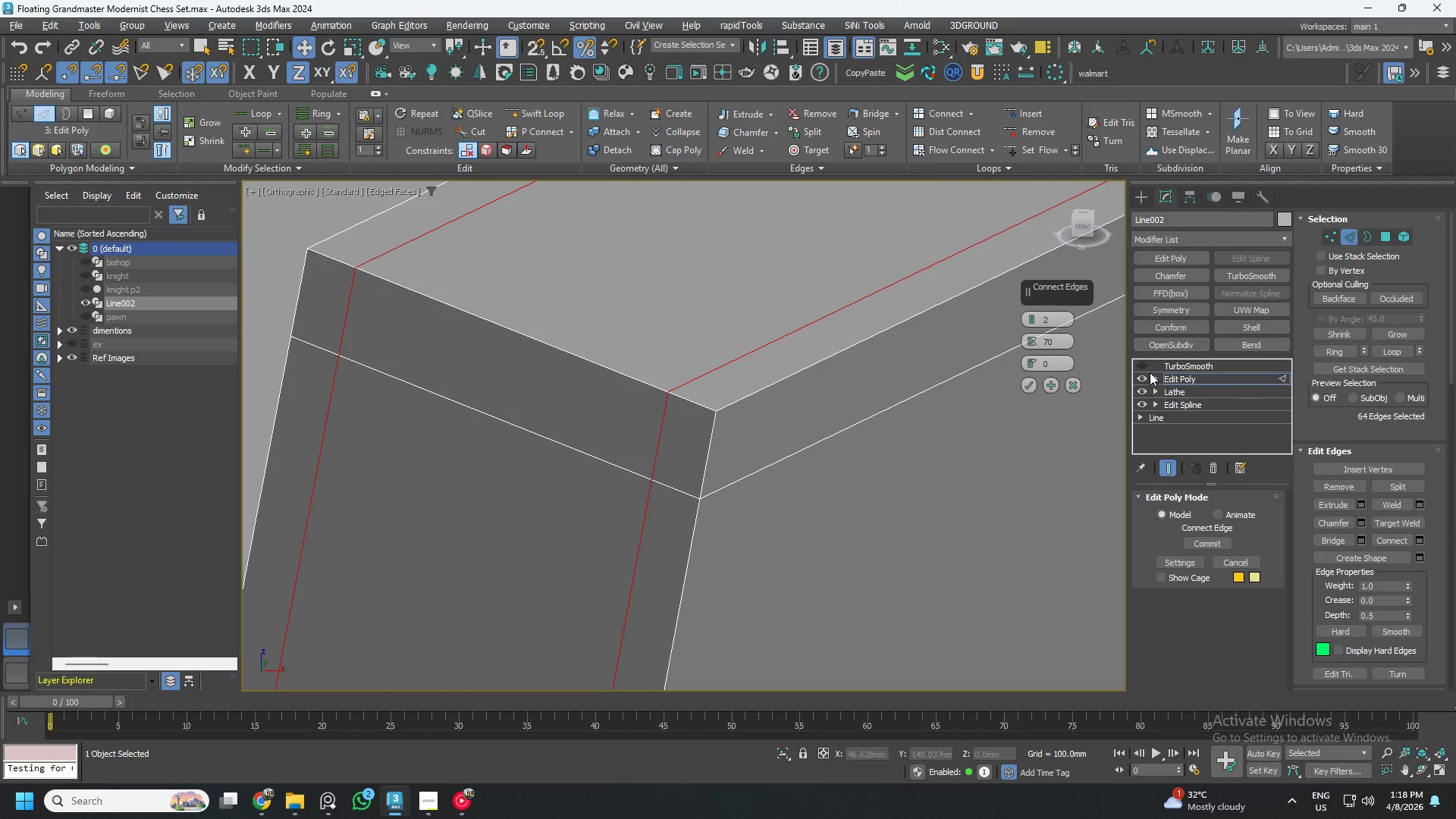 
left_click([1142, 365])
 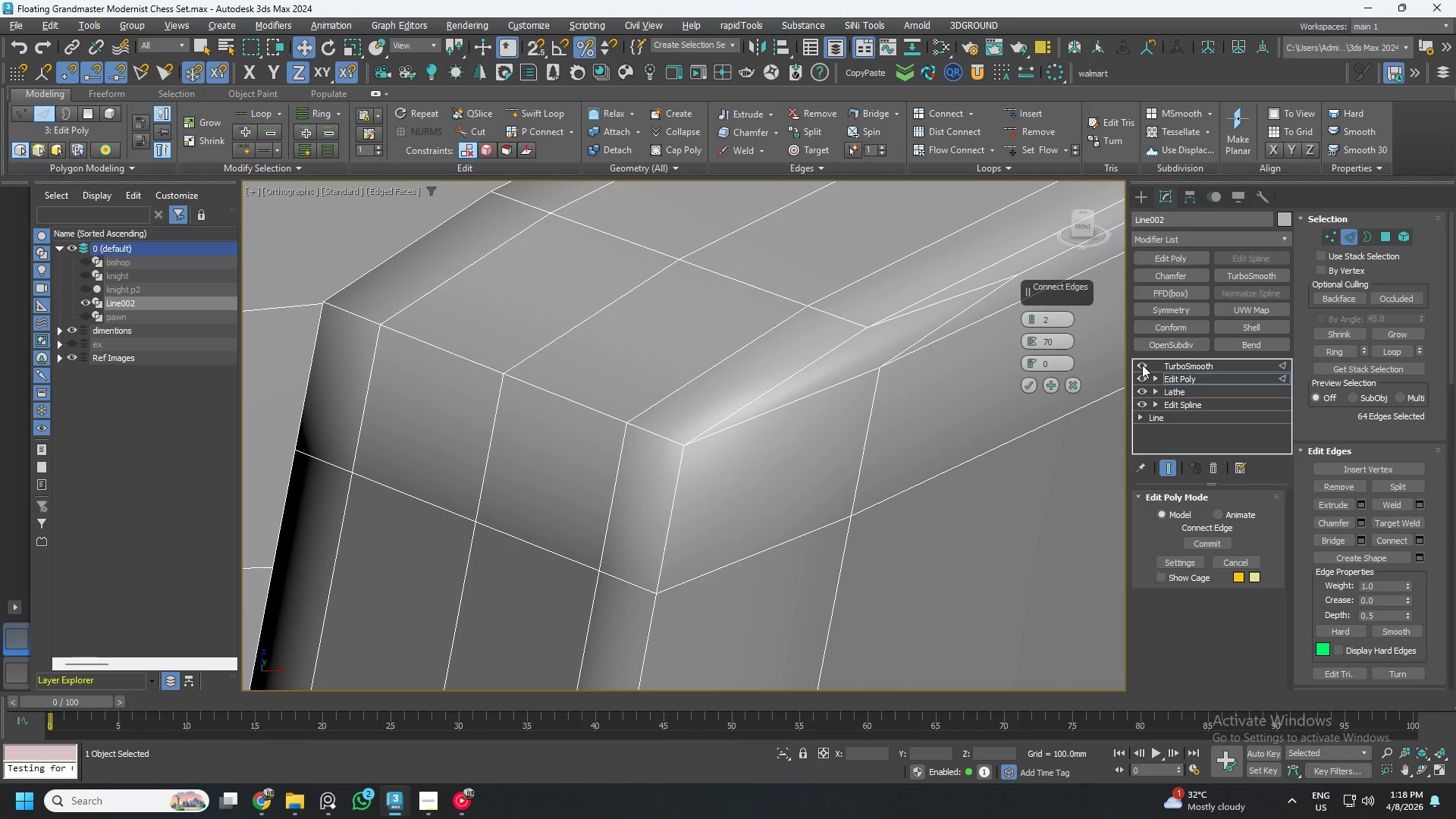 
left_click([1142, 365])
 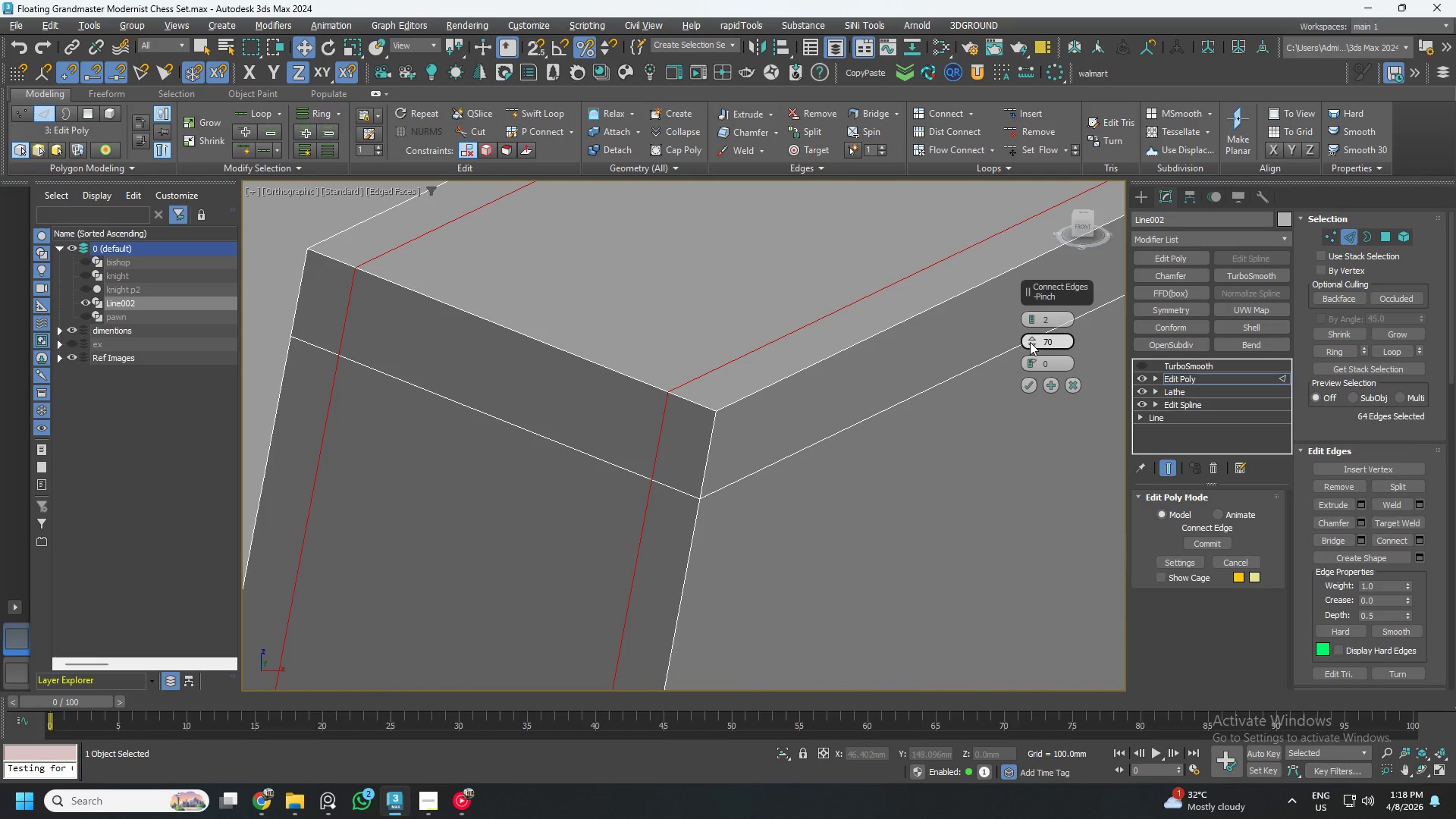 
wait(8.98)
 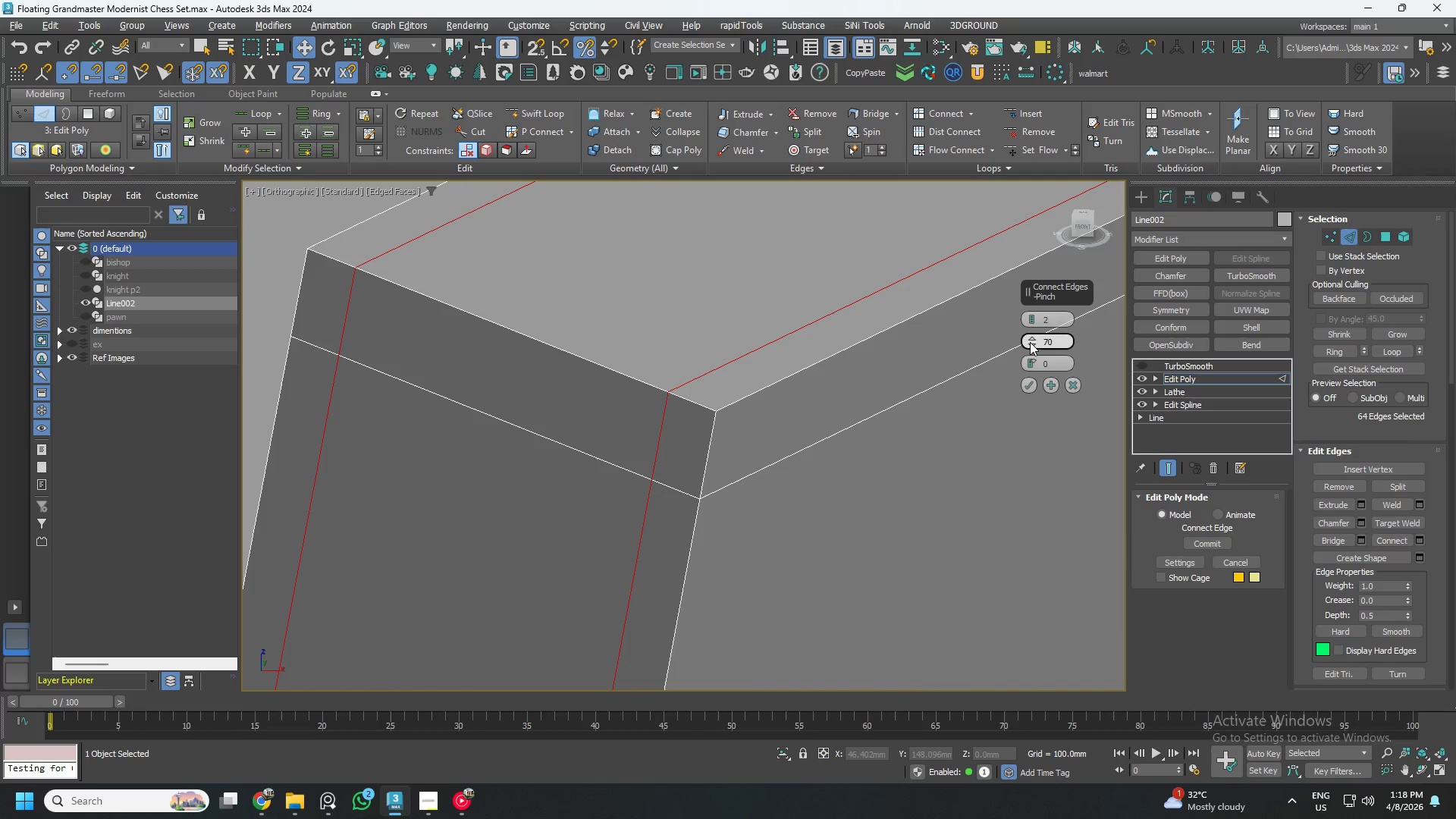 
double_click([1050, 343])
 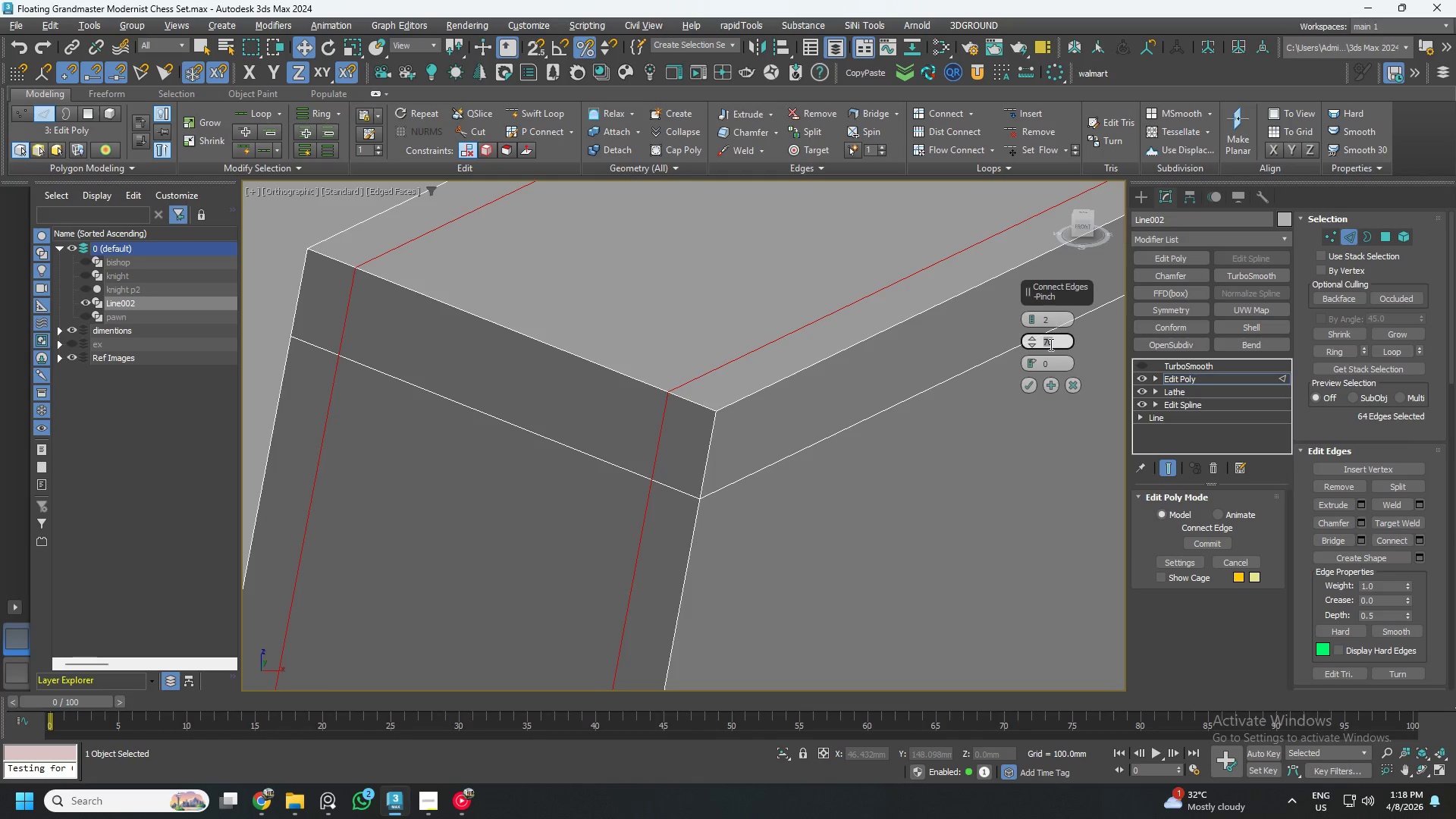 
key(Numpad6)
 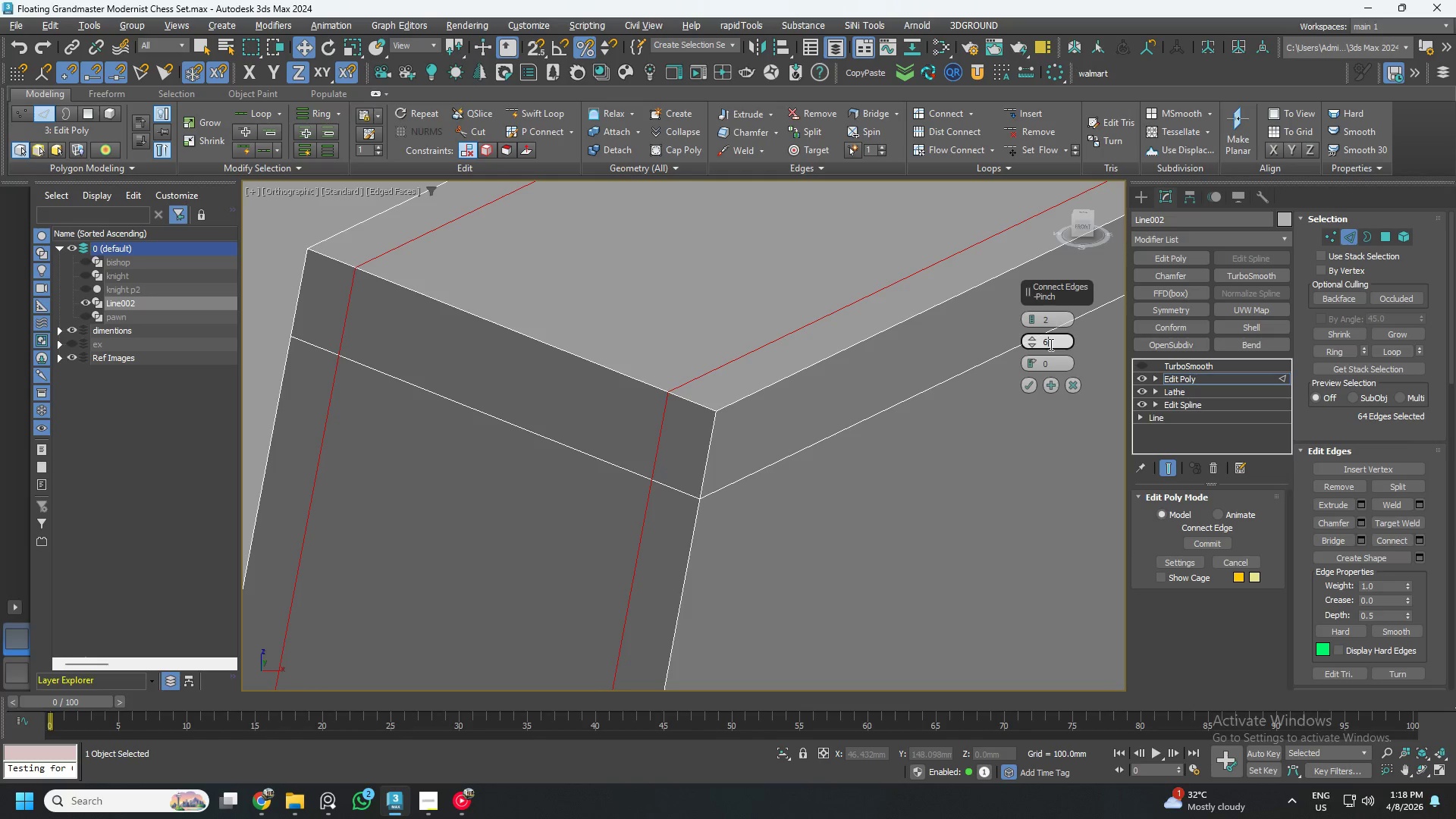 
key(Numpad0)
 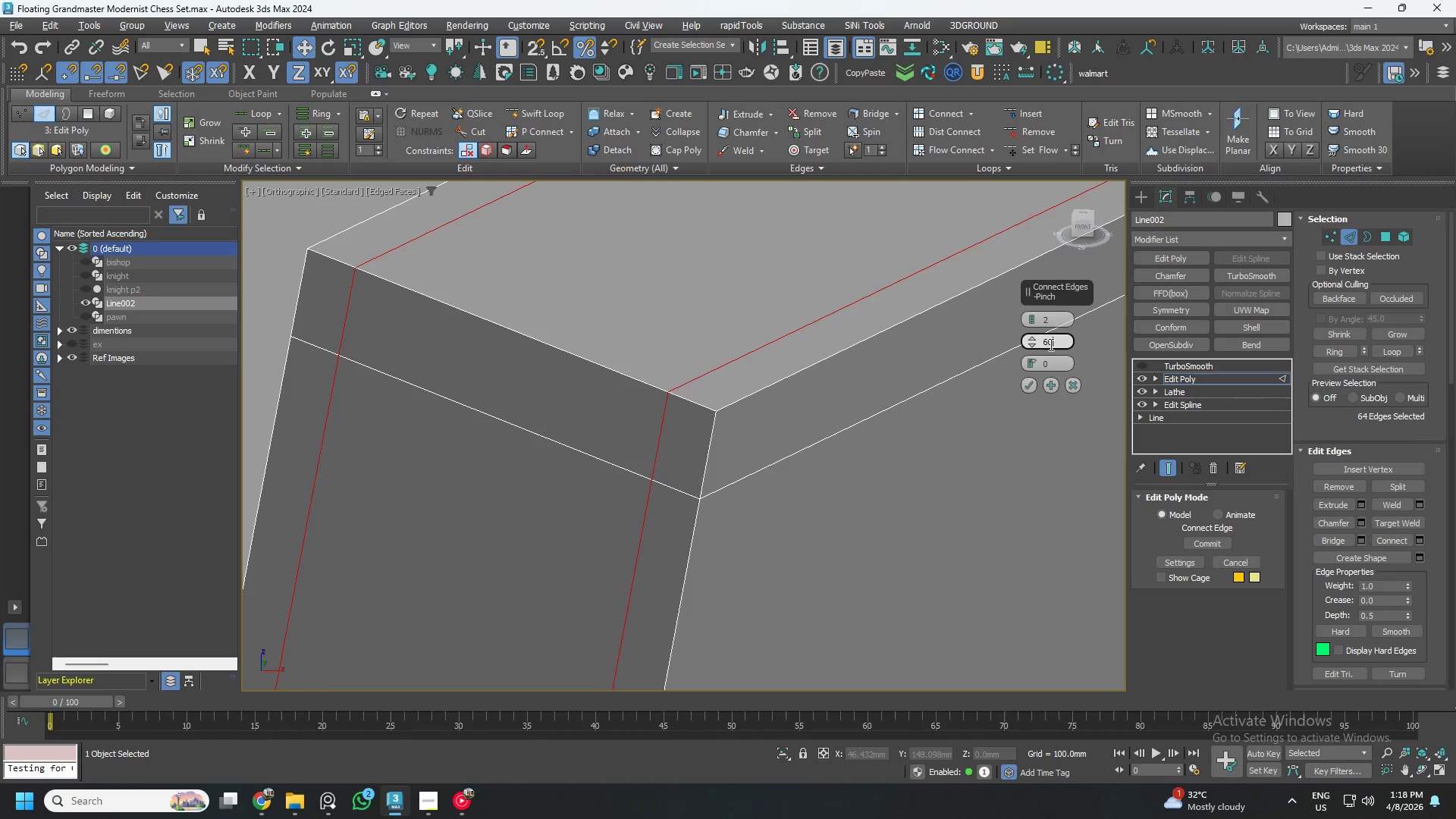 
key(NumpadEnter)
 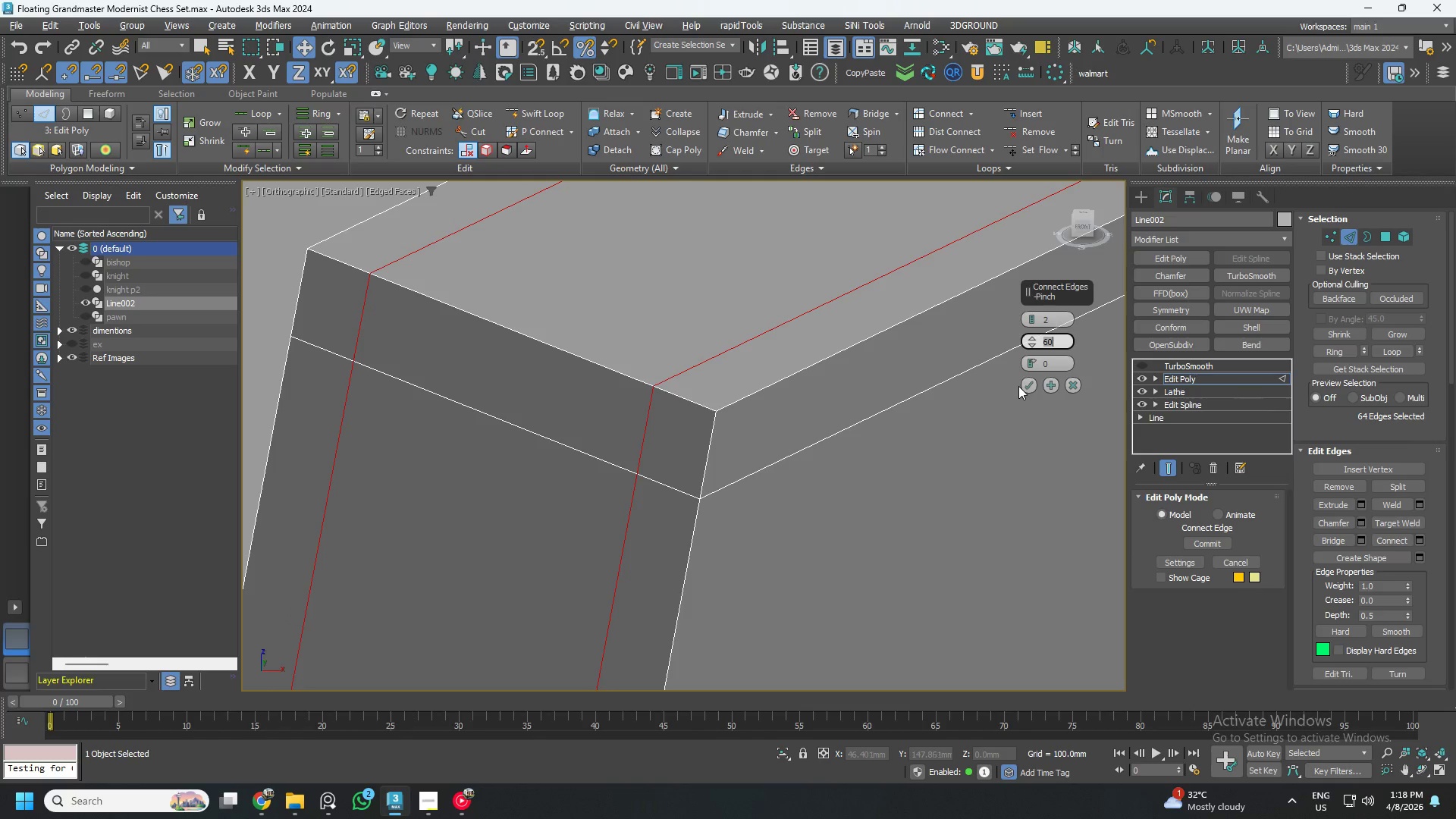 
left_click([1028, 386])
 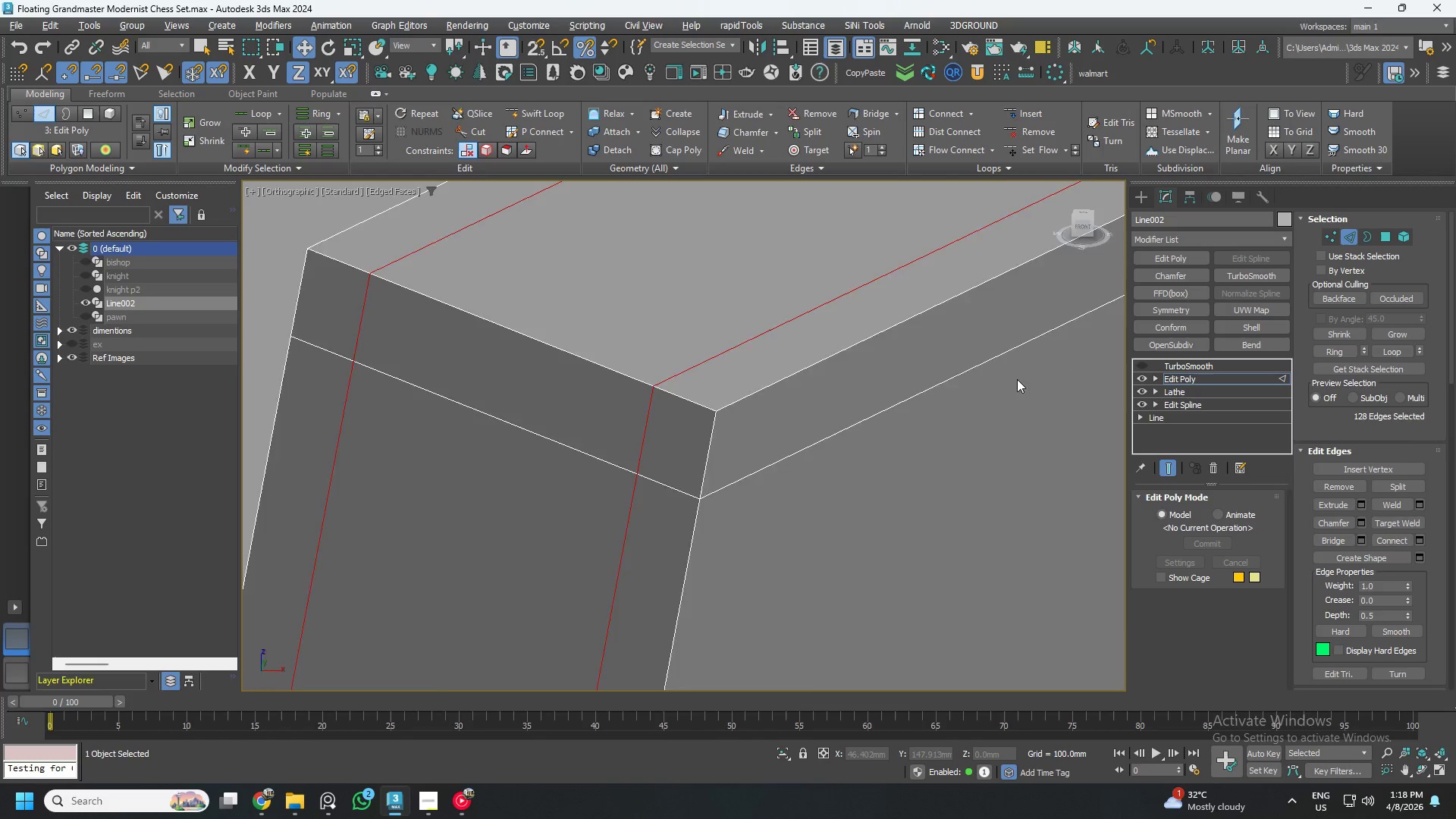 
scroll: coordinate [868, 402], scroll_direction: down, amount: 5.0
 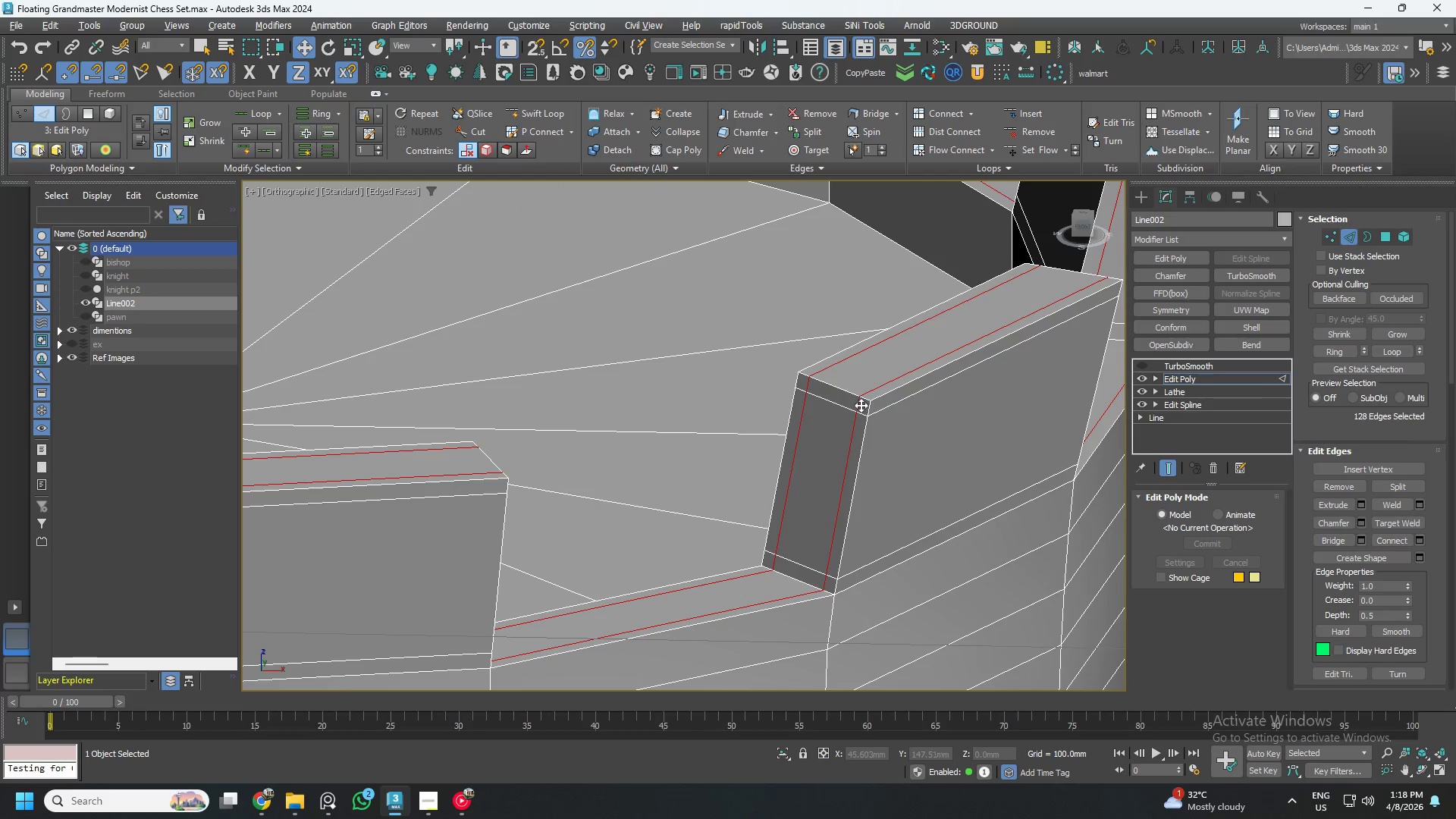 
hold_key(key=AltLeft, duration=0.42)
 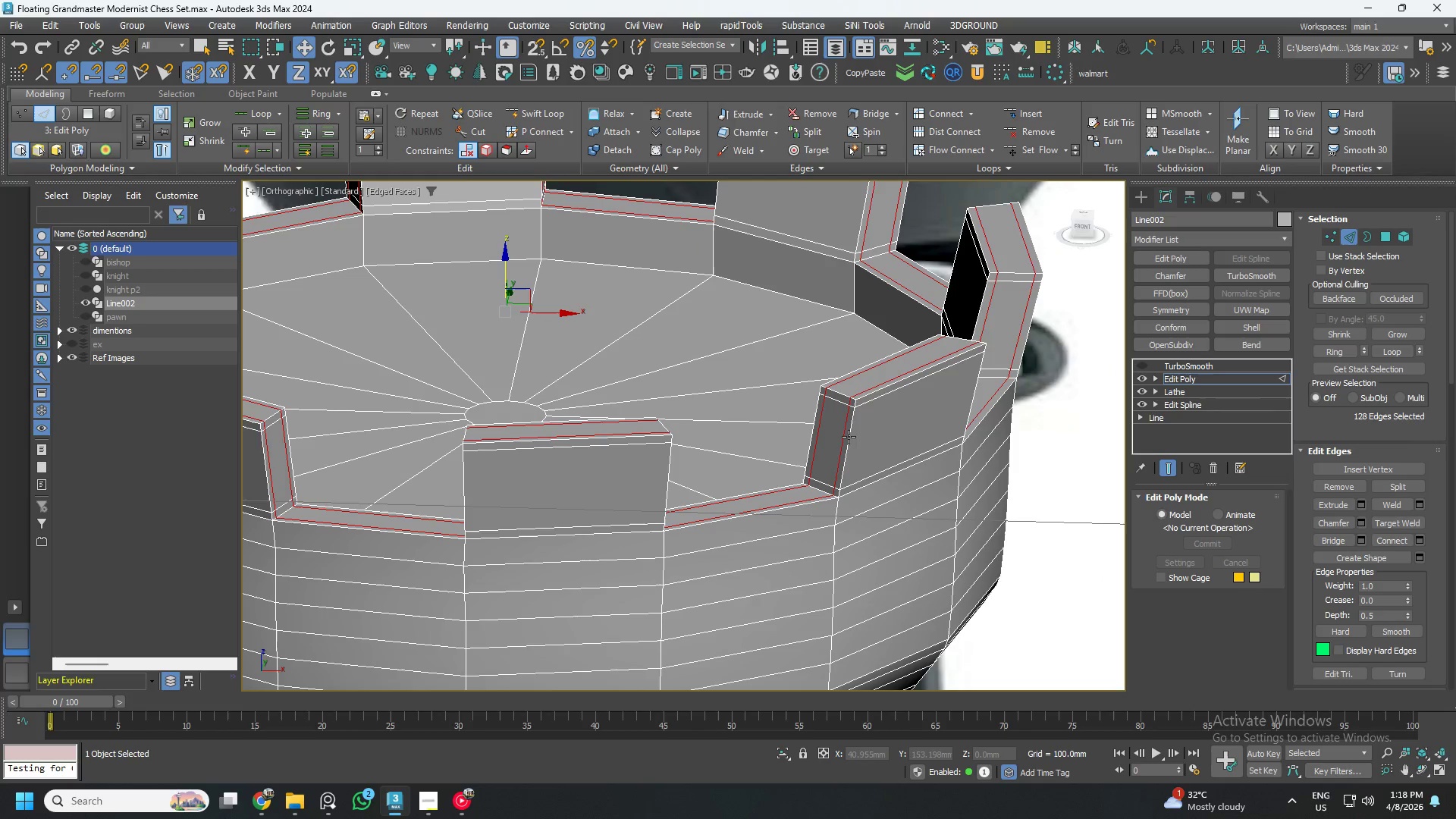 
scroll: coordinate [862, 406], scroll_direction: down, amount: 2.0
 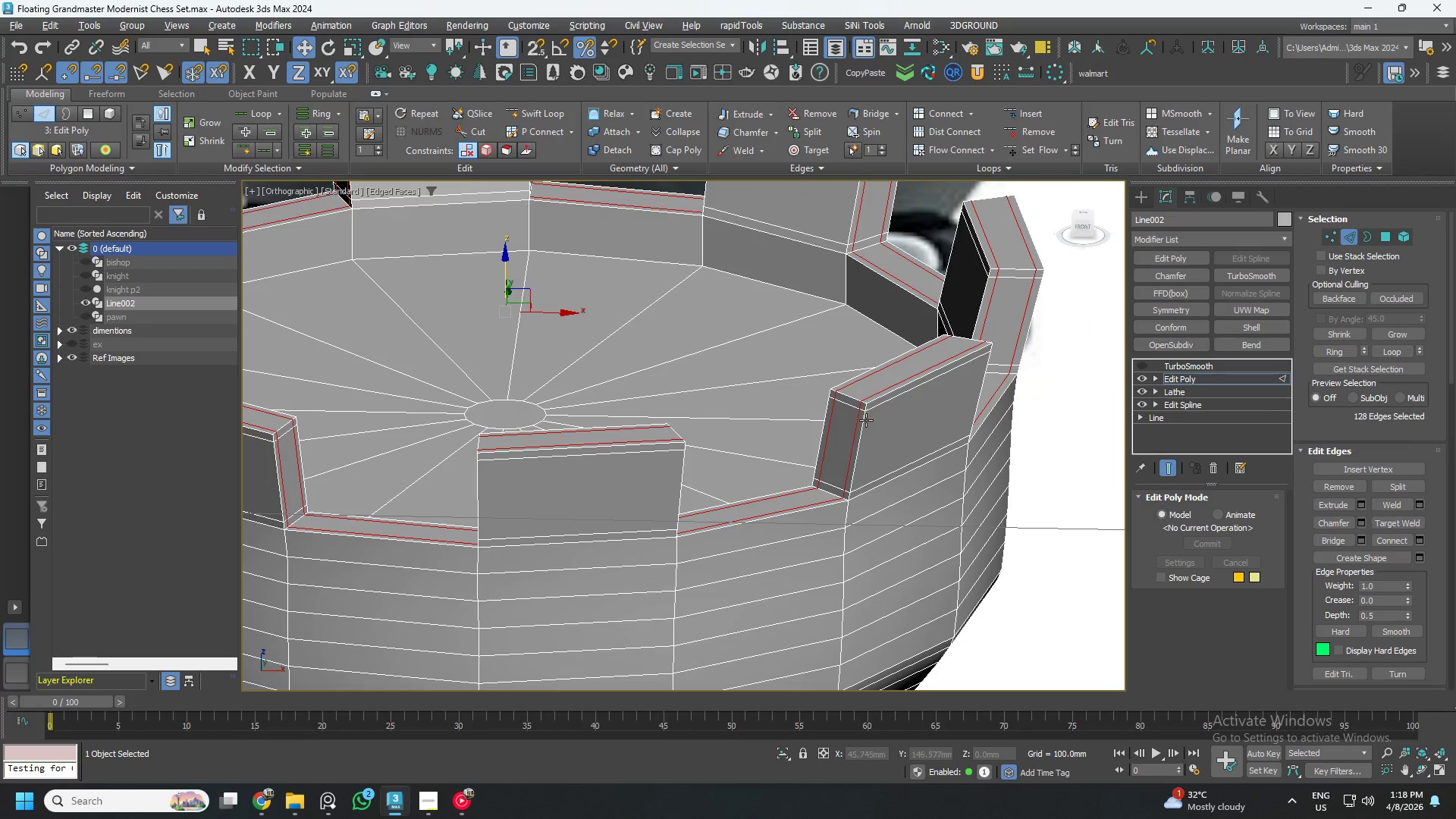 
left_click([849, 437])
 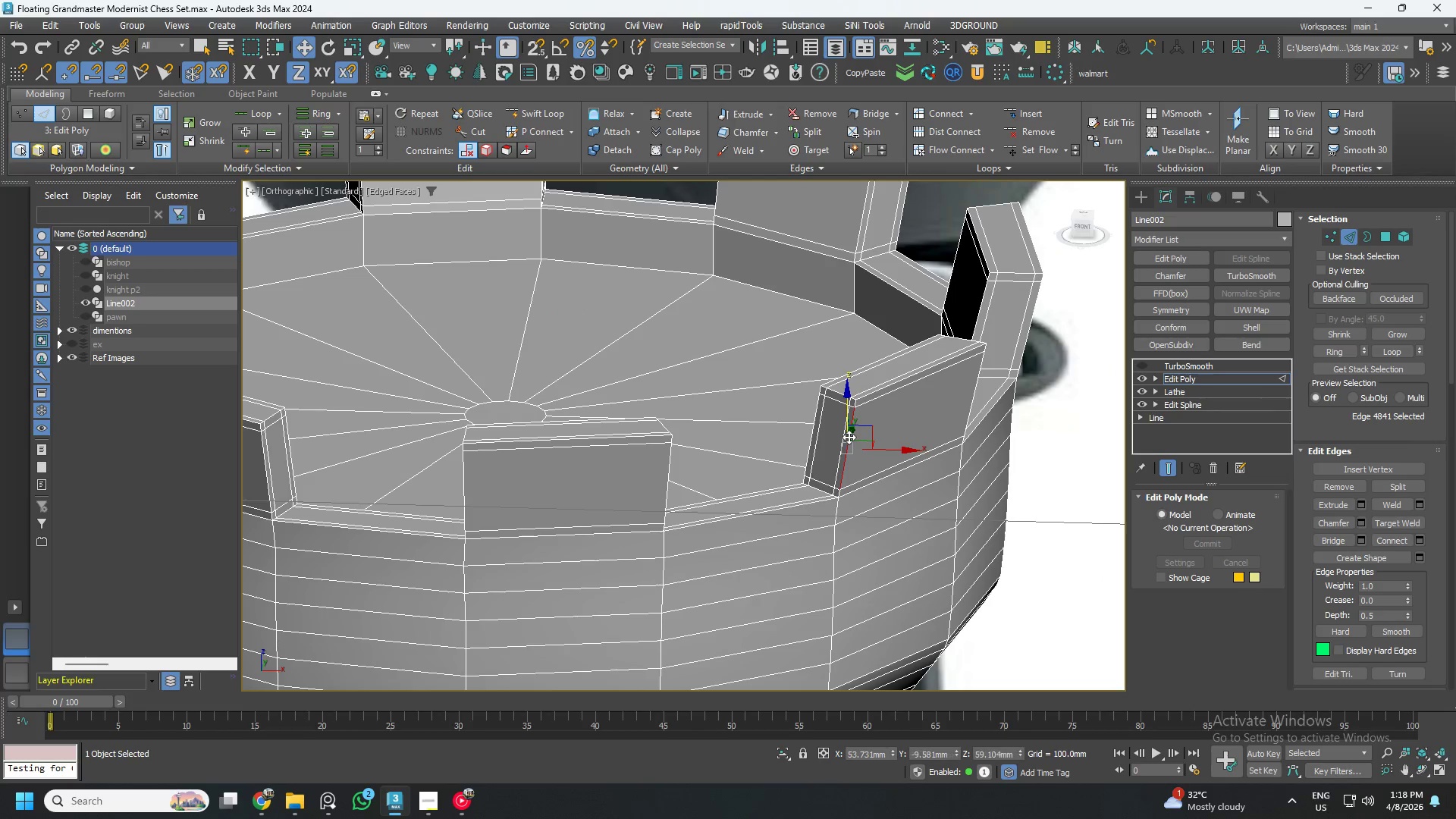 
hold_key(key=ControlLeft, duration=0.73)
double_click([842, 438])
 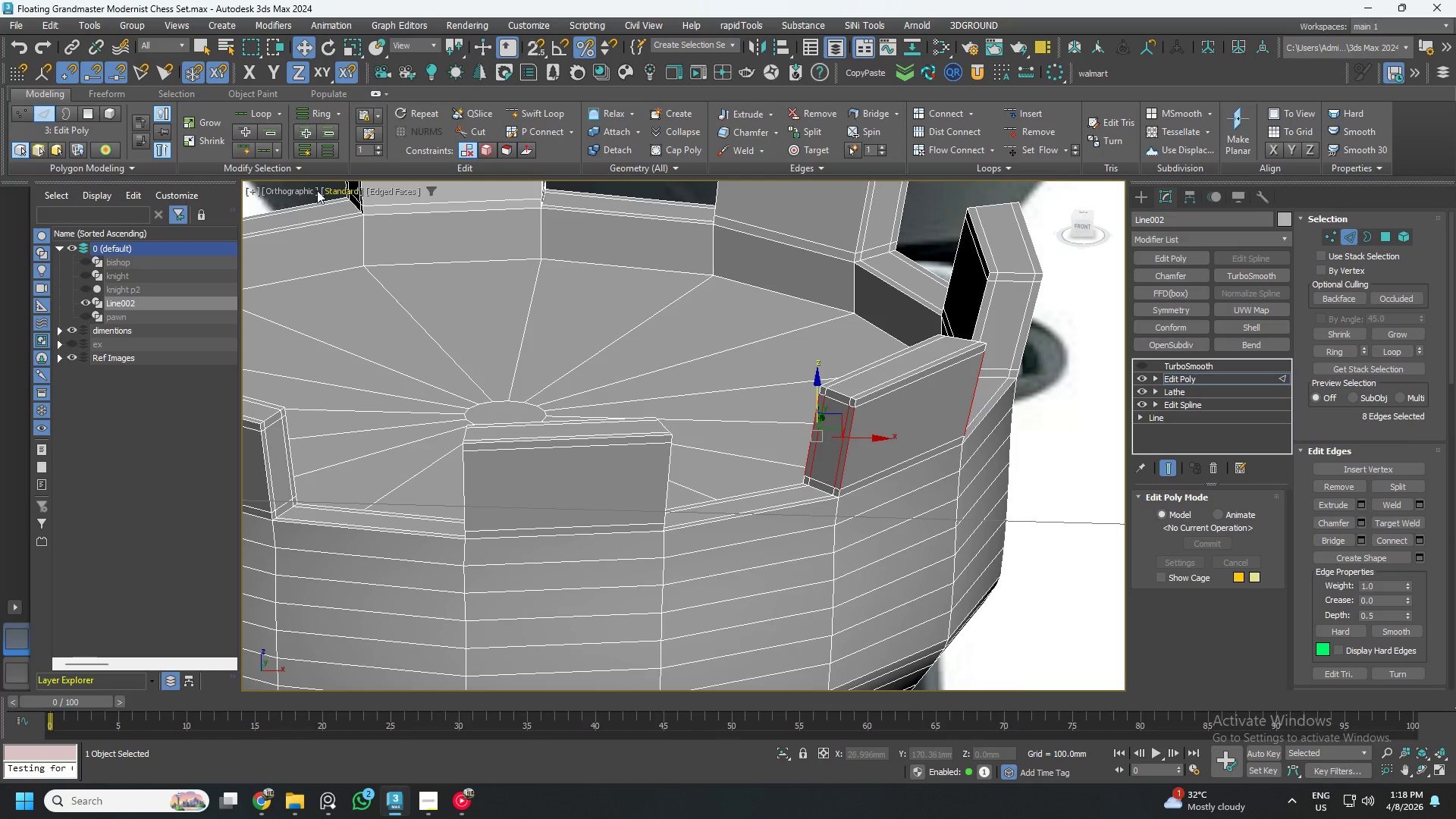 
left_click([249, 164])
 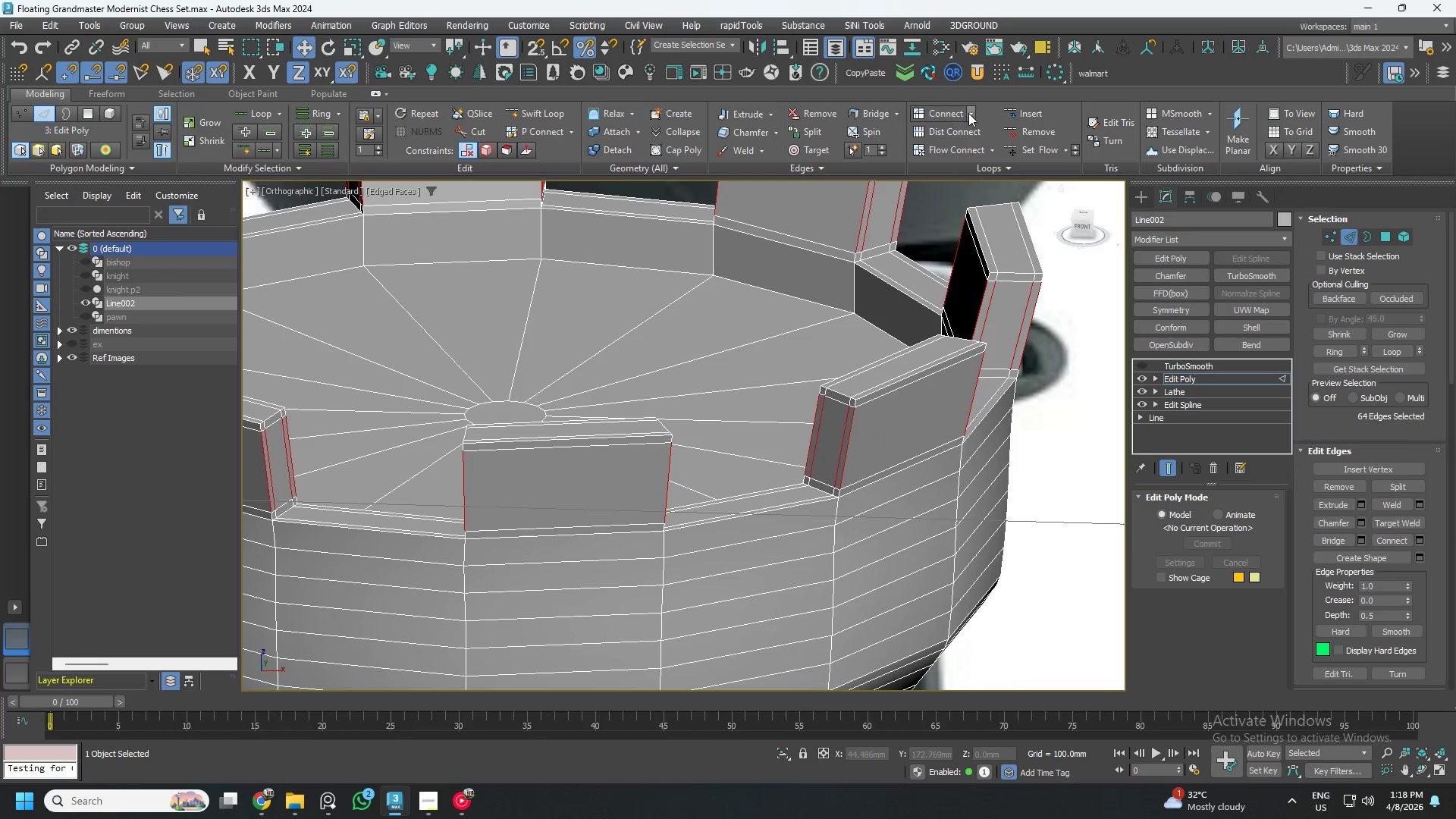 
double_click([959, 133])
 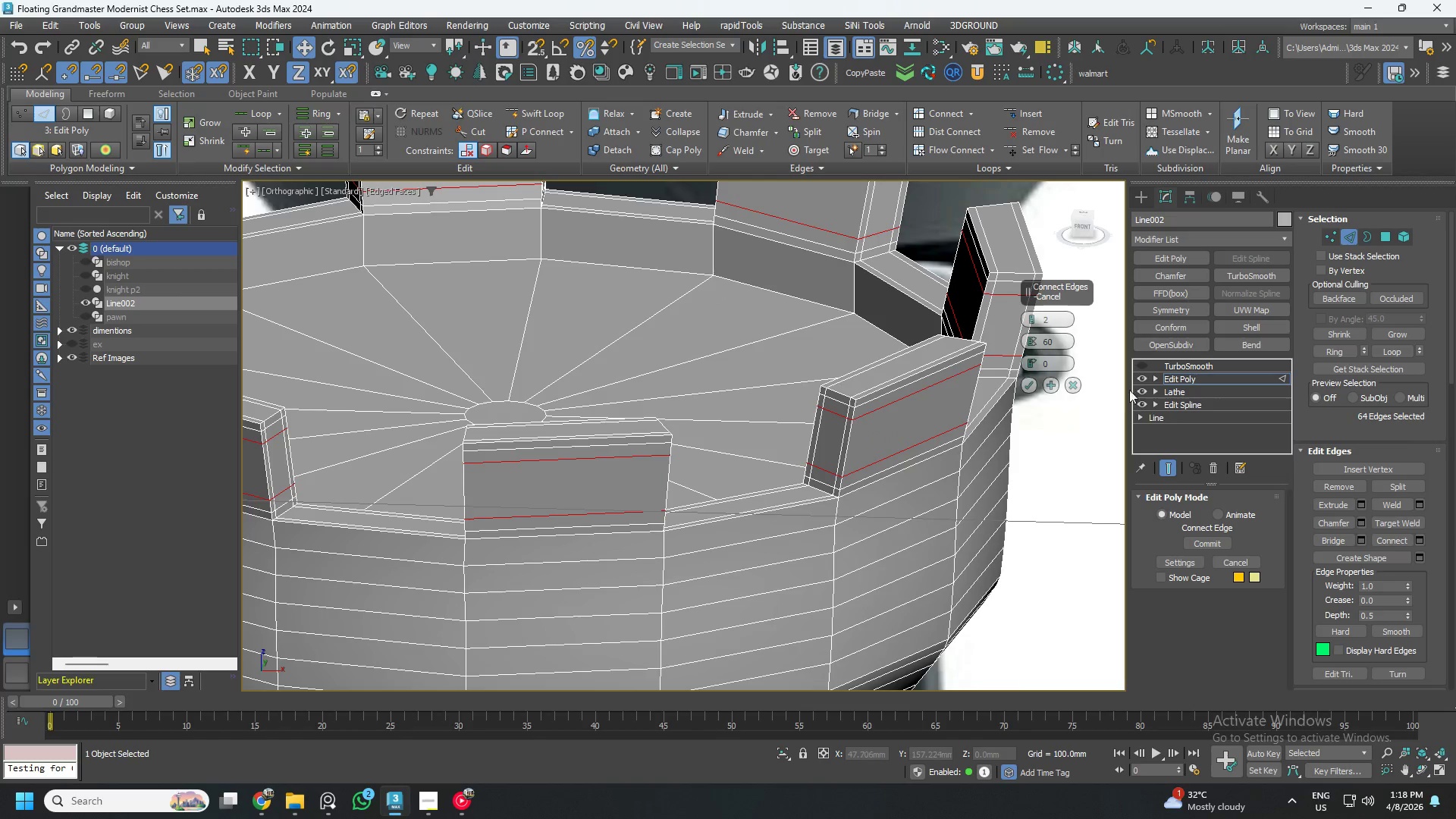 
left_click([1143, 363])
 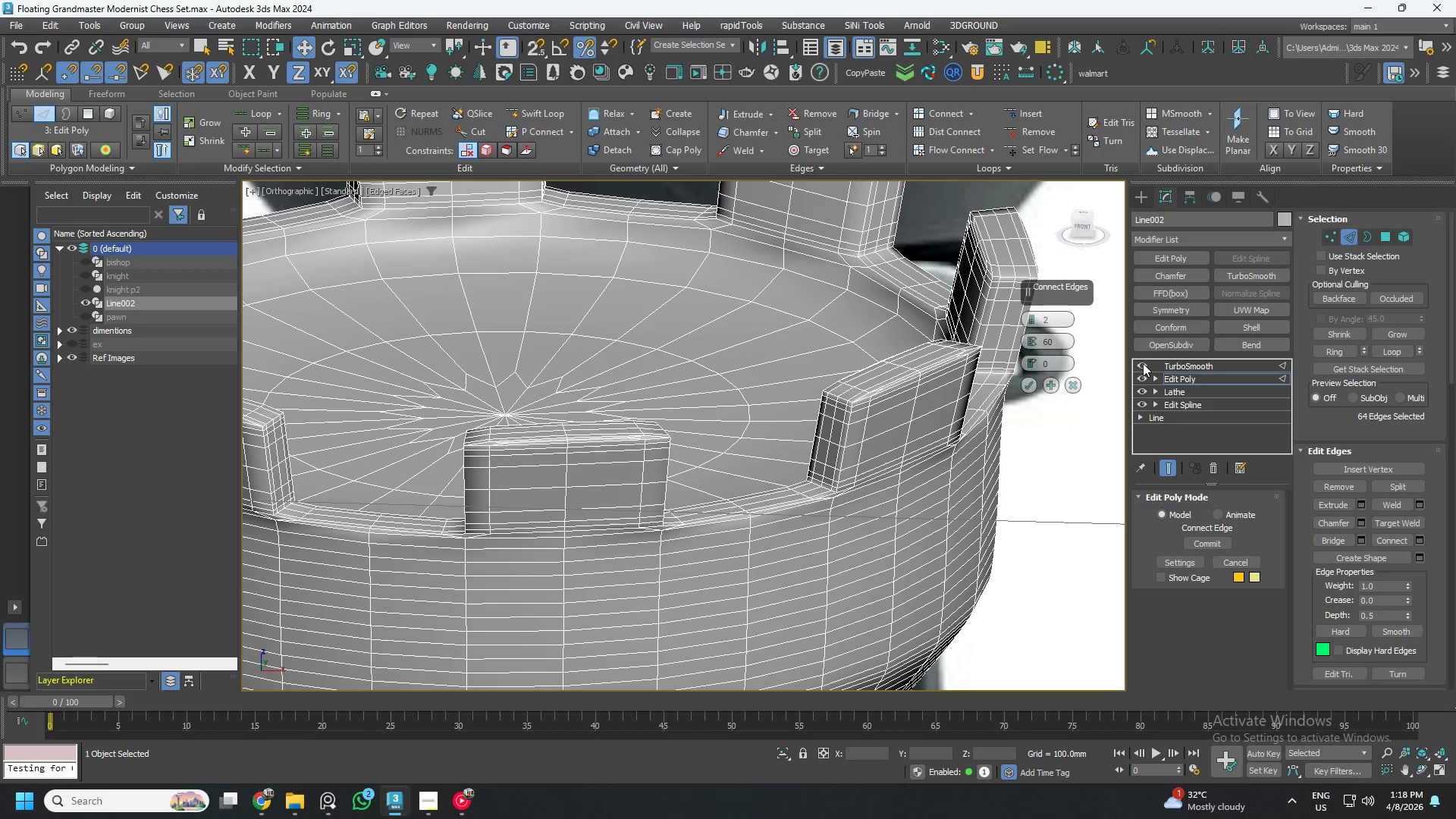 
left_click([1142, 363])
 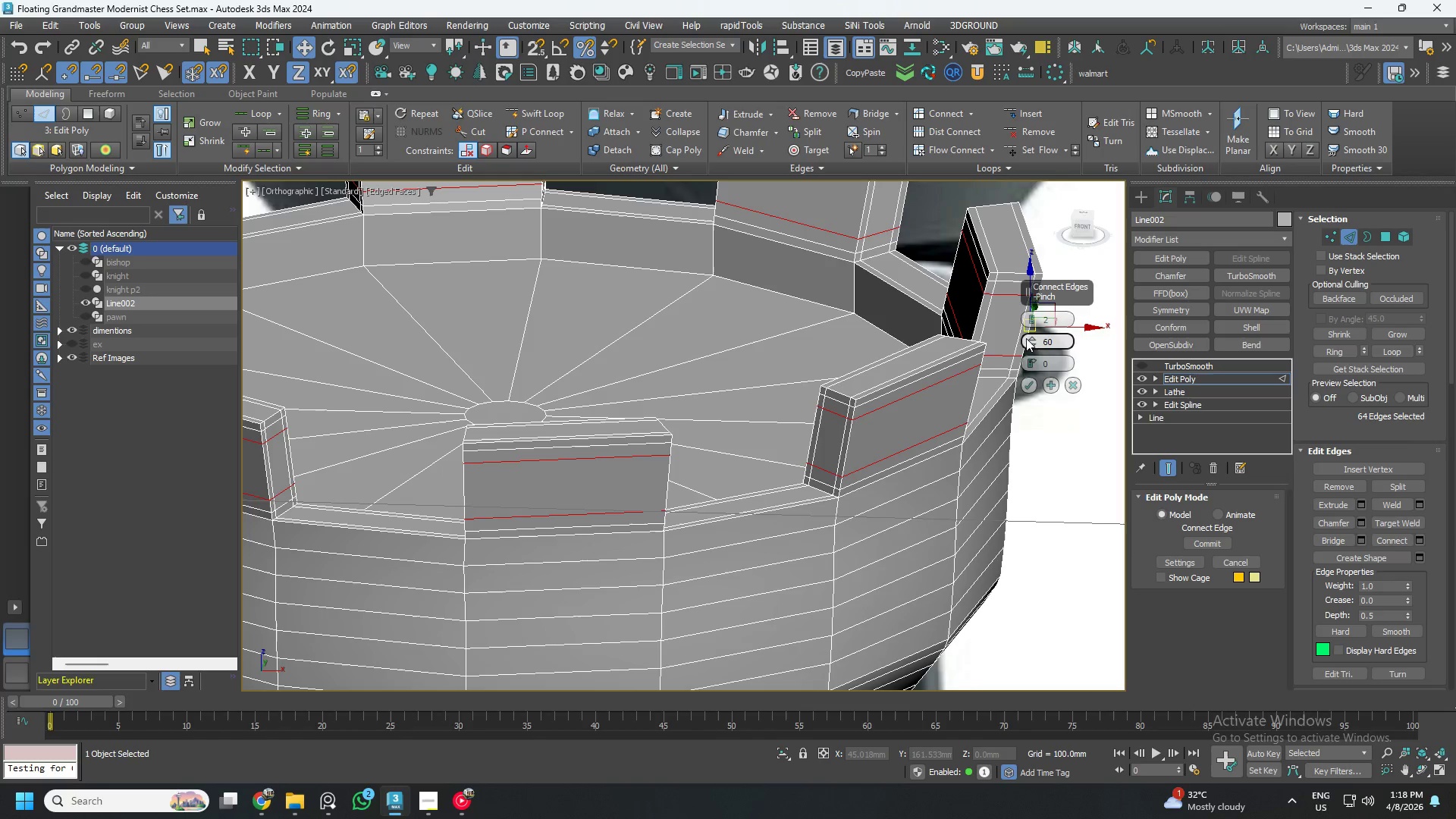 
right_click([1030, 338])
 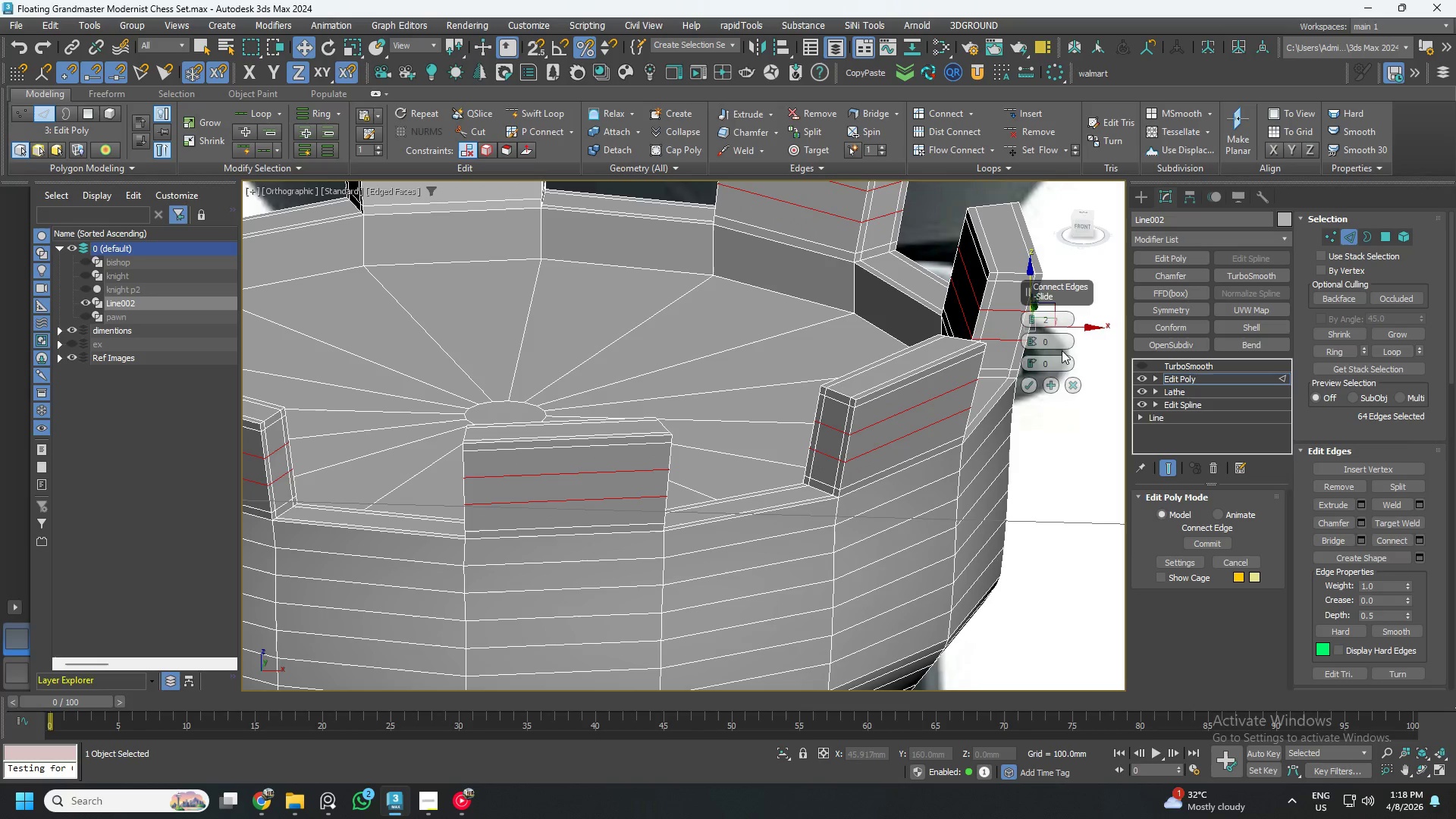 
scroll: coordinate [787, 415], scroll_direction: up, amount: 4.0
 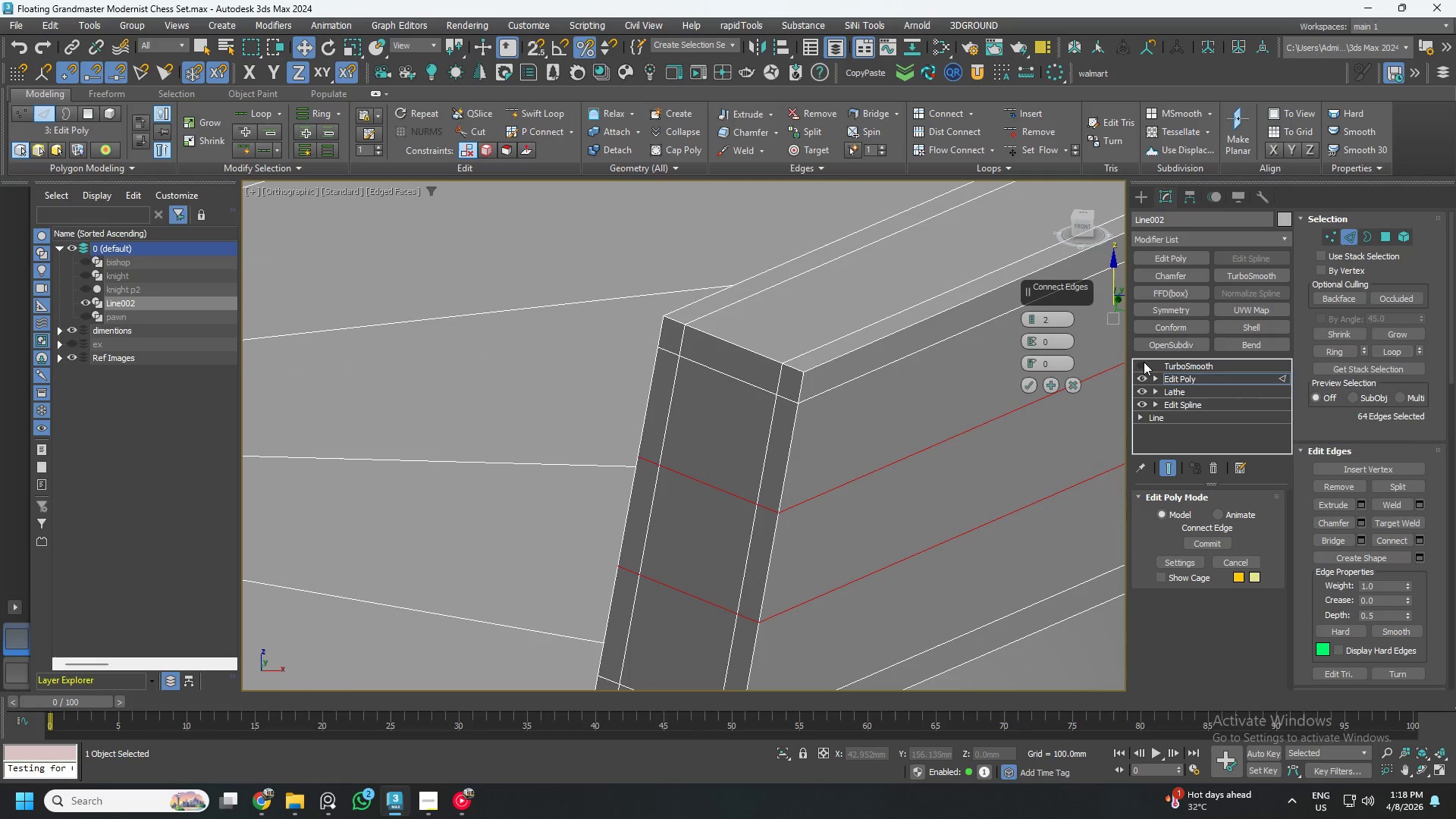 
left_click([1150, 365])
 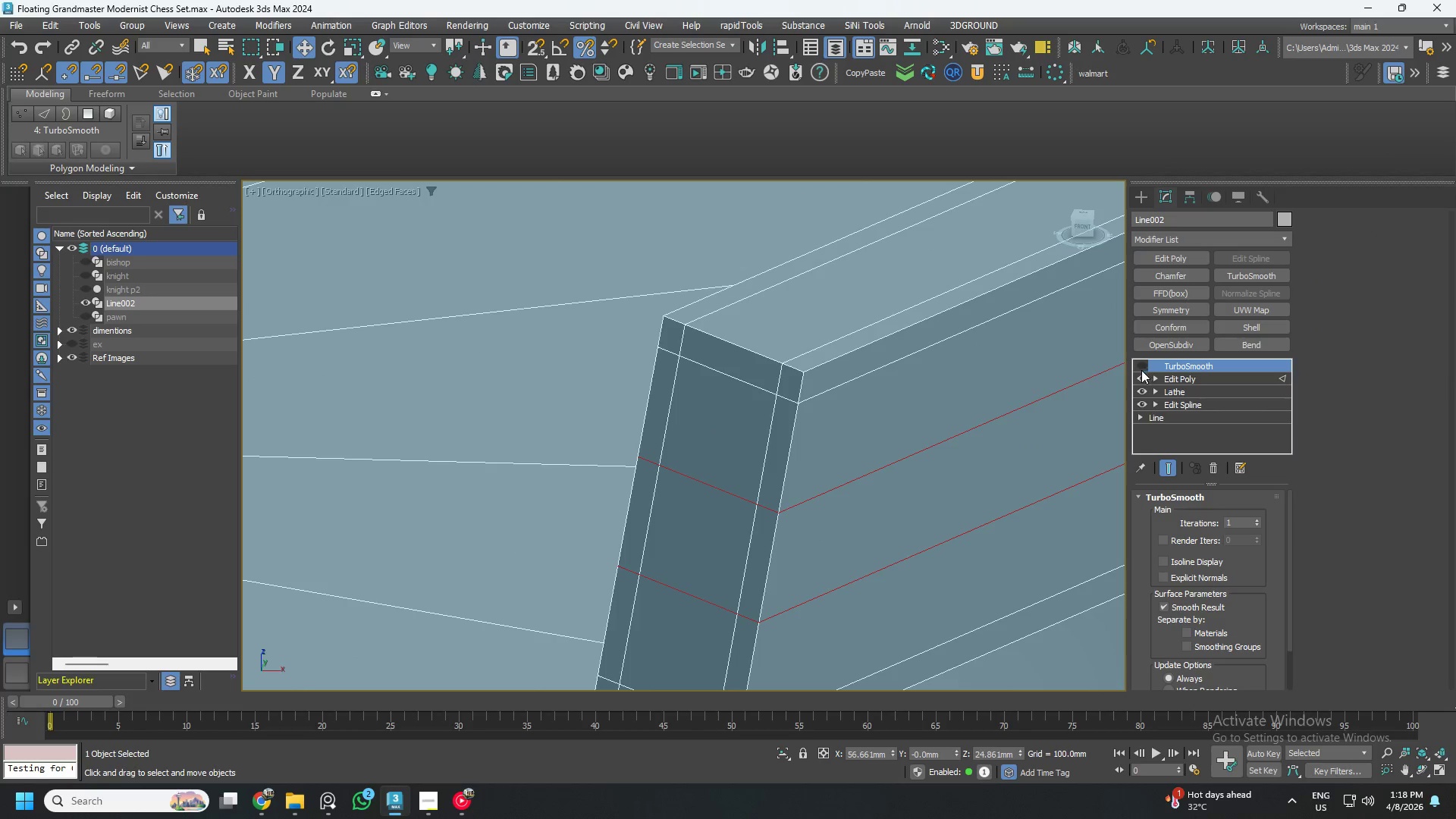 
left_click([1144, 361])
 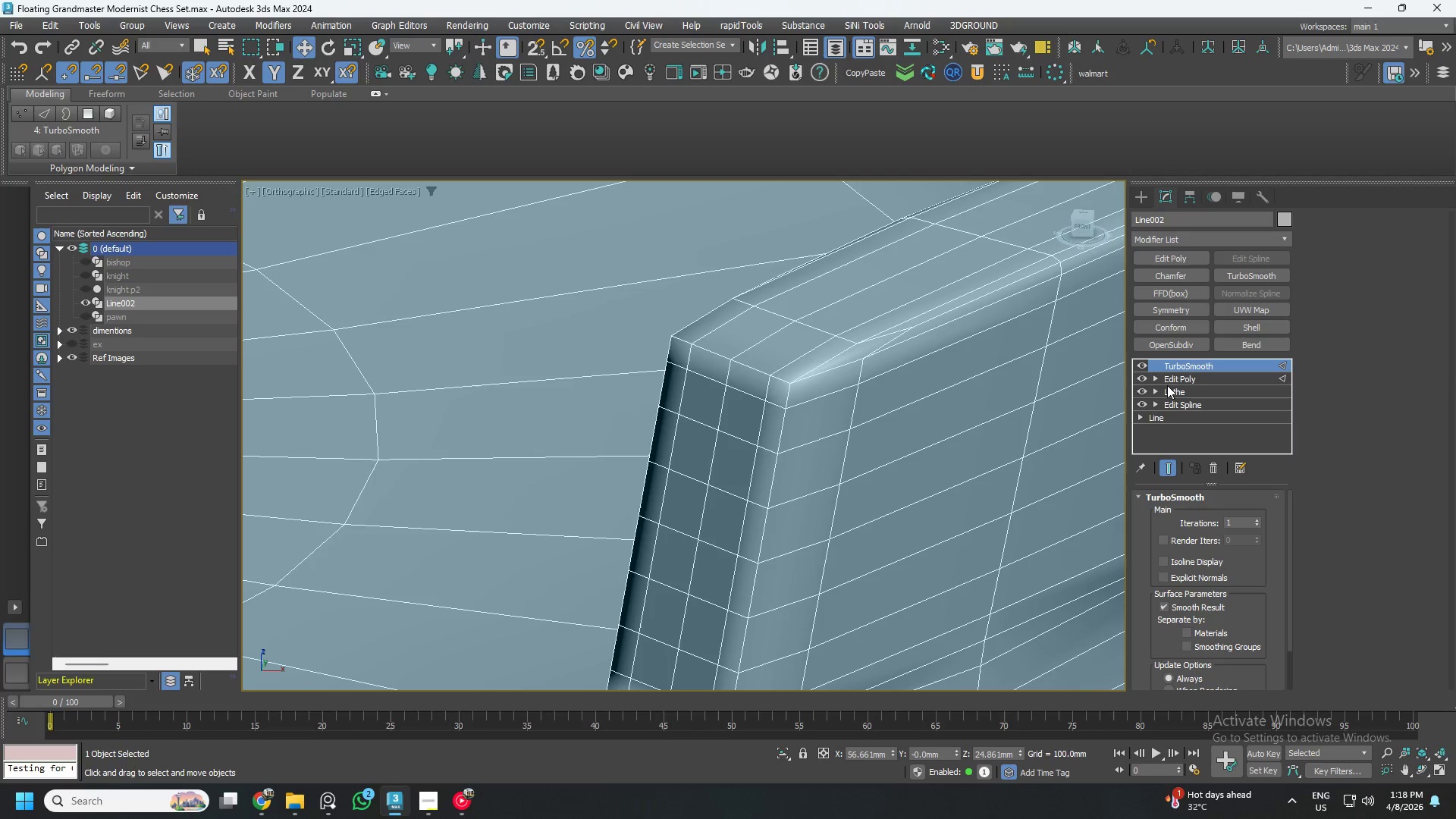 
left_click([1171, 379])
 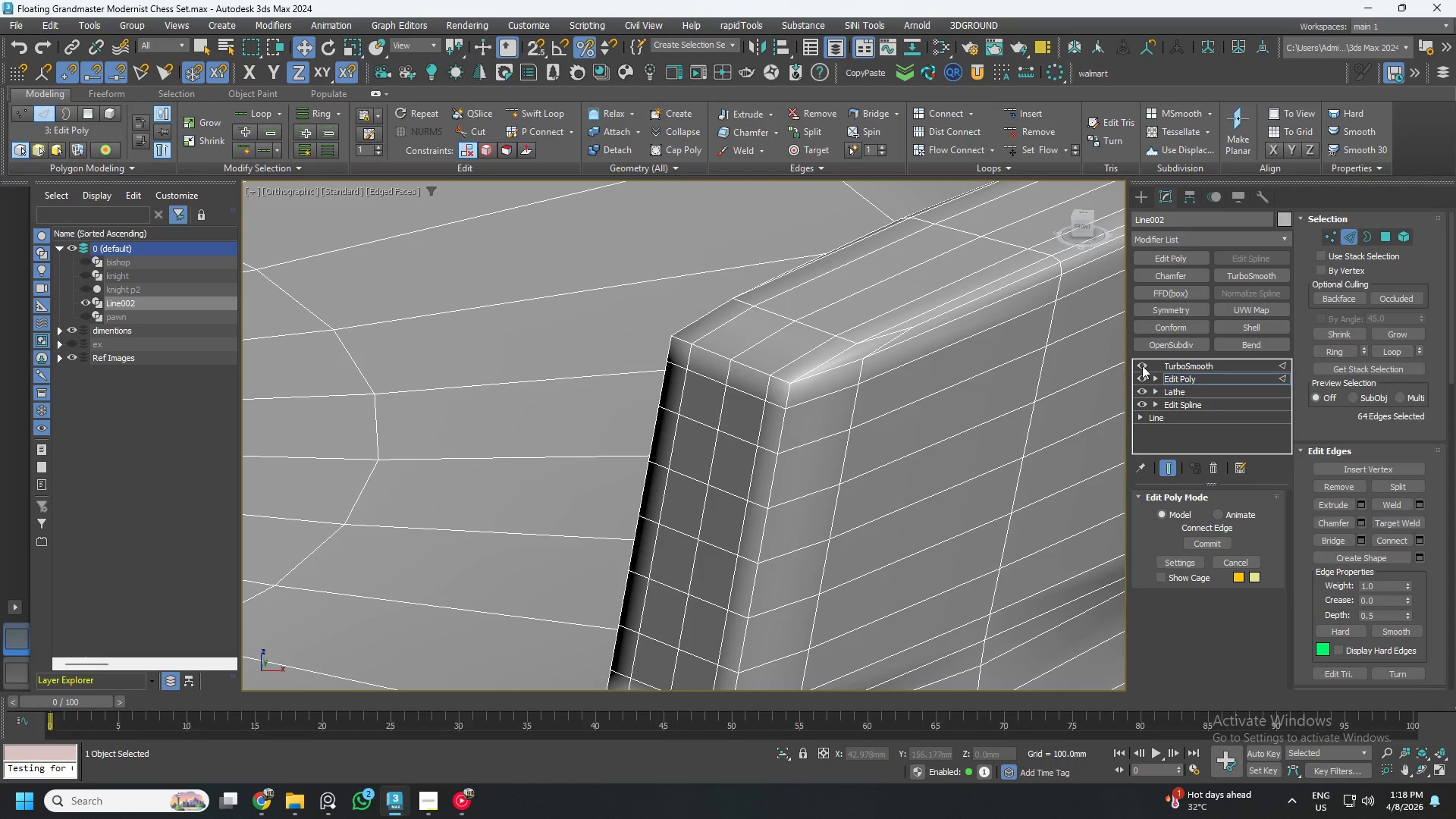 
left_click([1143, 364])
 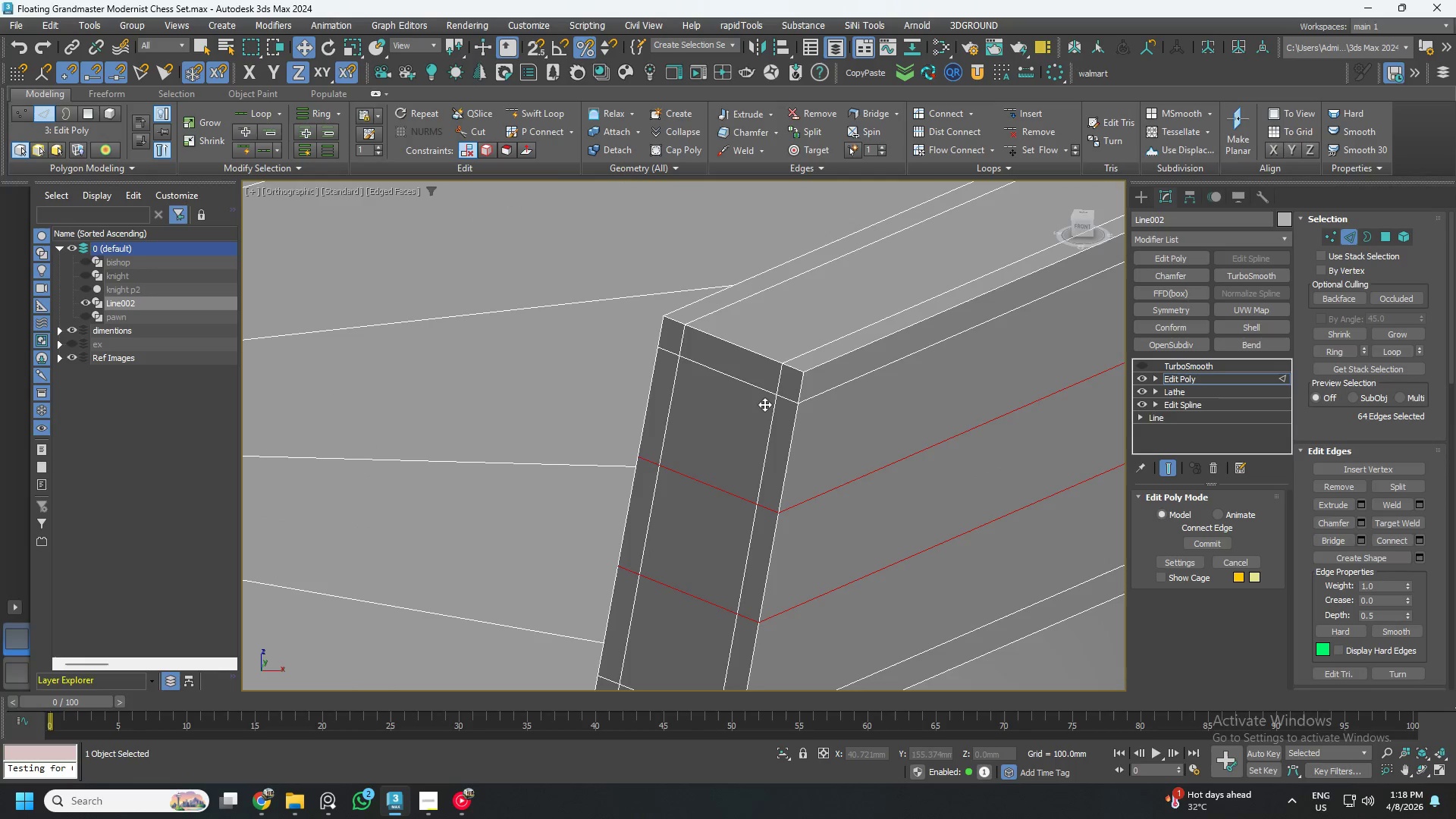 
scroll: coordinate [764, 404], scroll_direction: down, amount: 3.0
 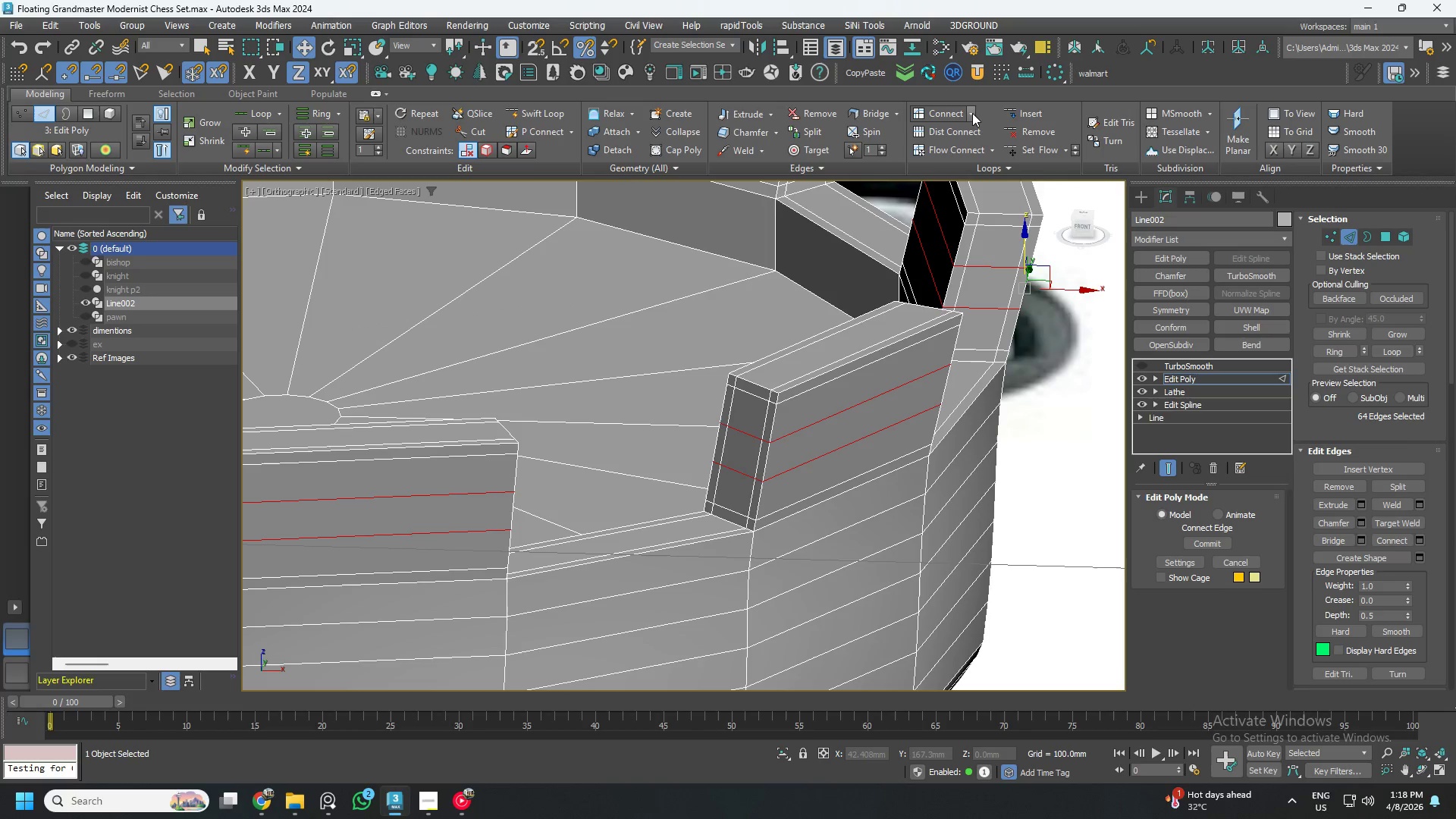 
double_click([965, 127])
 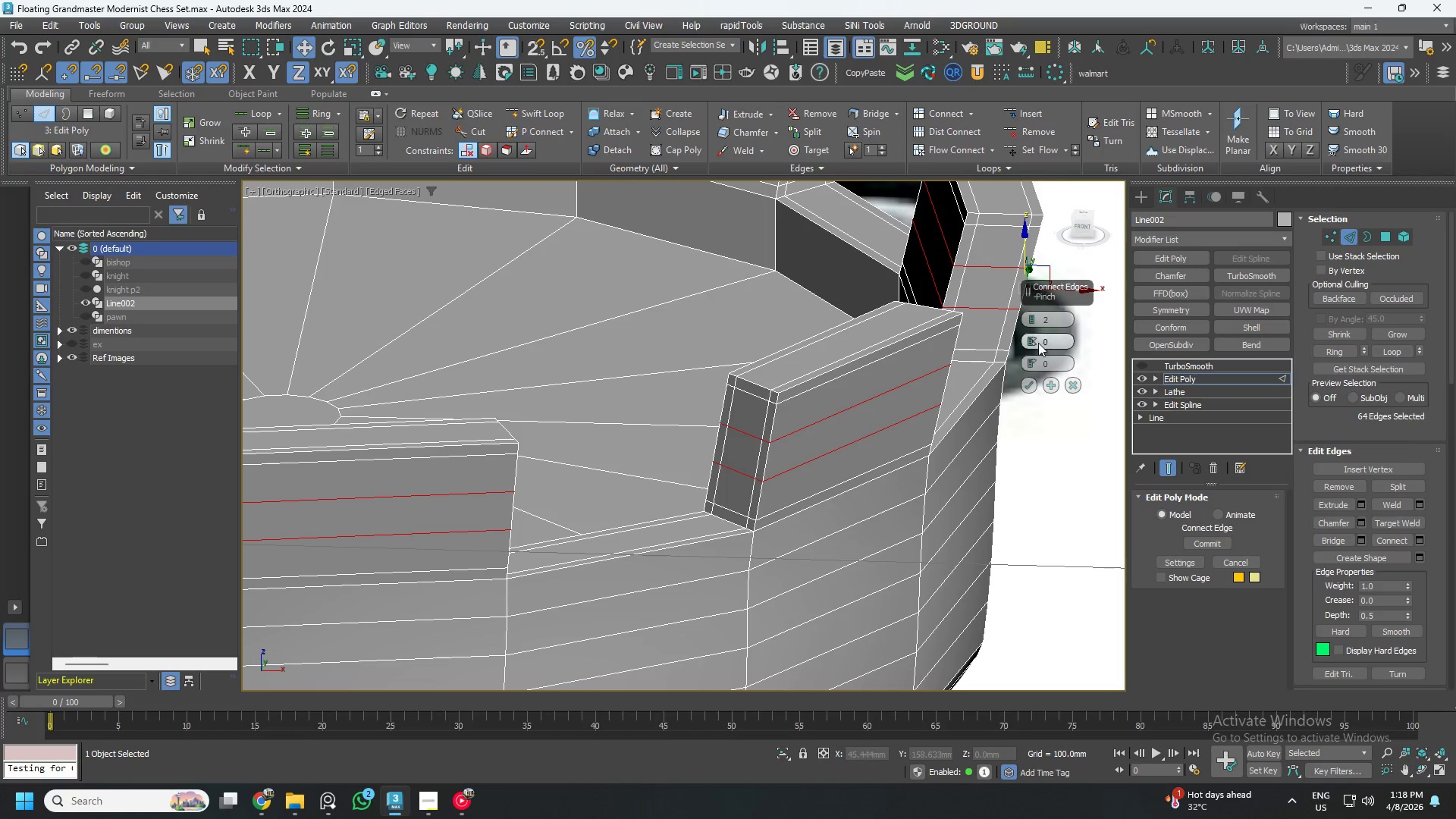 
left_click([1031, 322])
 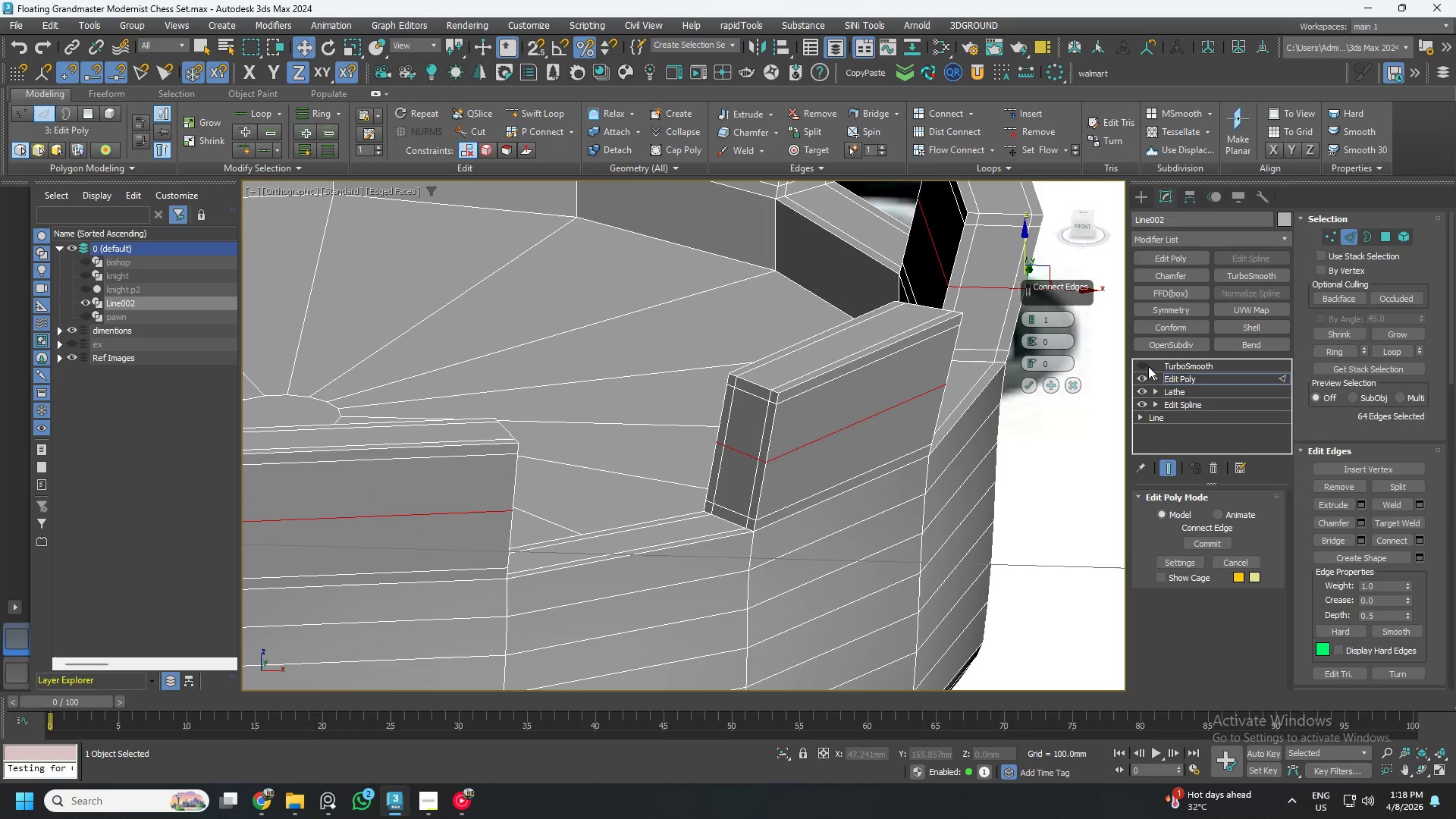 
left_click([1144, 366])
 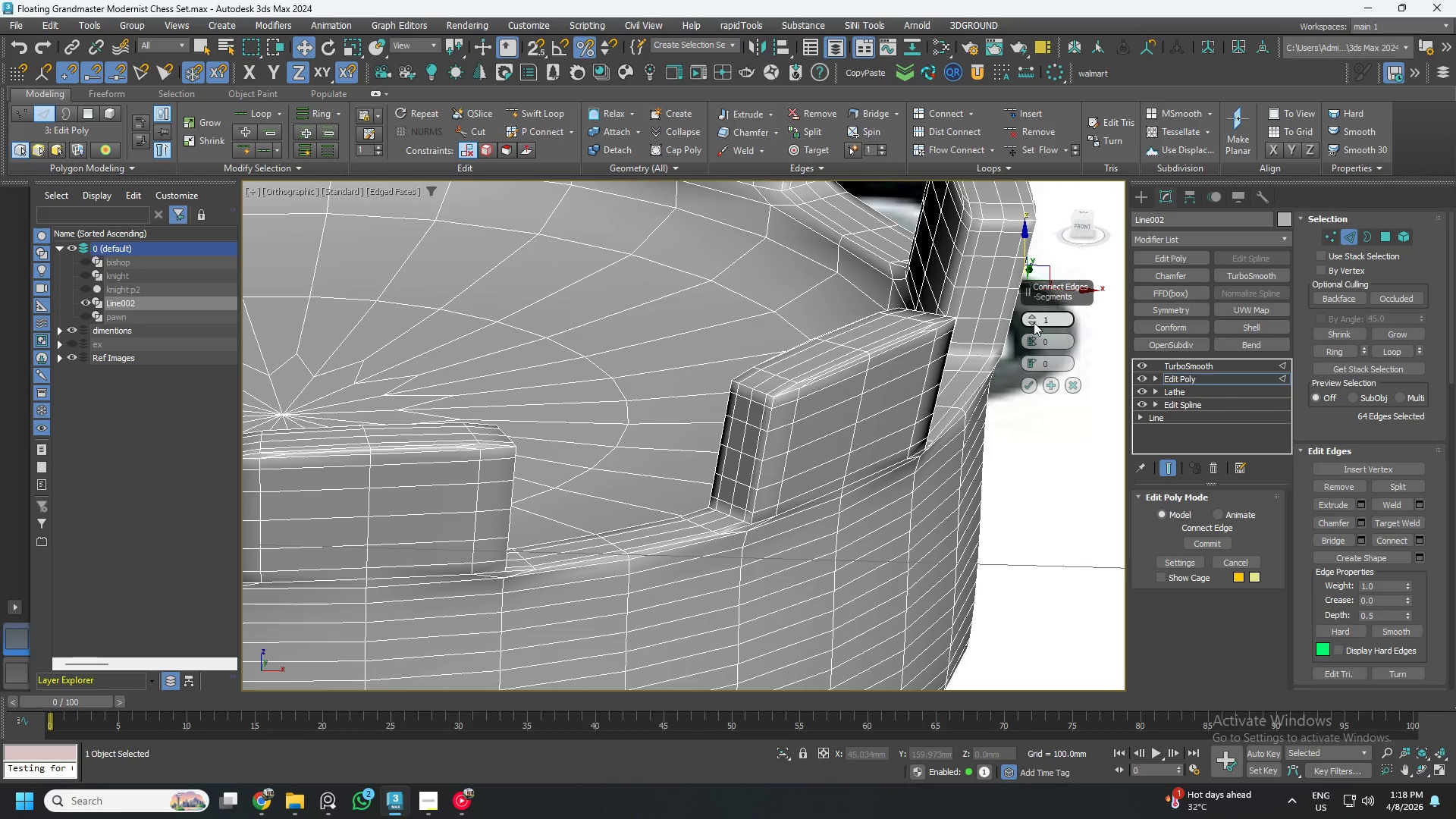 
left_click([1032, 316])
 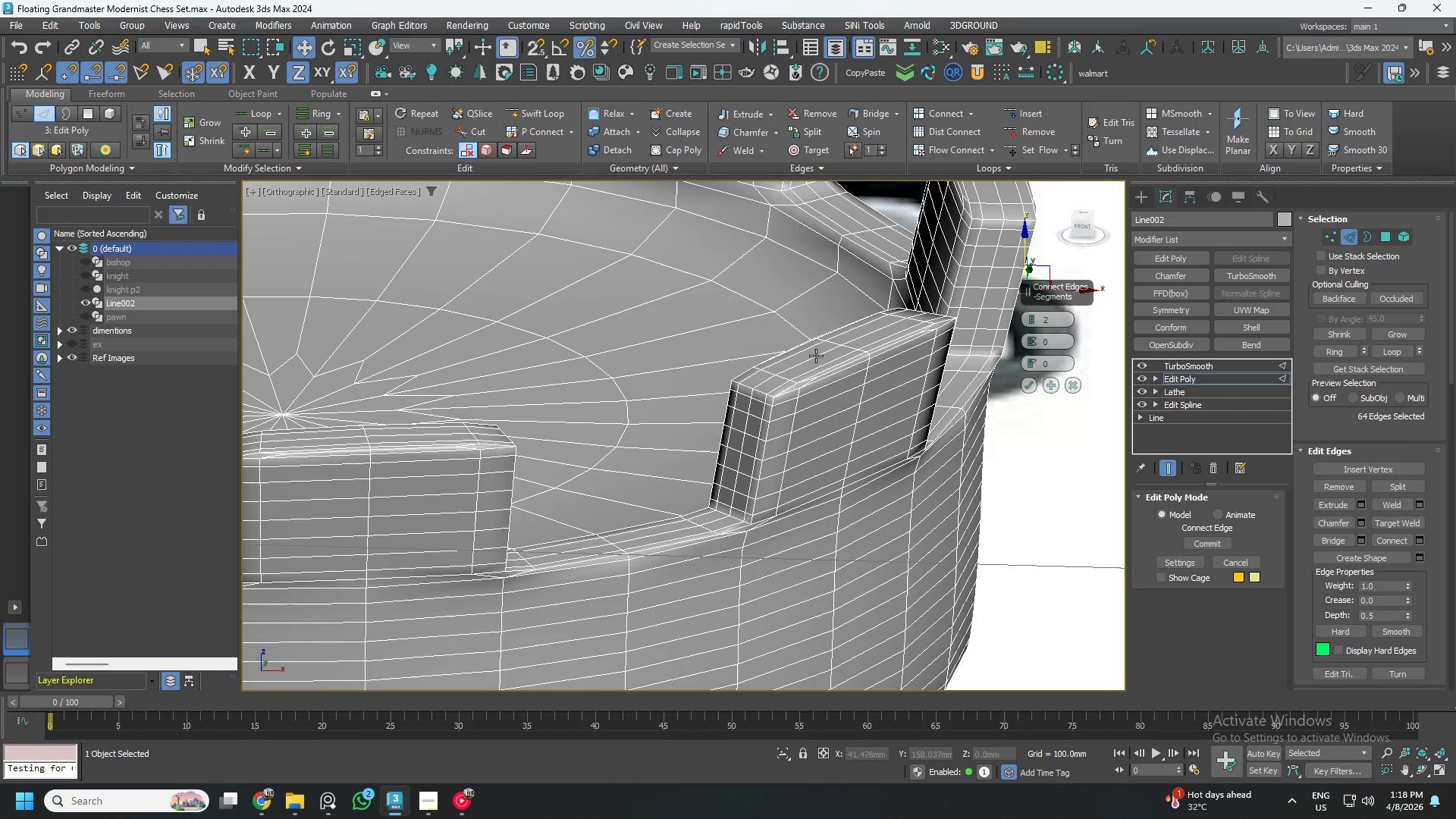 
scroll: coordinate [765, 406], scroll_direction: up, amount: 5.0
 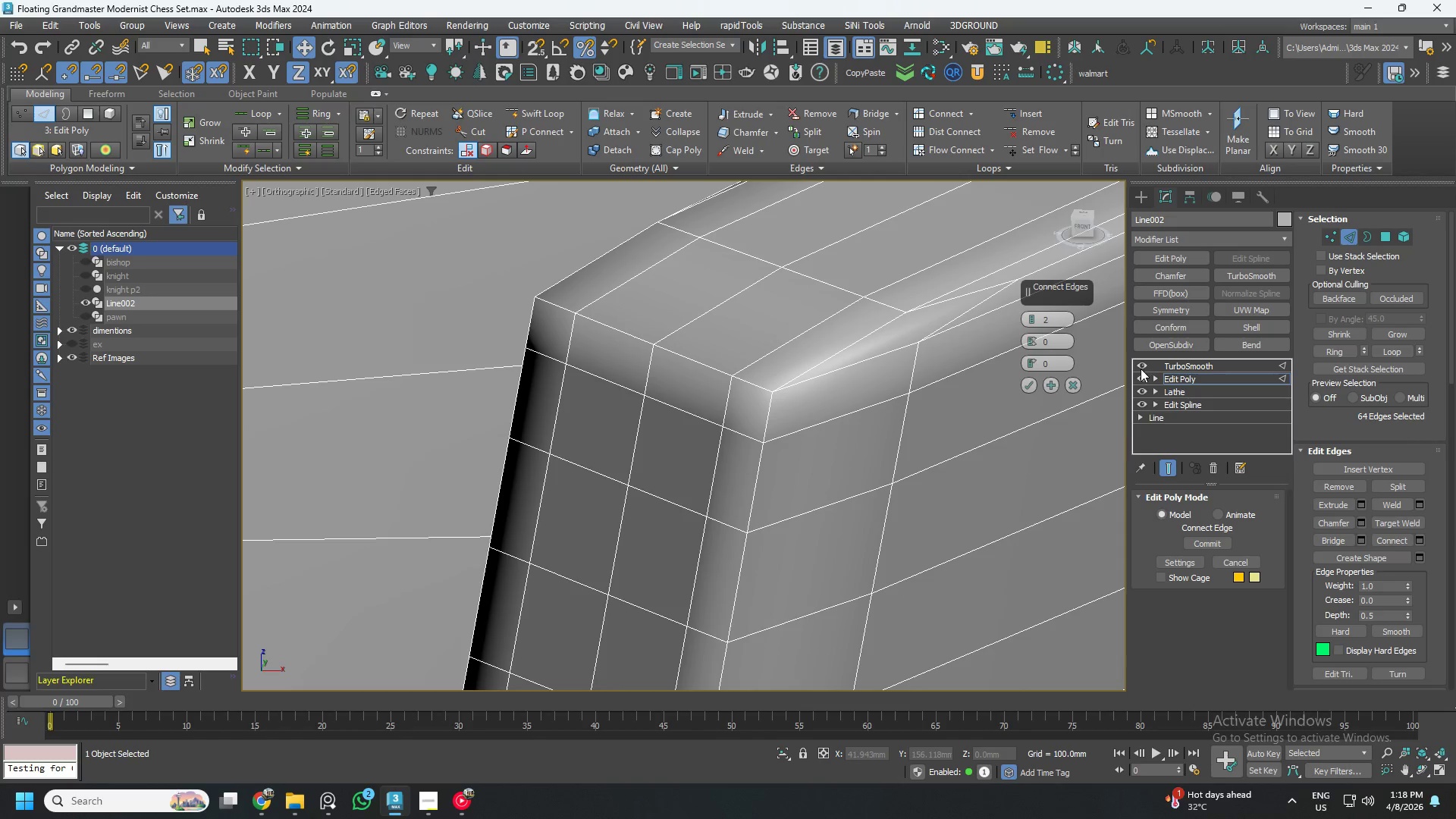 
left_click([1142, 378])
 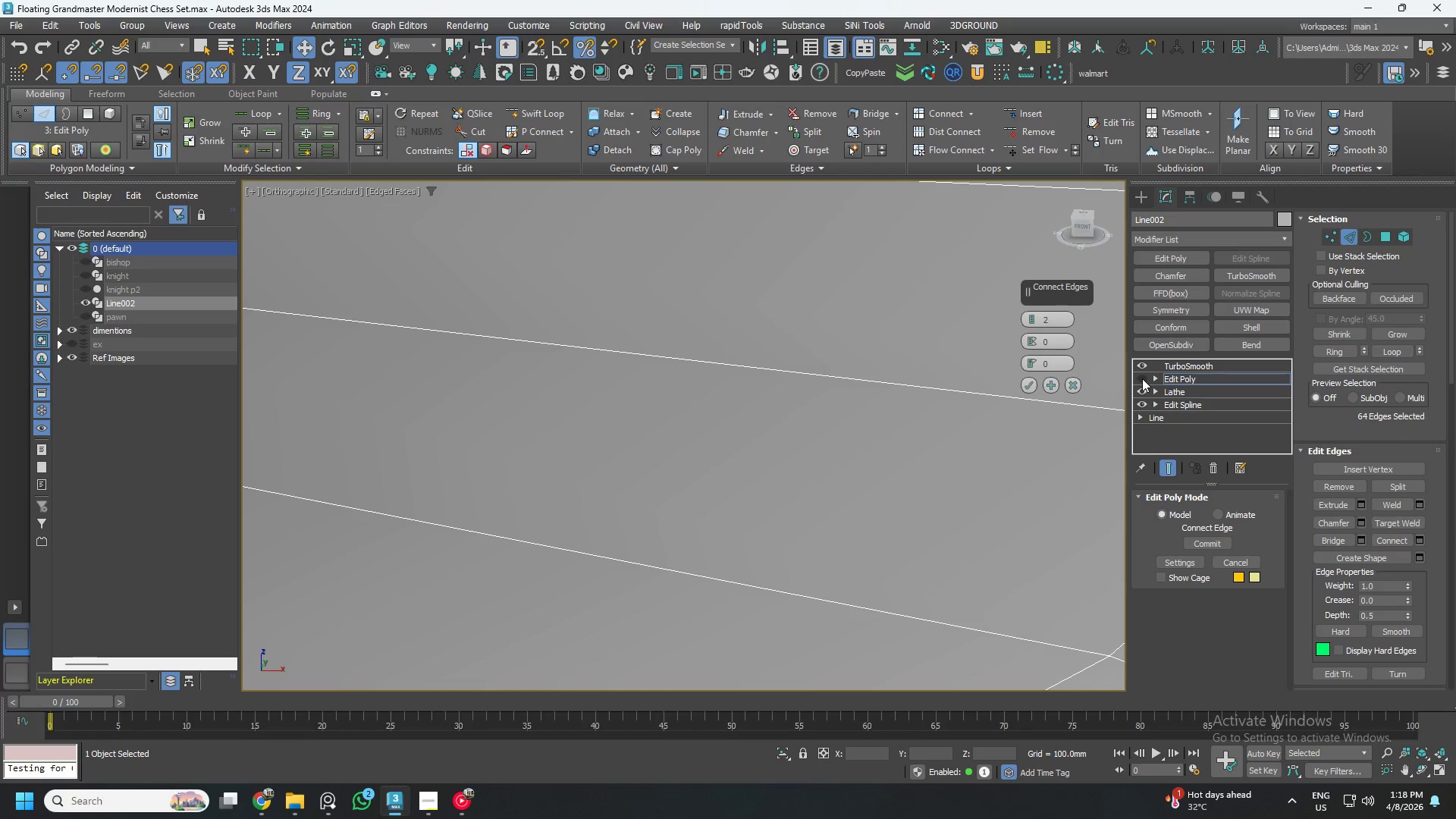 
left_click([1142, 378])
 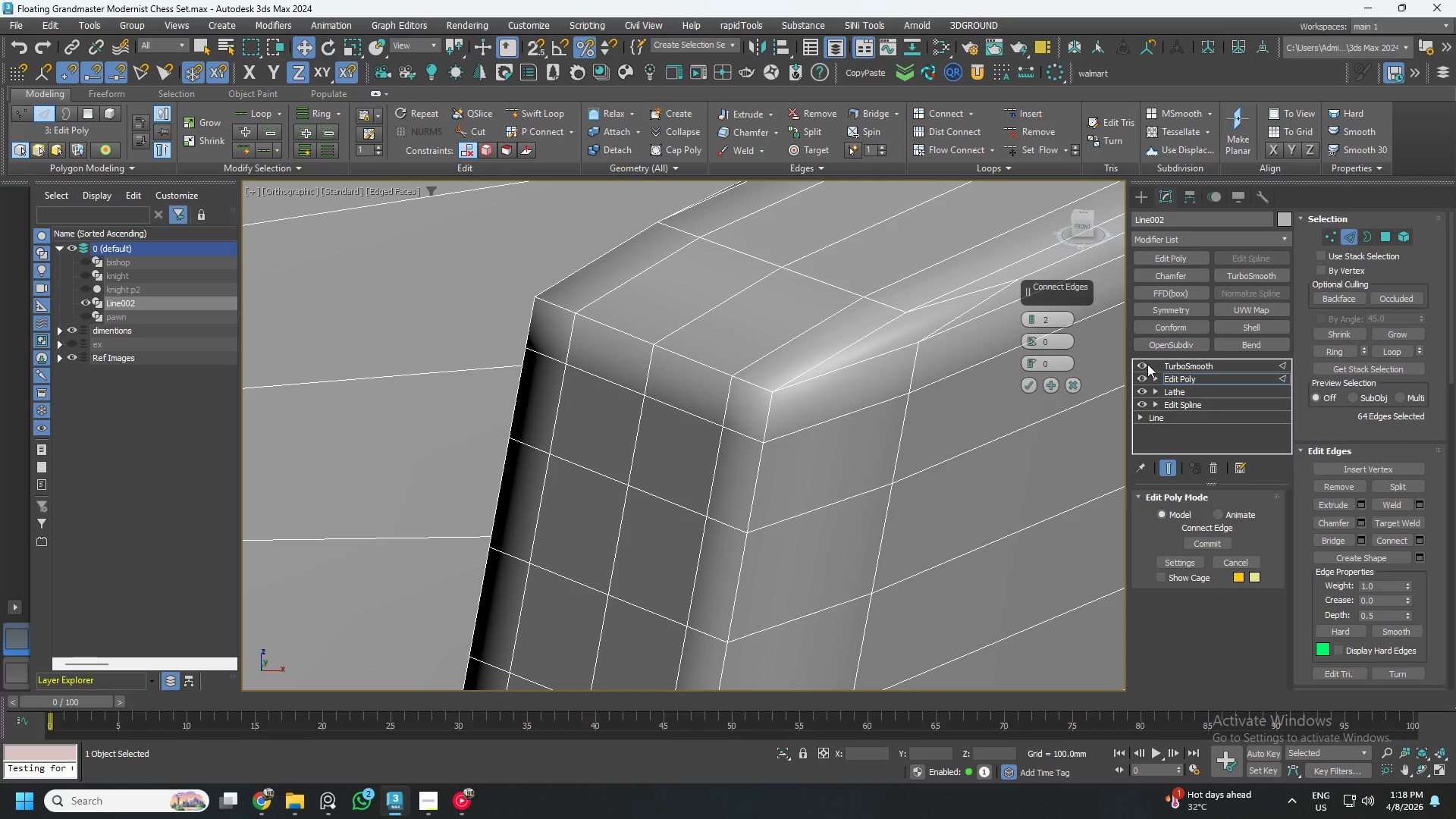 
left_click([1144, 364])
 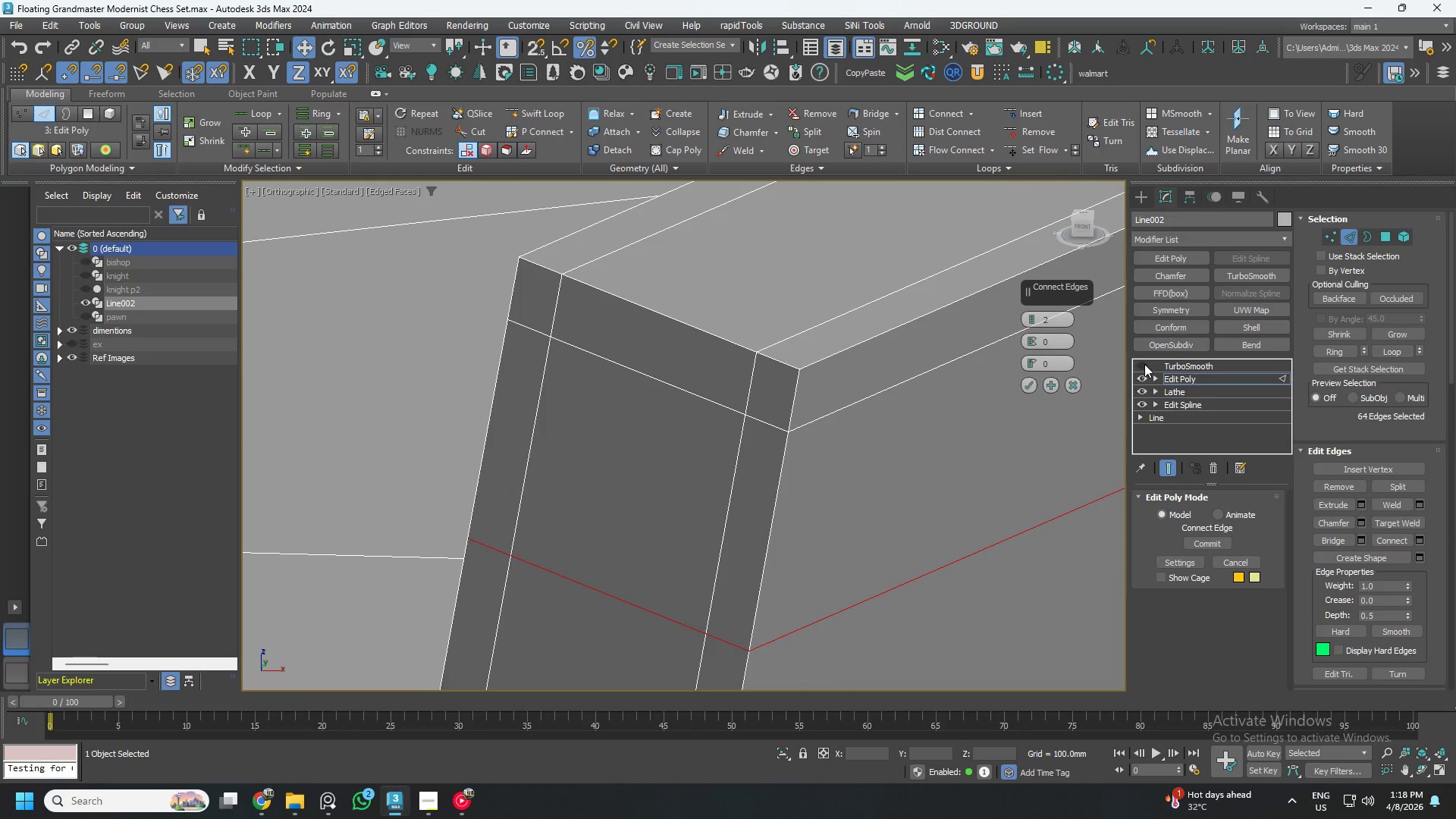 
left_click([1144, 364])
 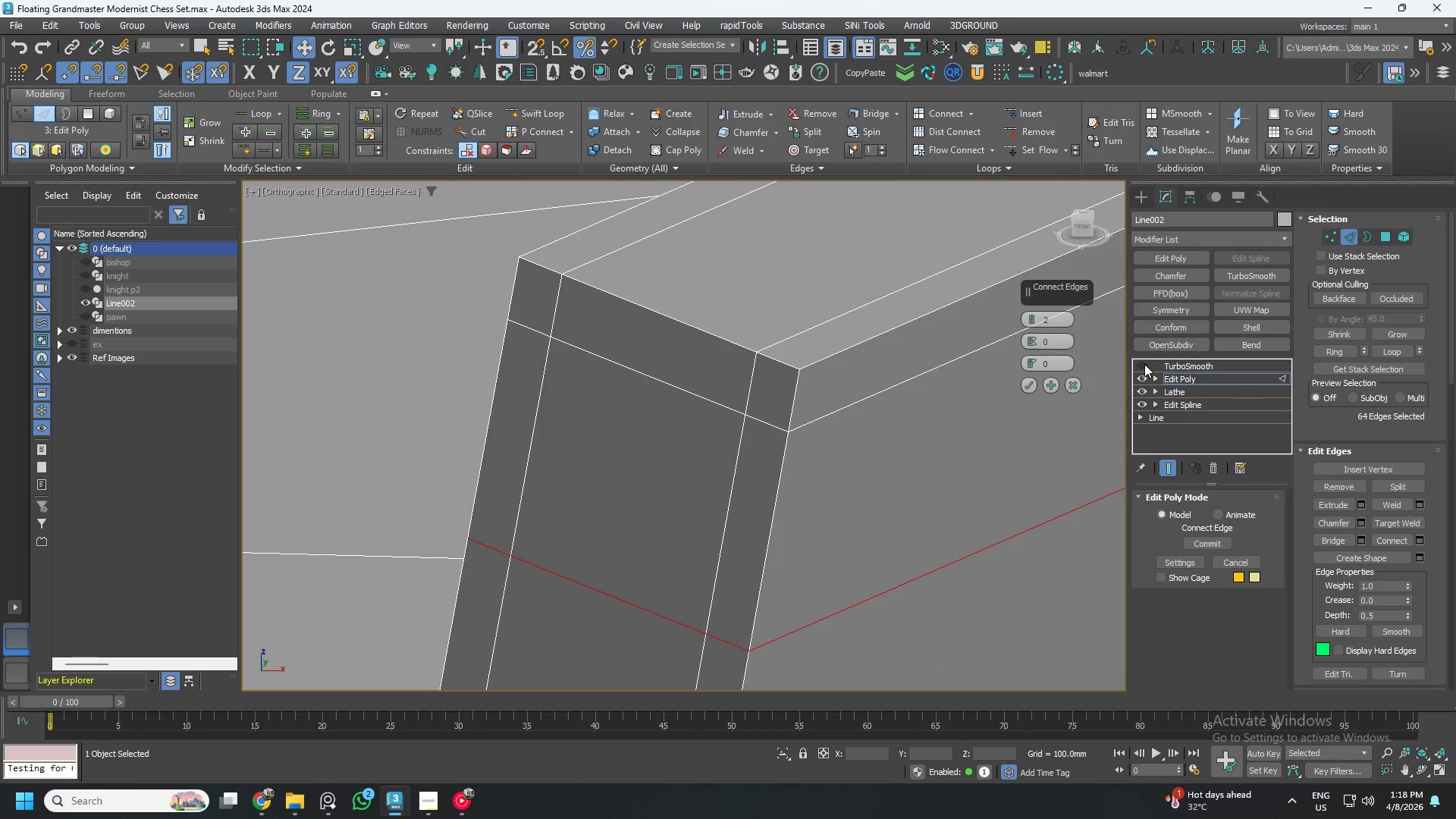 
double_click([1144, 364])
 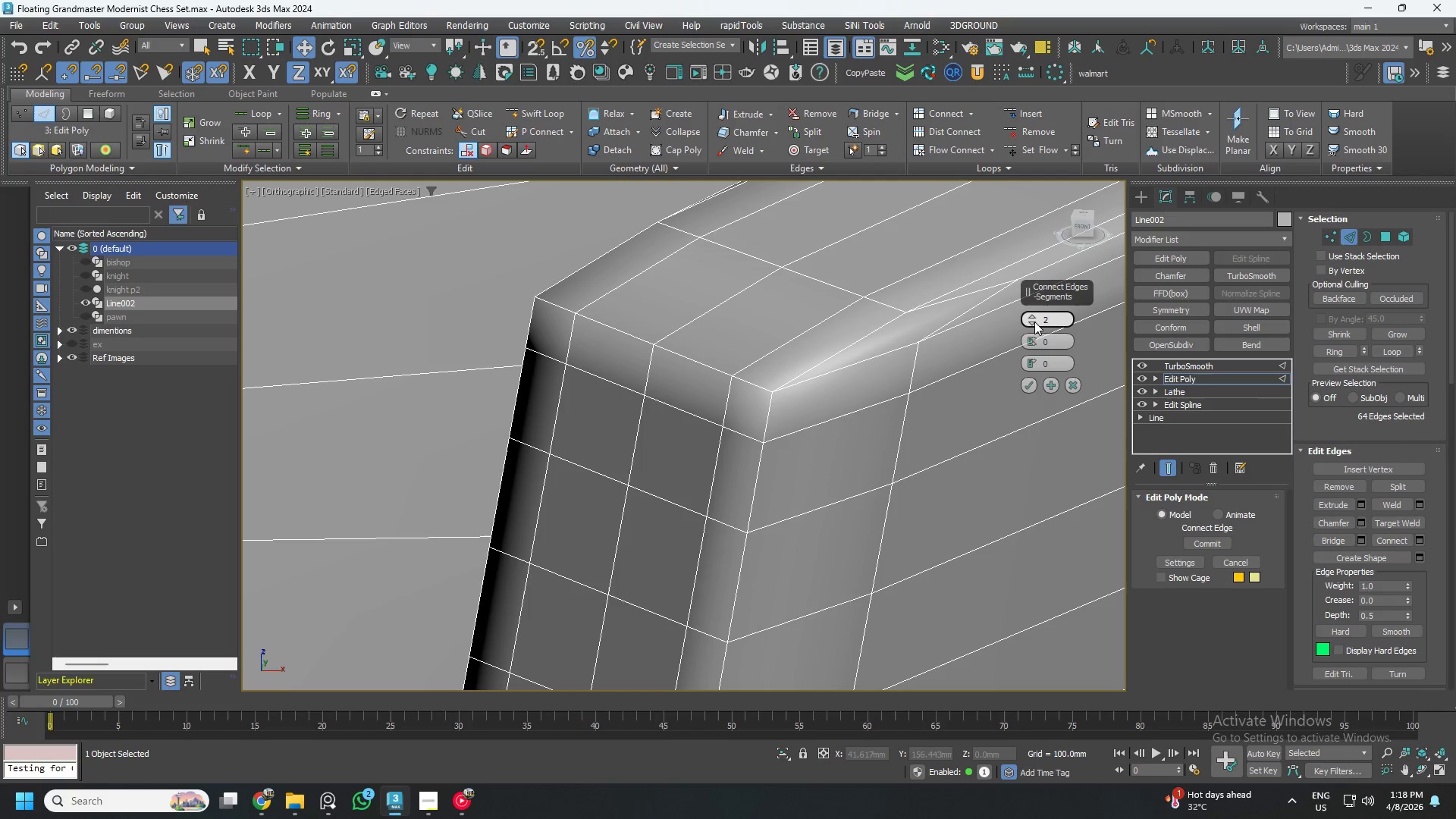 
left_click([1033, 315])
 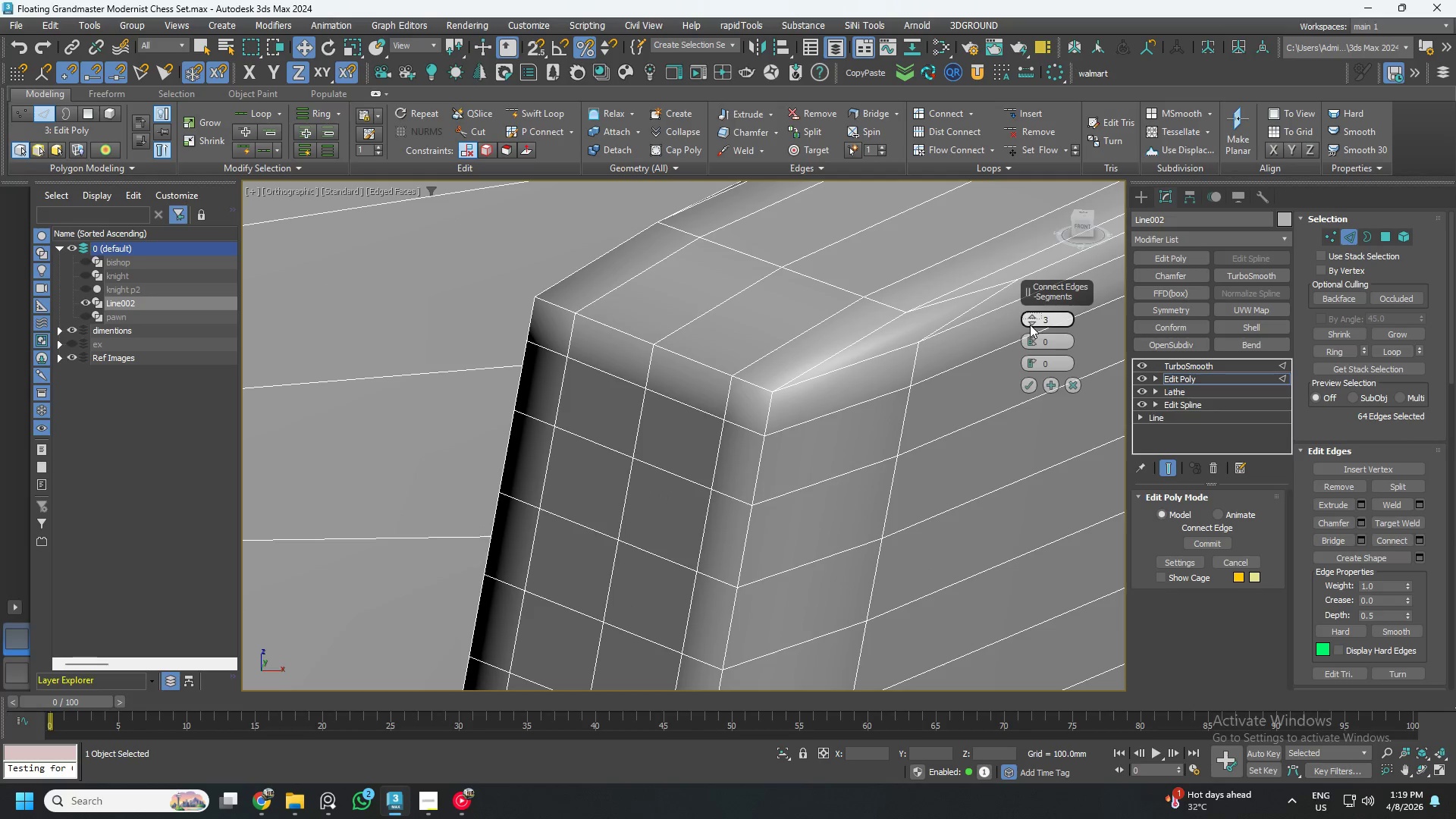 
double_click([1030, 325])
 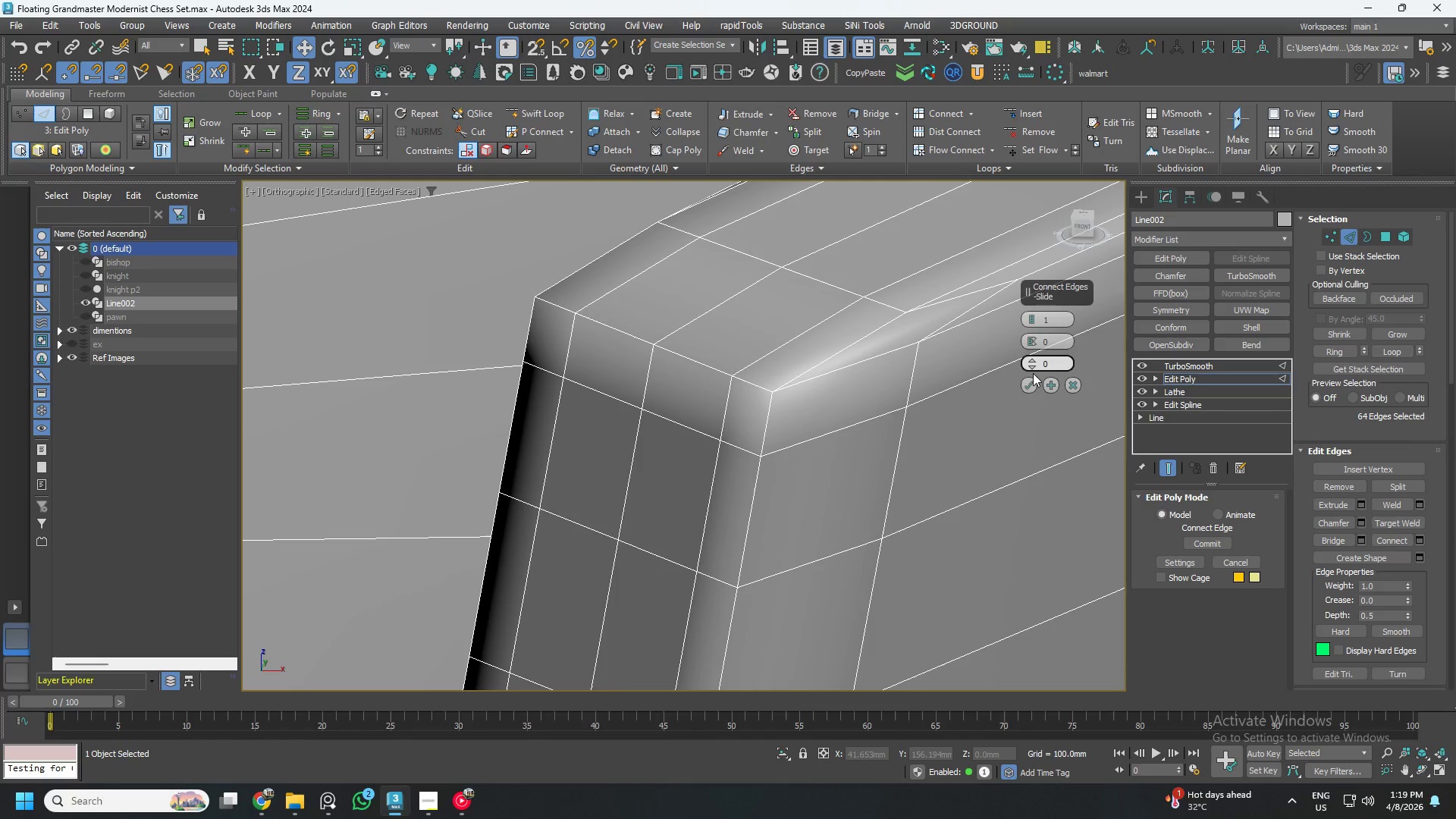 
left_click([1029, 383])
 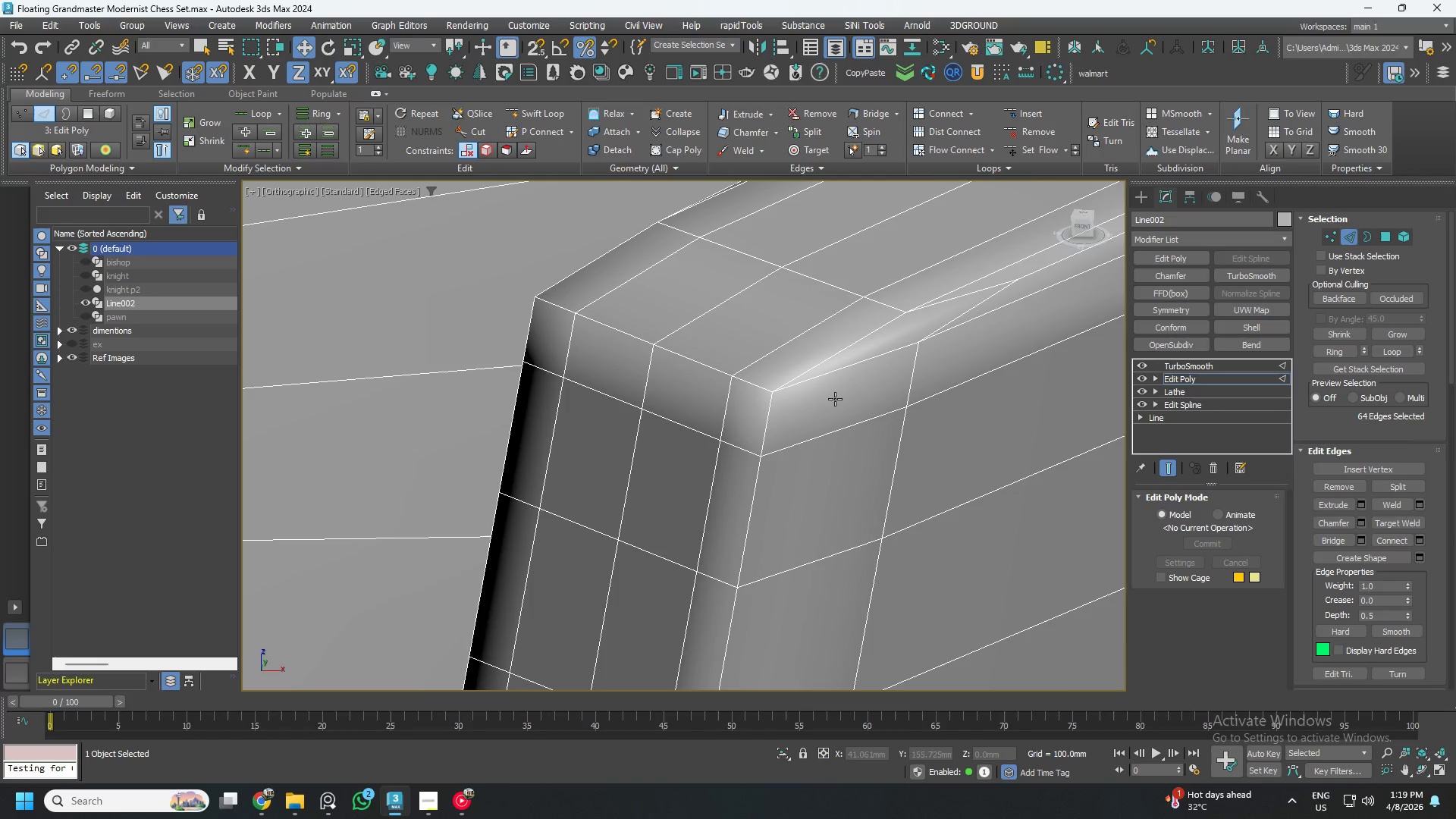 
scroll: coordinate [808, 410], scroll_direction: down, amount: 4.0
 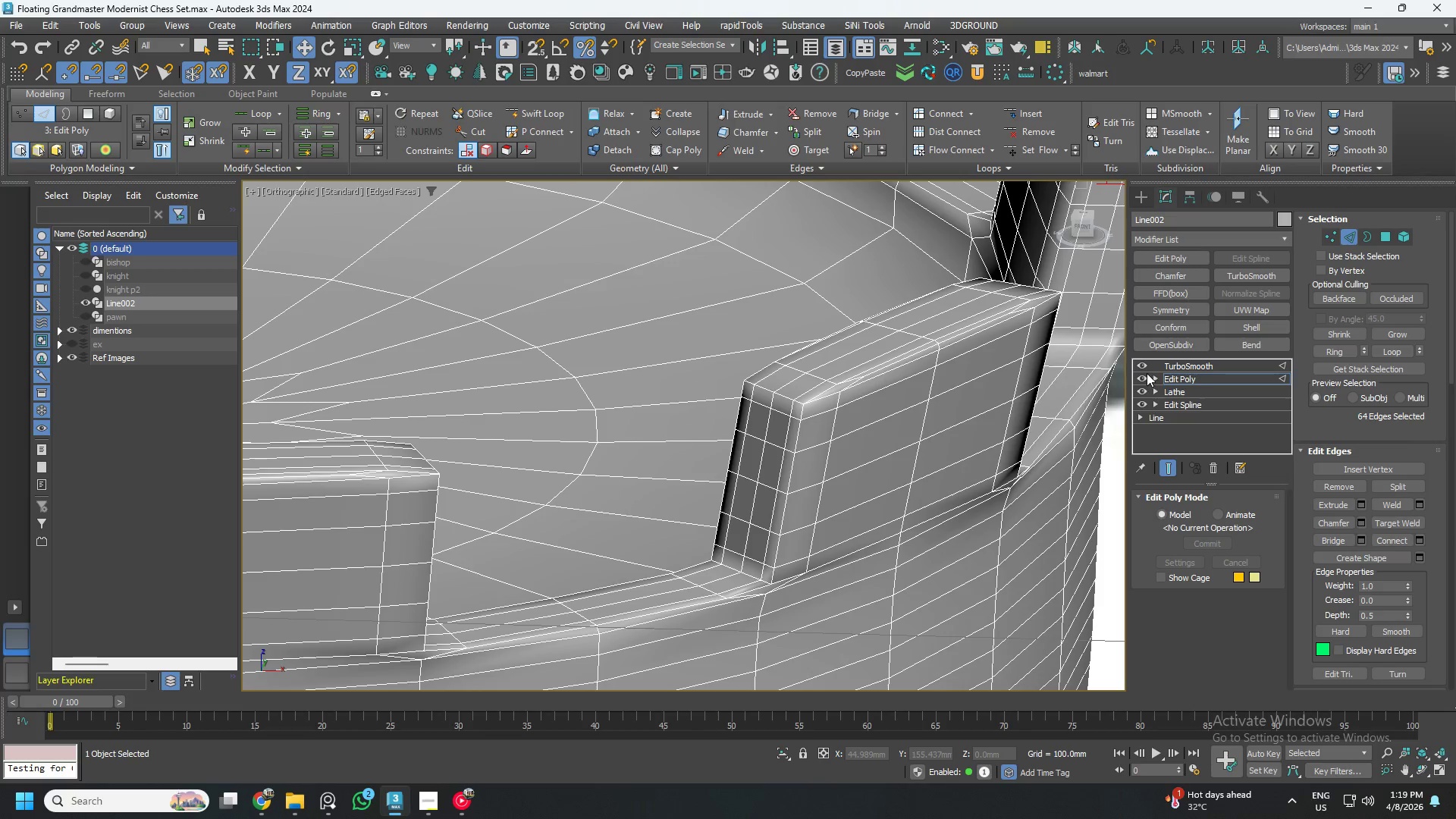 
left_click([1137, 366])
 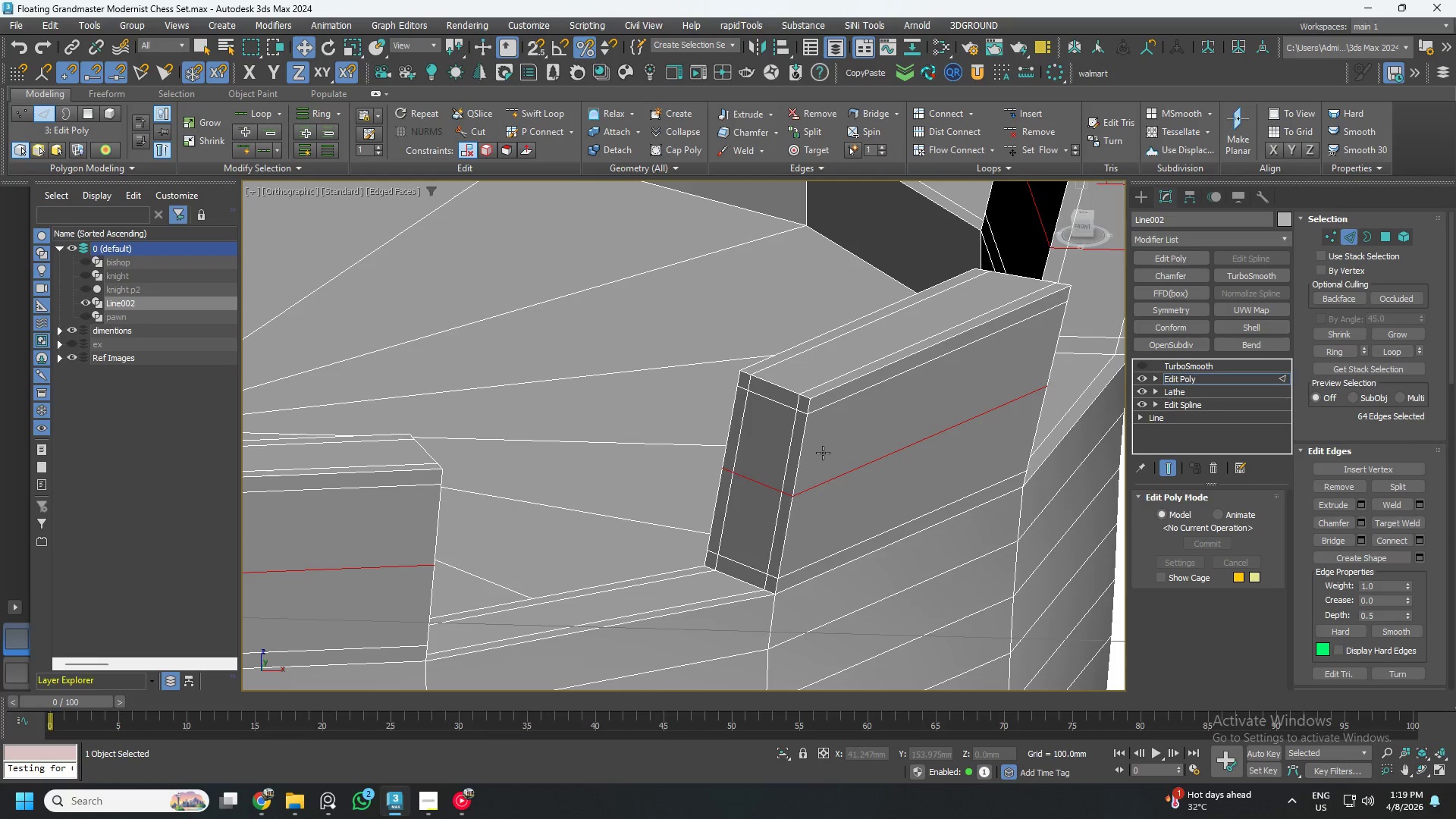 
wait(6.03)
 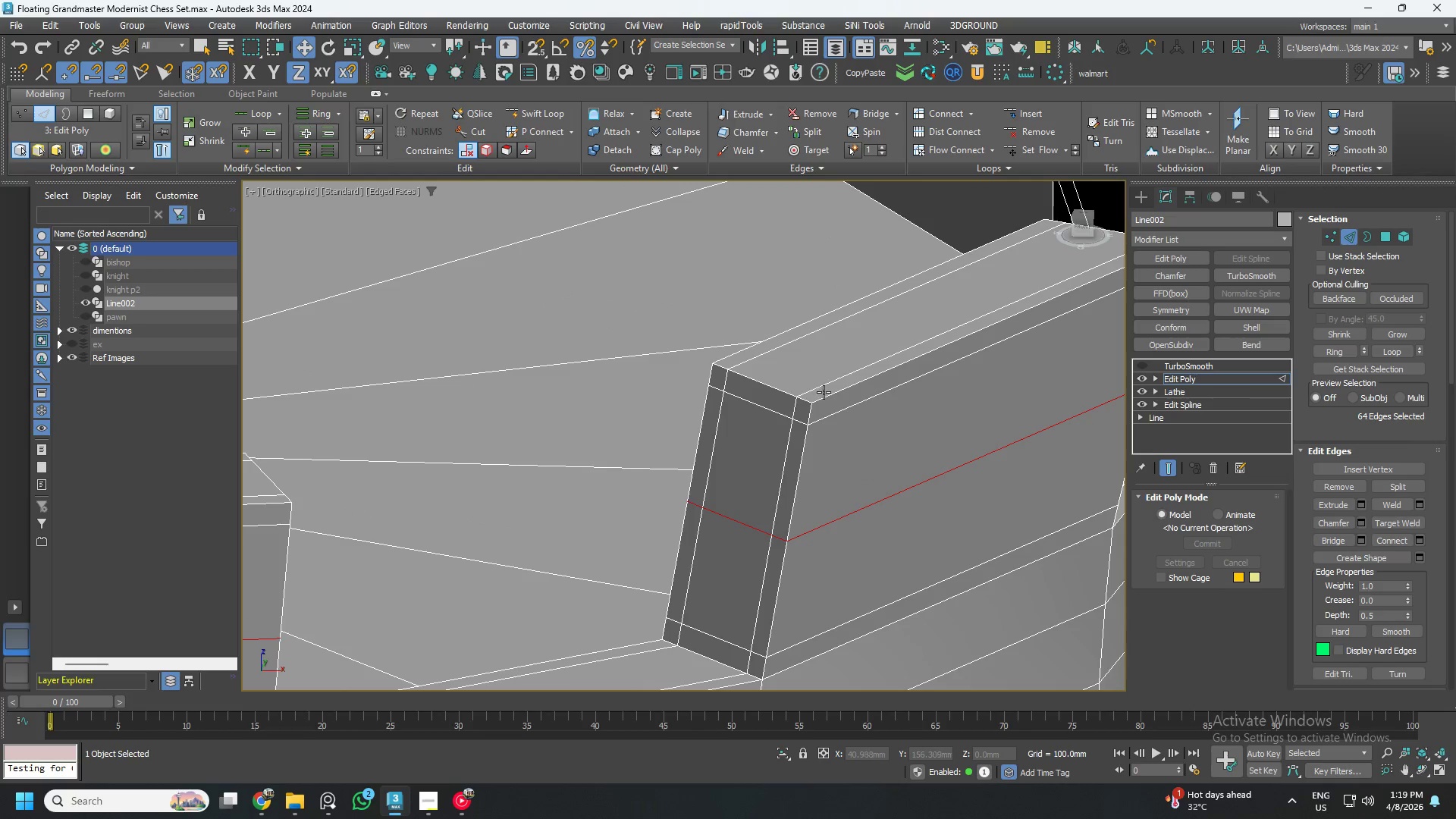 
key(Alt+AltLeft)
 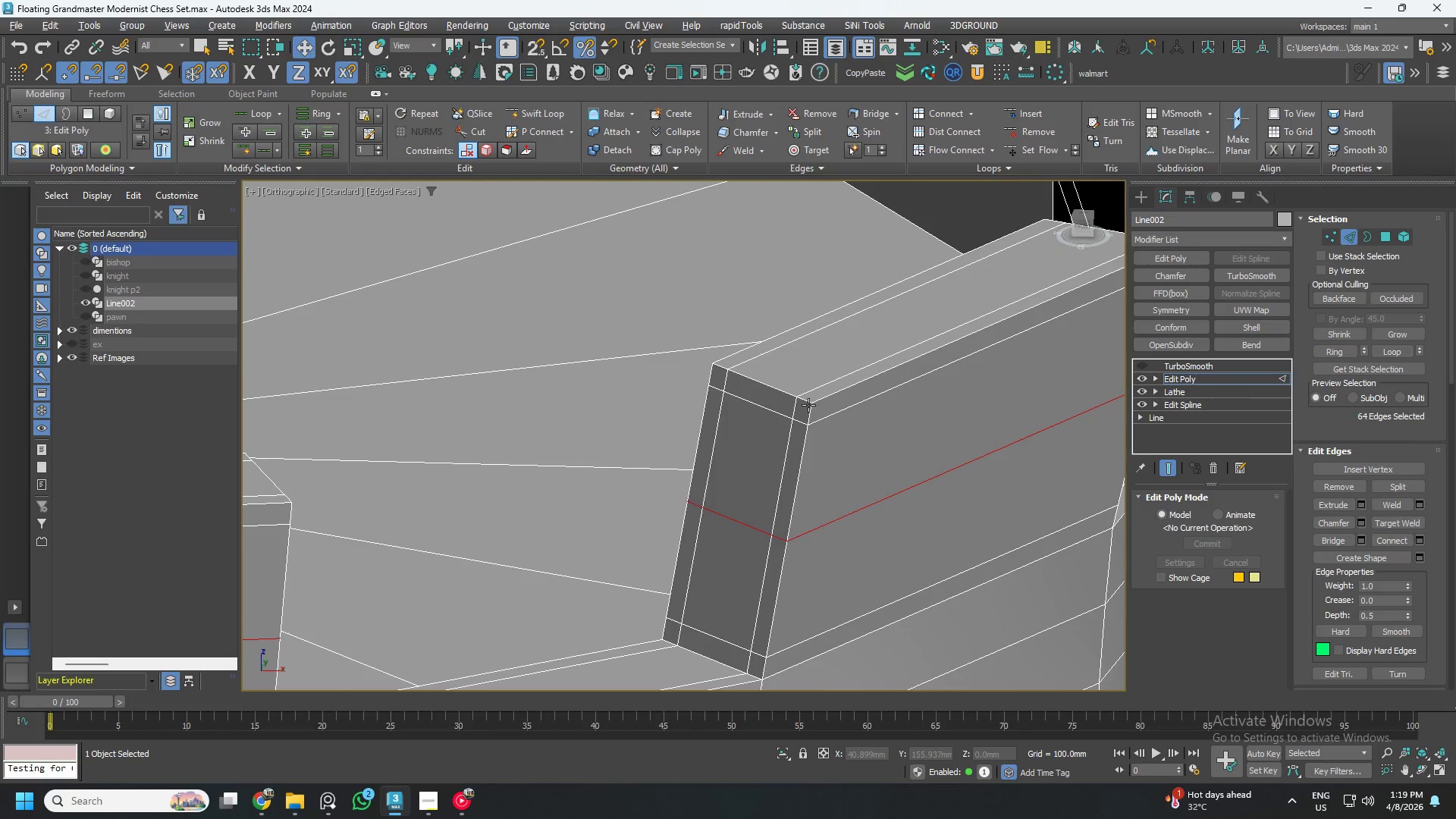 
scroll: coordinate [806, 388], scroll_direction: up, amount: 1.0
 